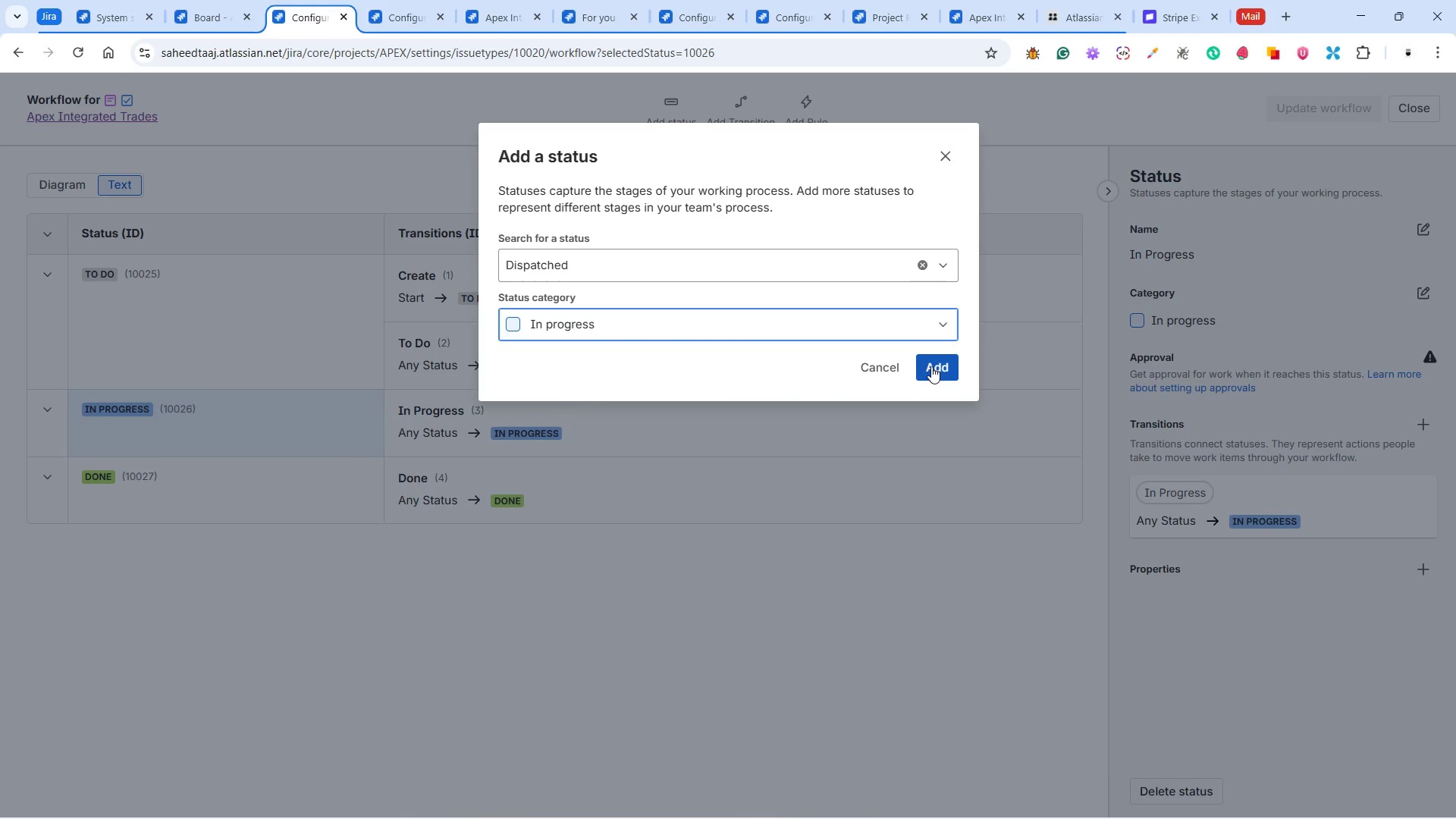 
left_click([931, 366])
 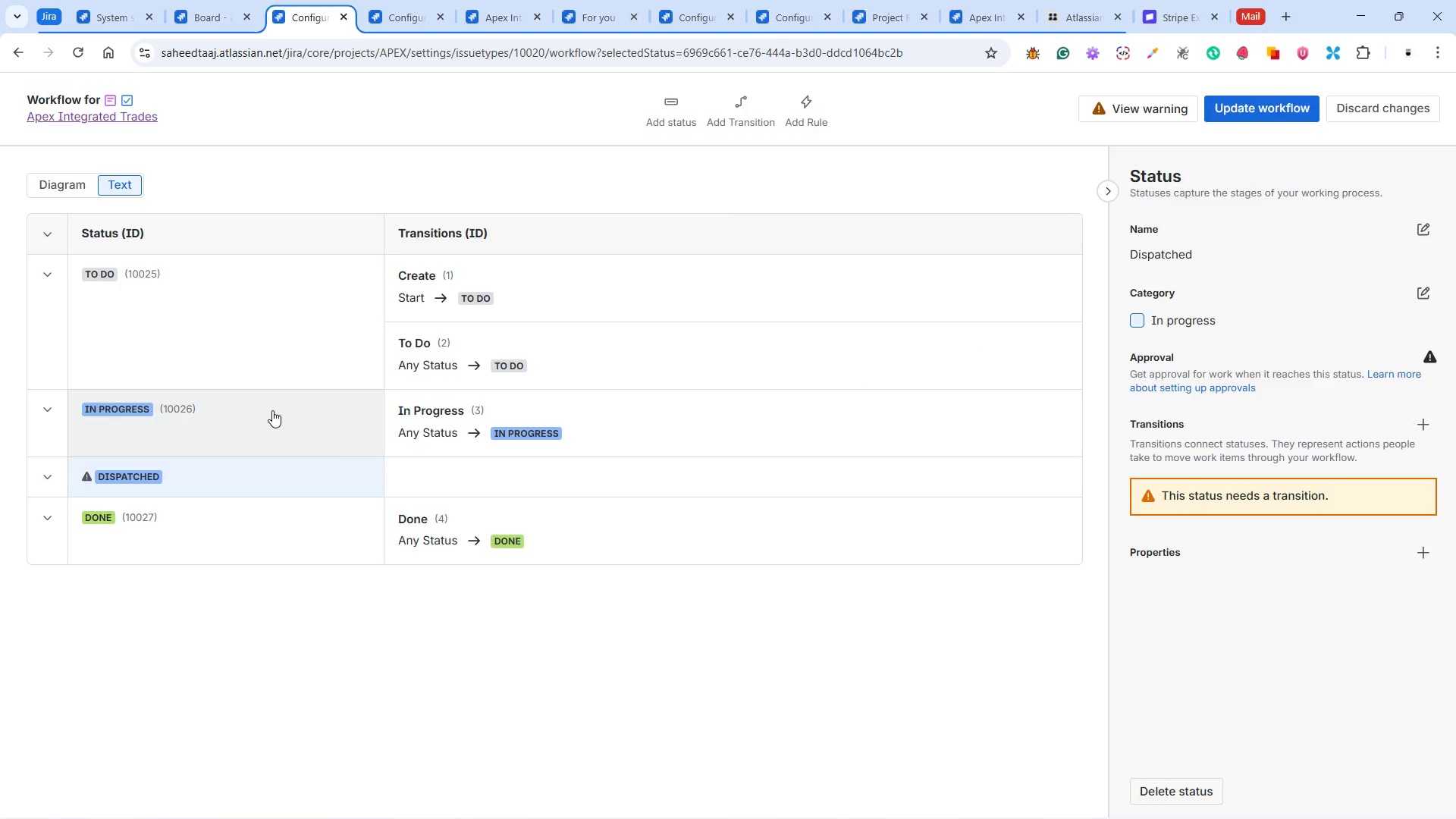 
left_click([259, 410])
 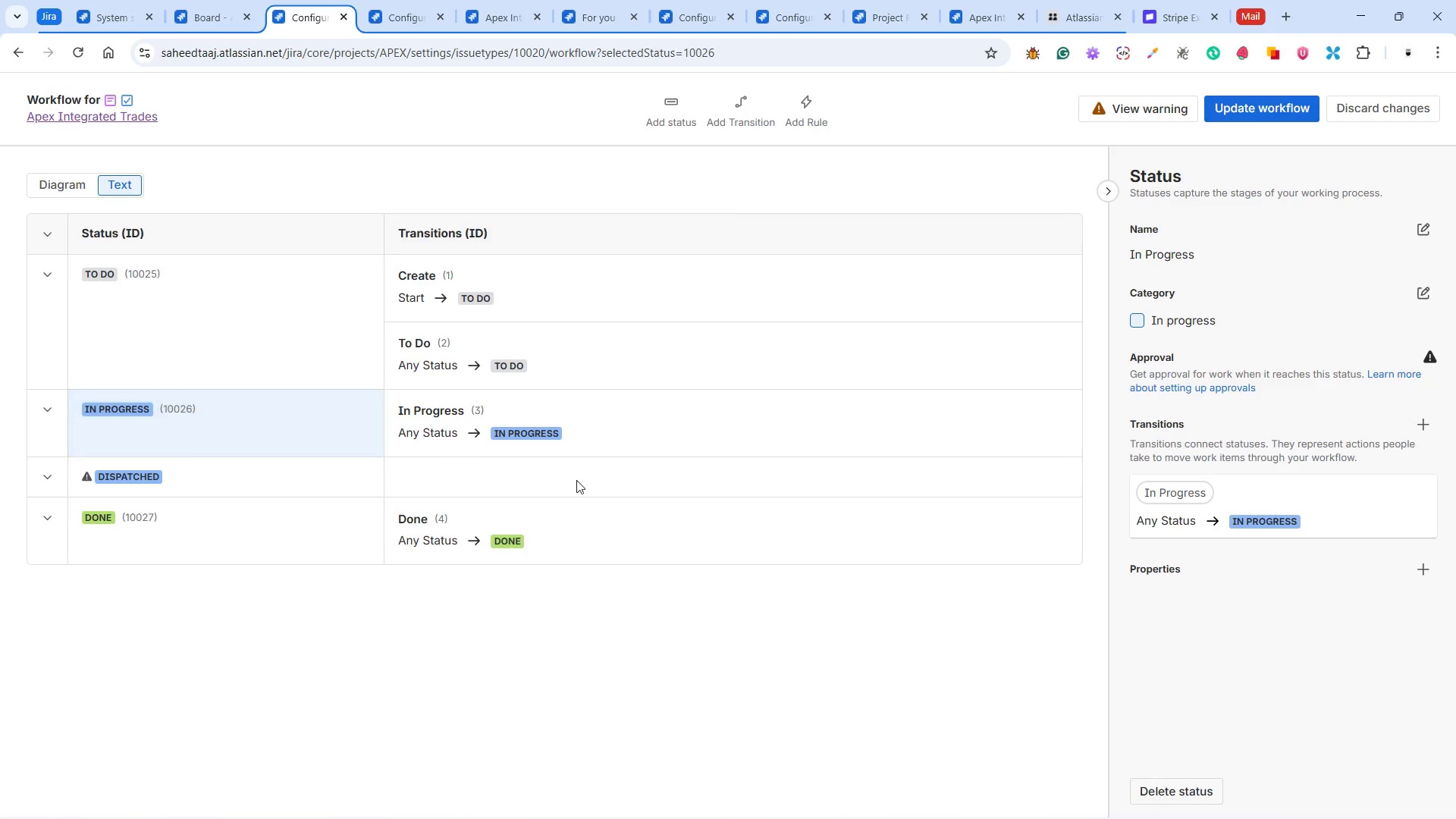 
left_click([1203, 793])
 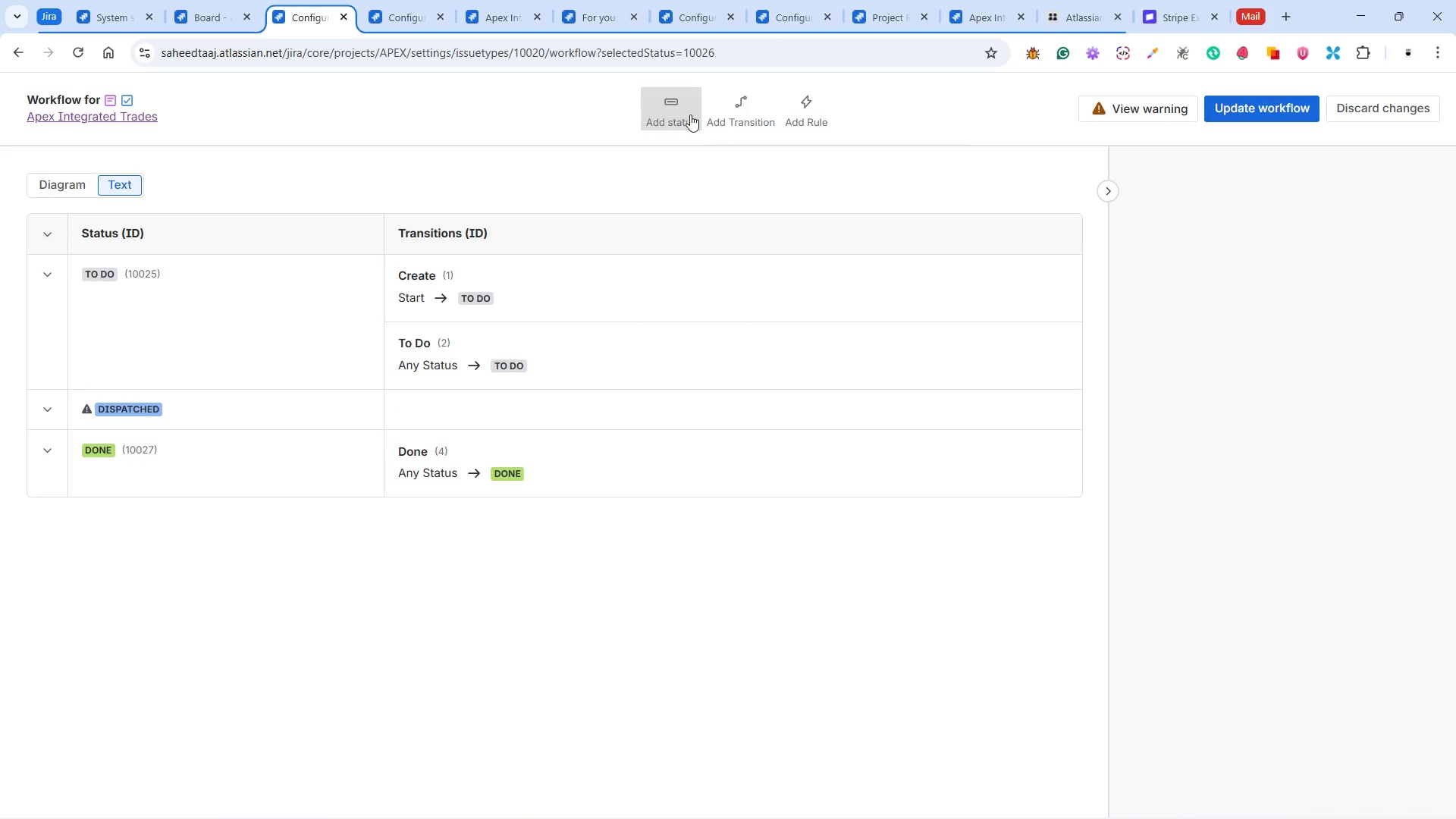 
left_click([686, 112])
 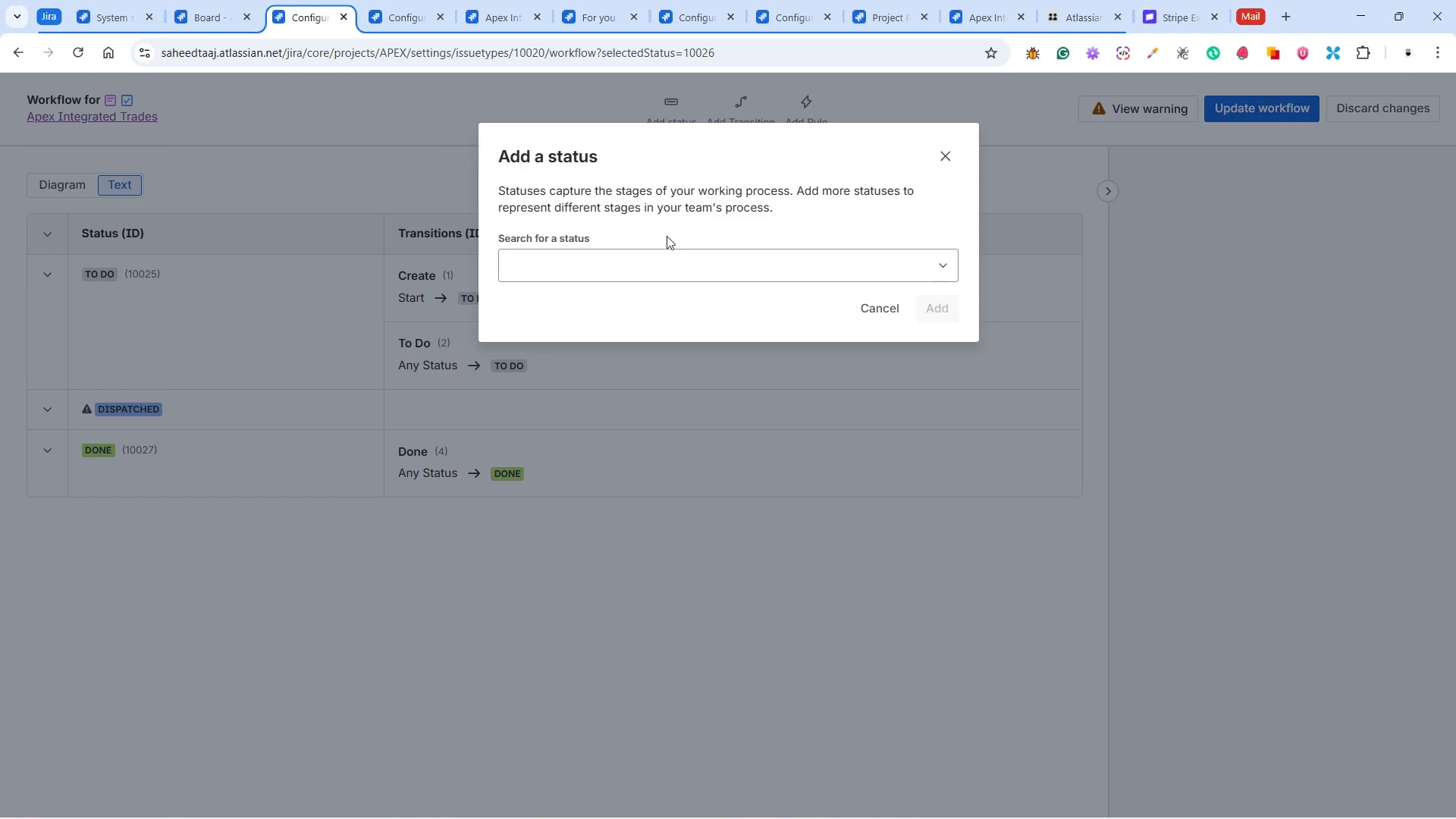 
left_click([607, 269])
 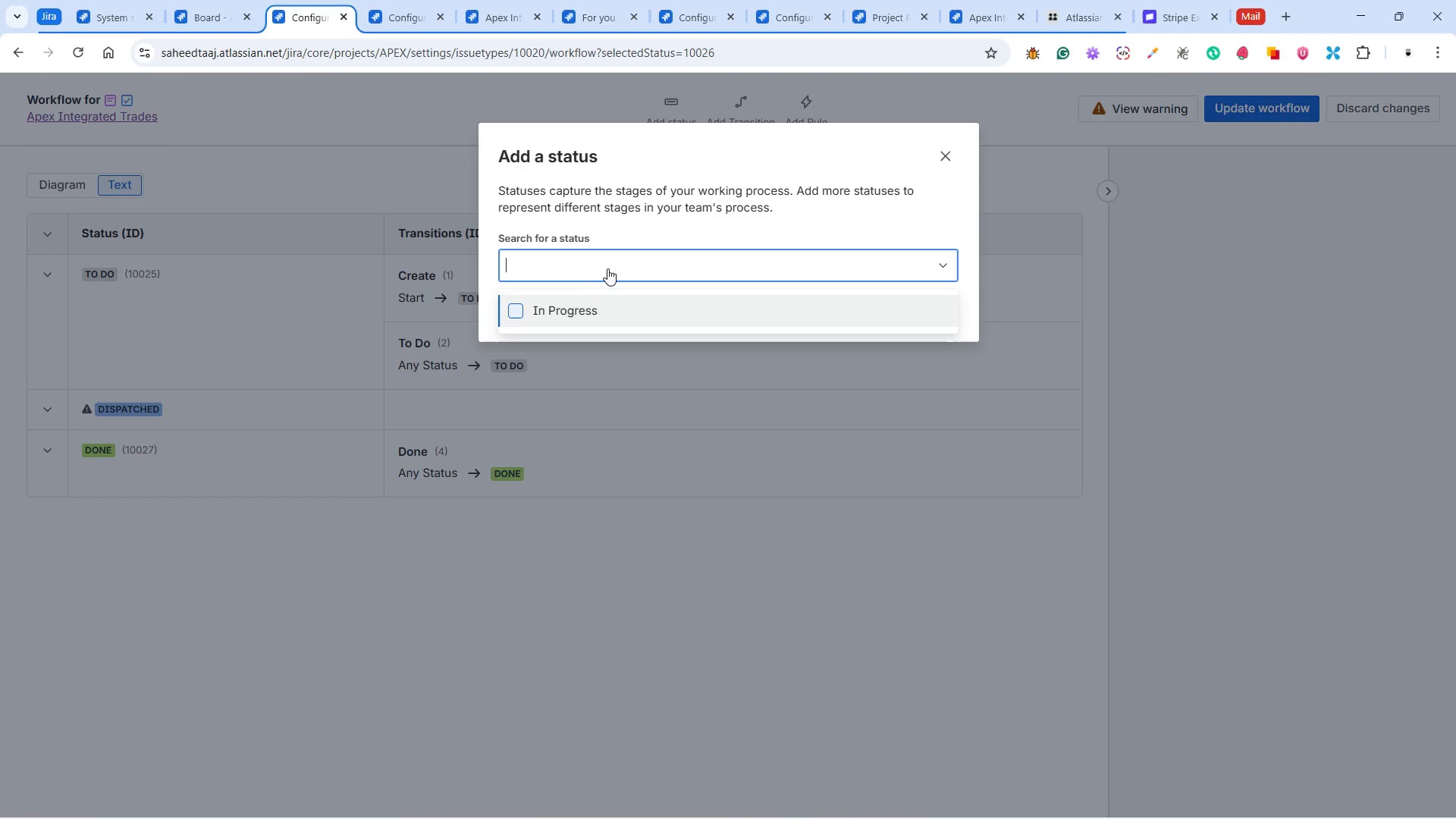 
type(On-Site)
 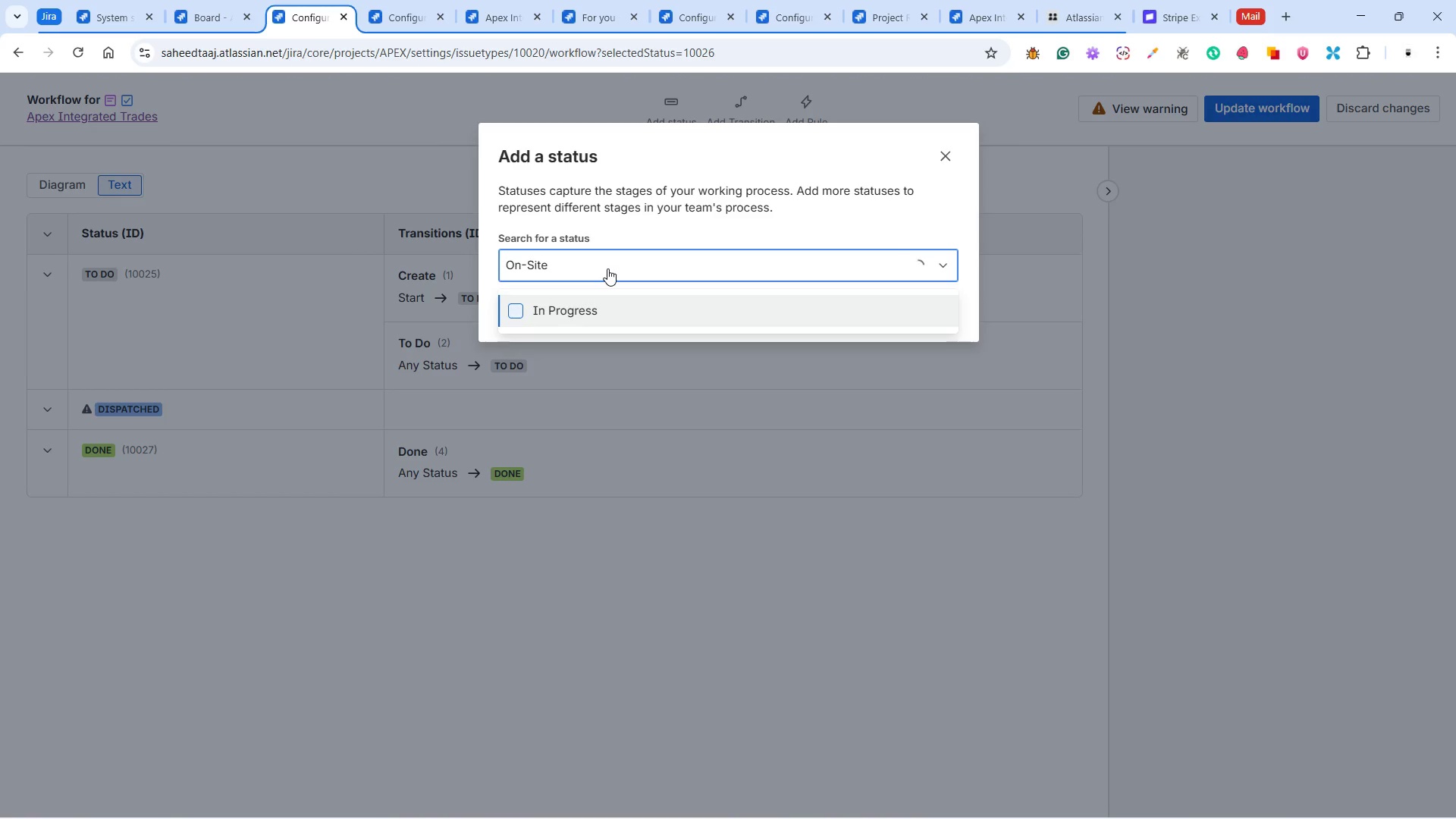 
left_click([607, 306])
 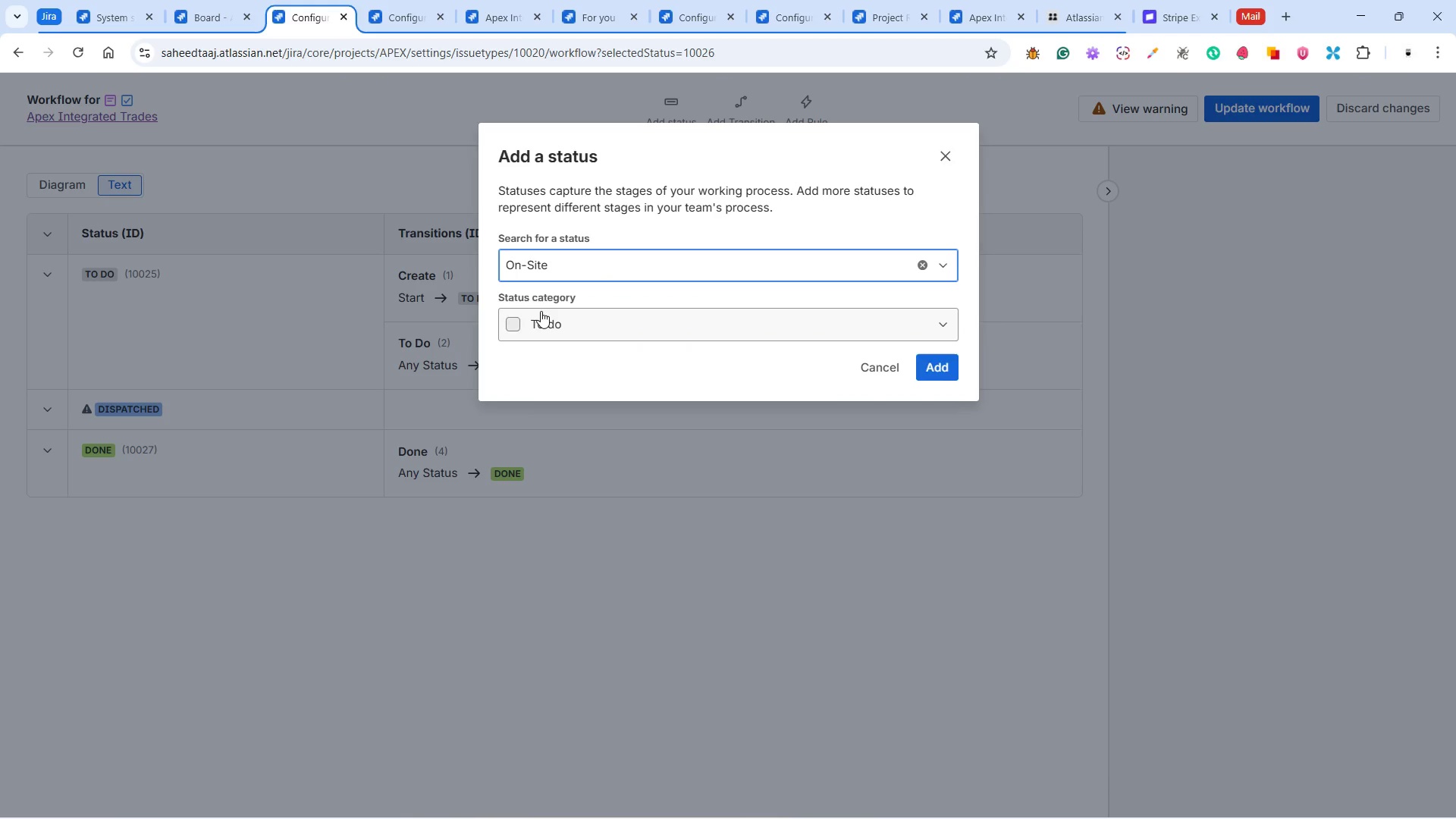 
left_click([541, 311])
 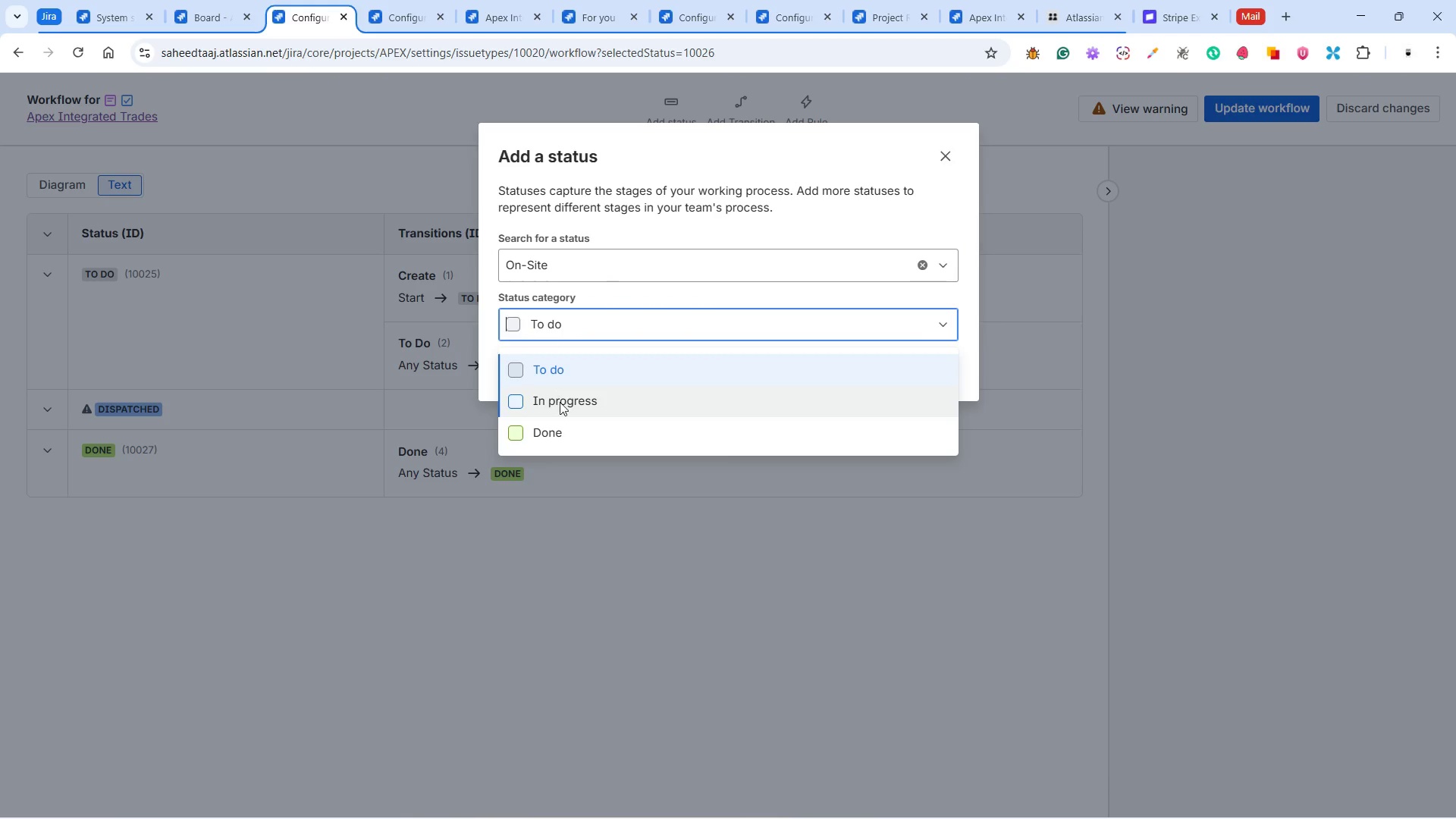 
left_click([560, 403])
 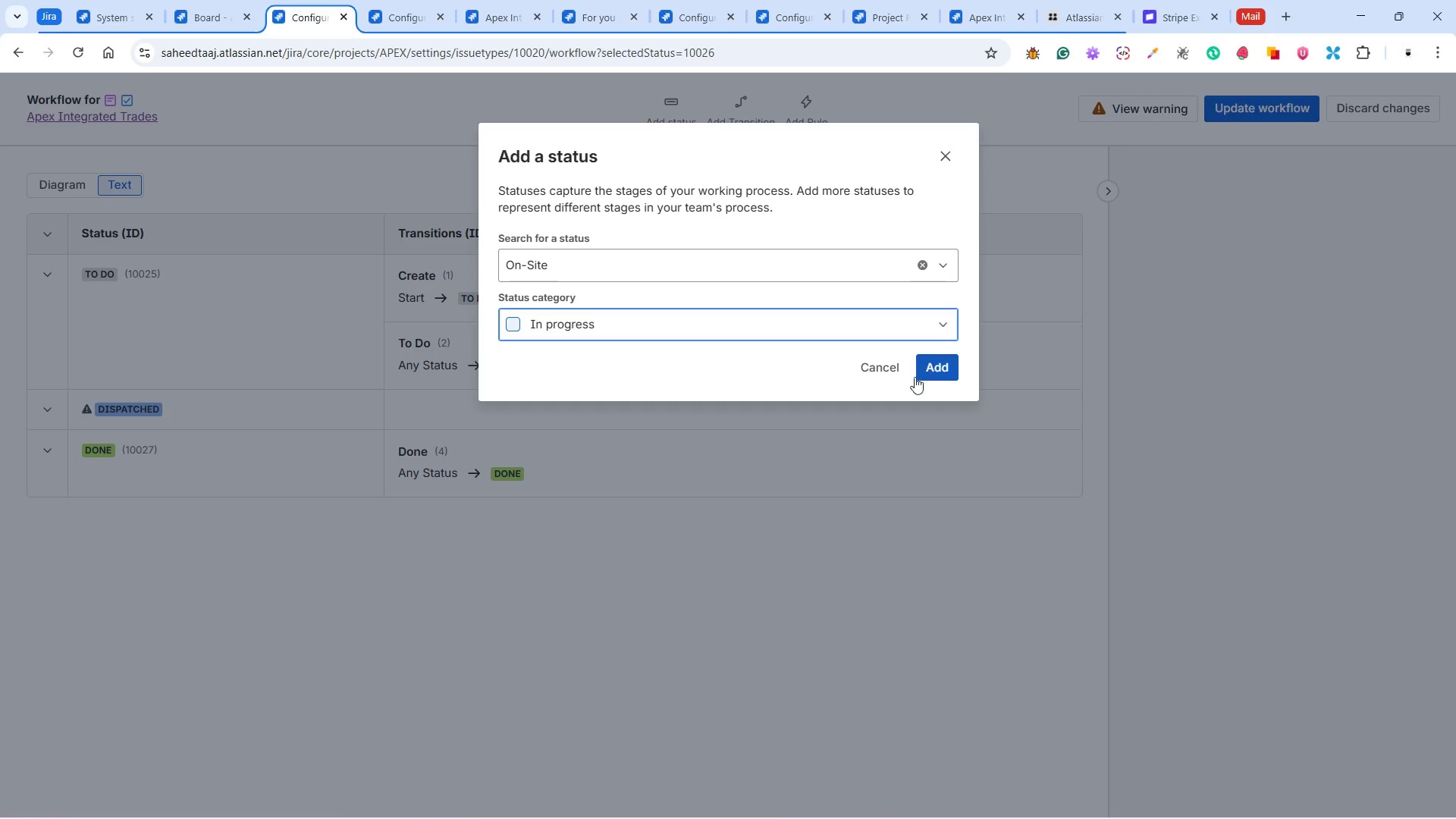 
wait(19.09)
 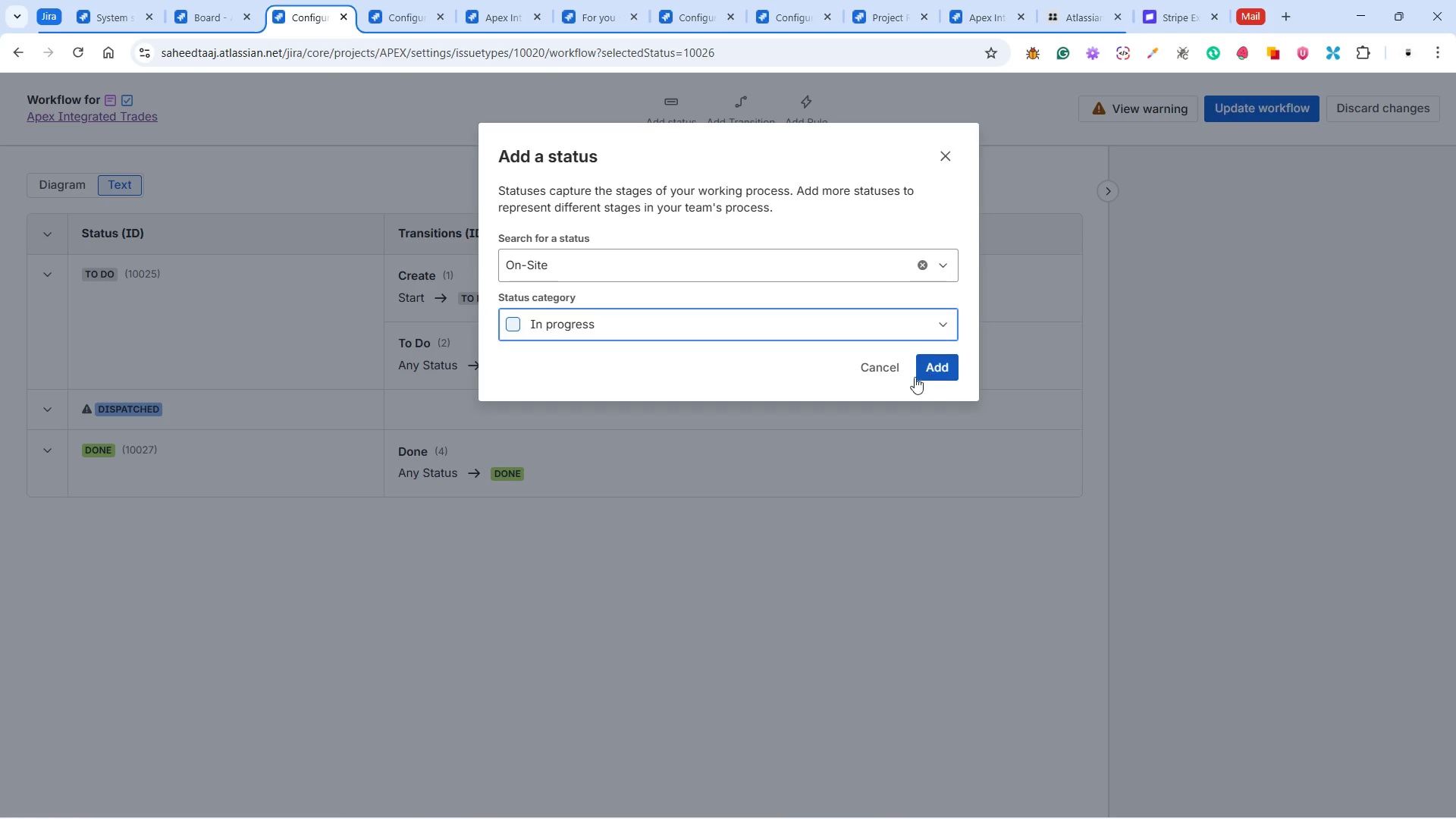 
left_click([942, 365])
 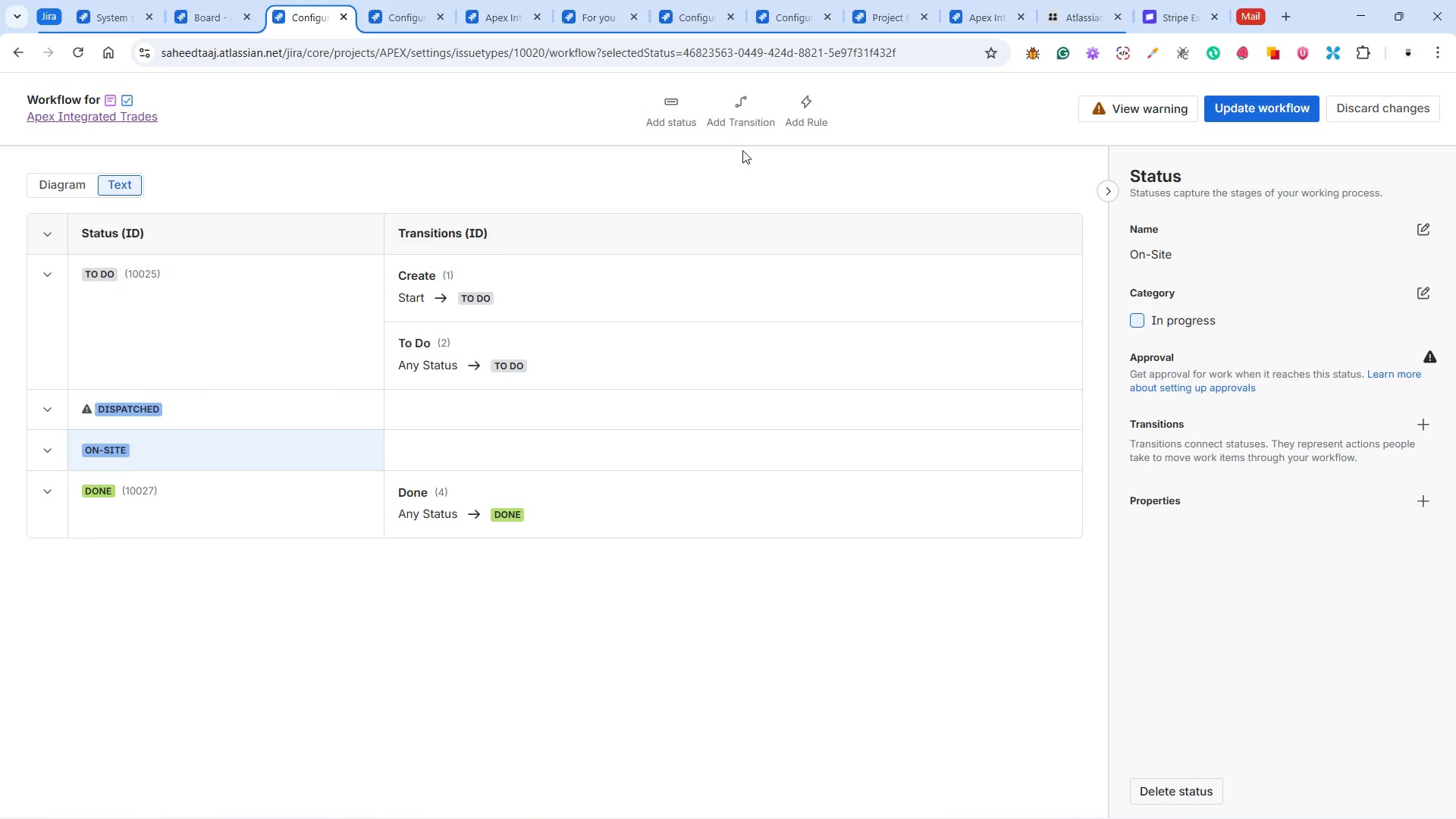 
left_click([675, 103])
 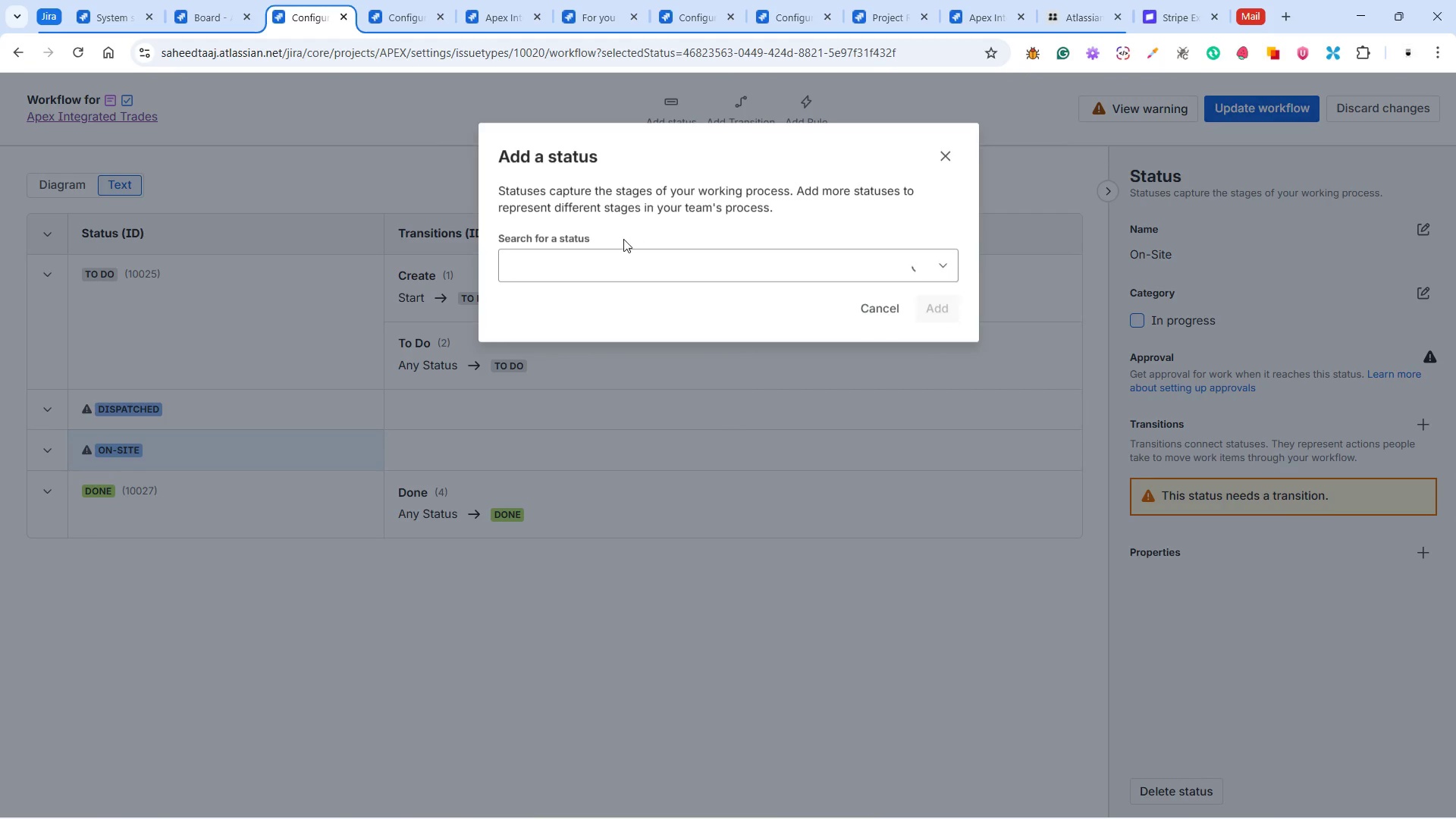 
left_click([599, 262])
 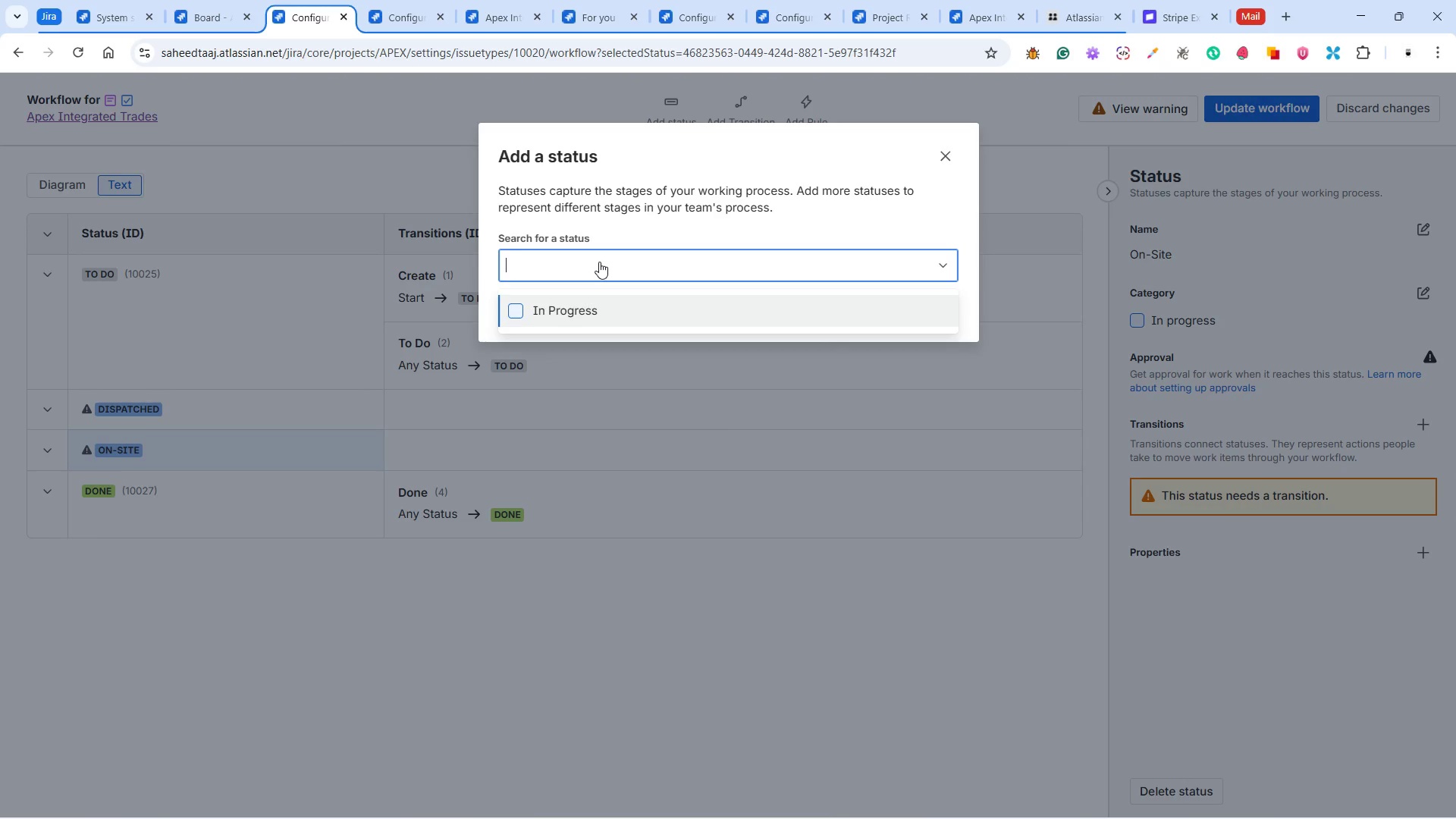 
wait(11.5)
 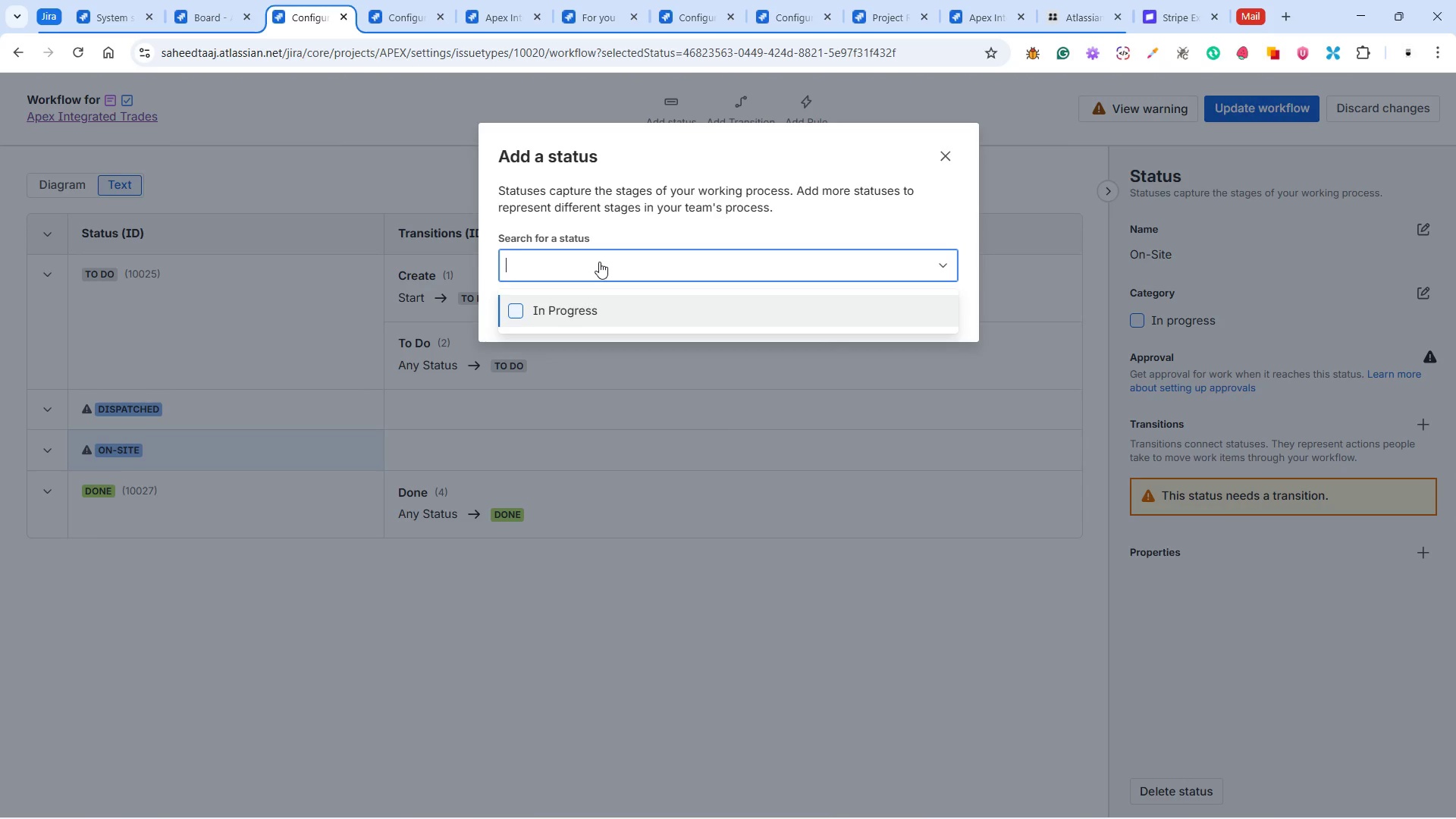 
type(Awaiting Parts)
 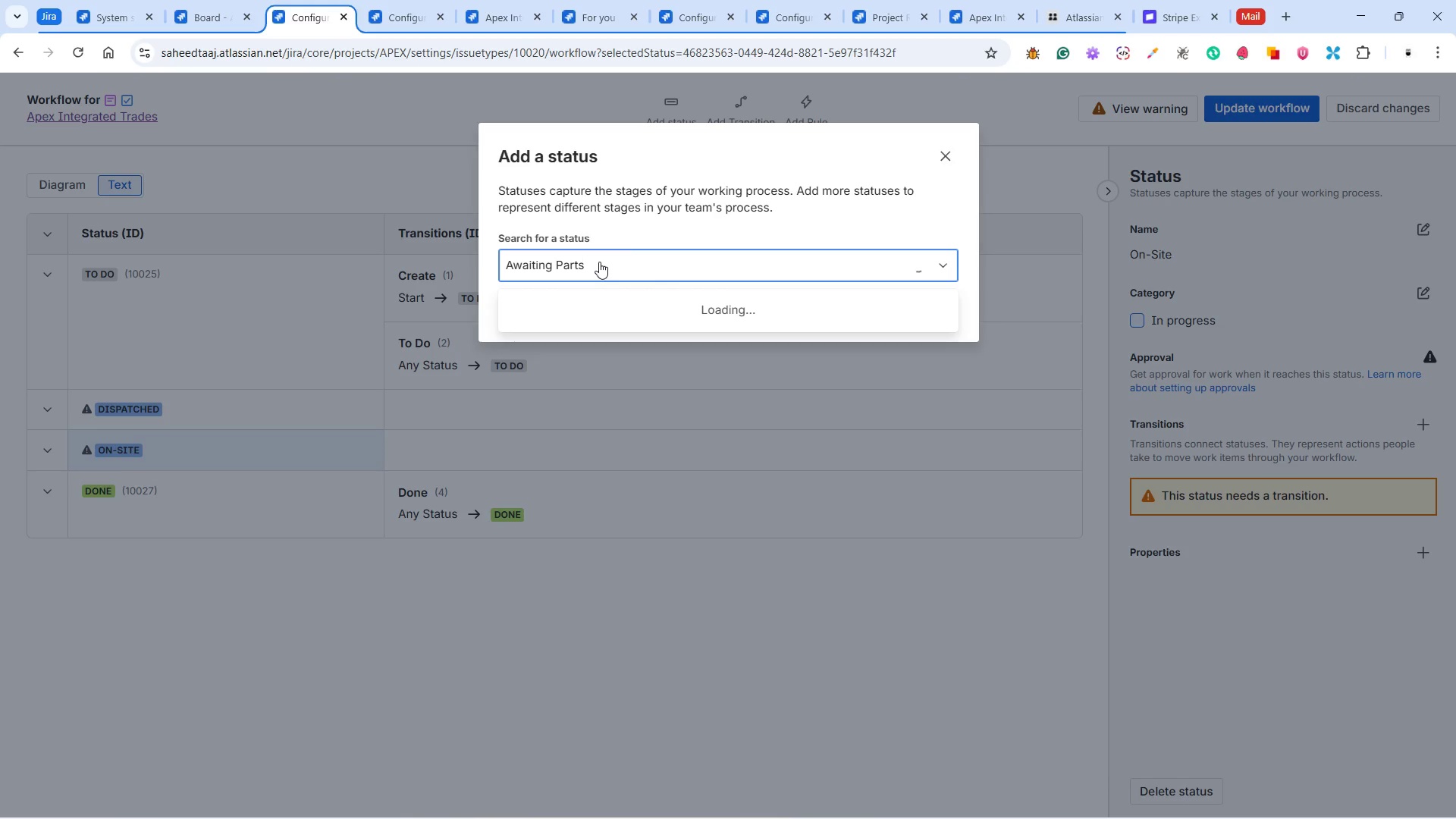 
left_click([610, 306])
 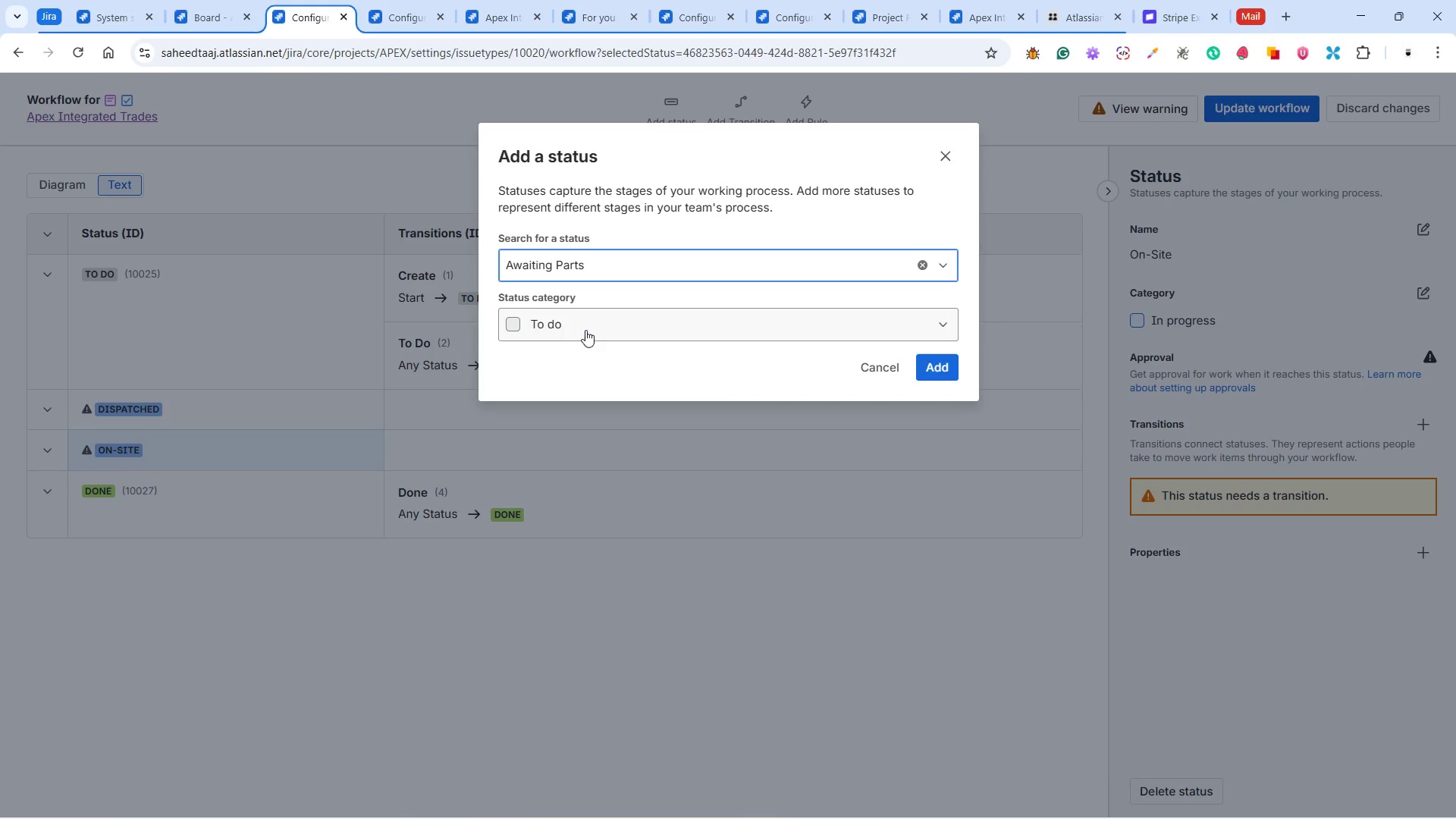 
left_click([585, 330])
 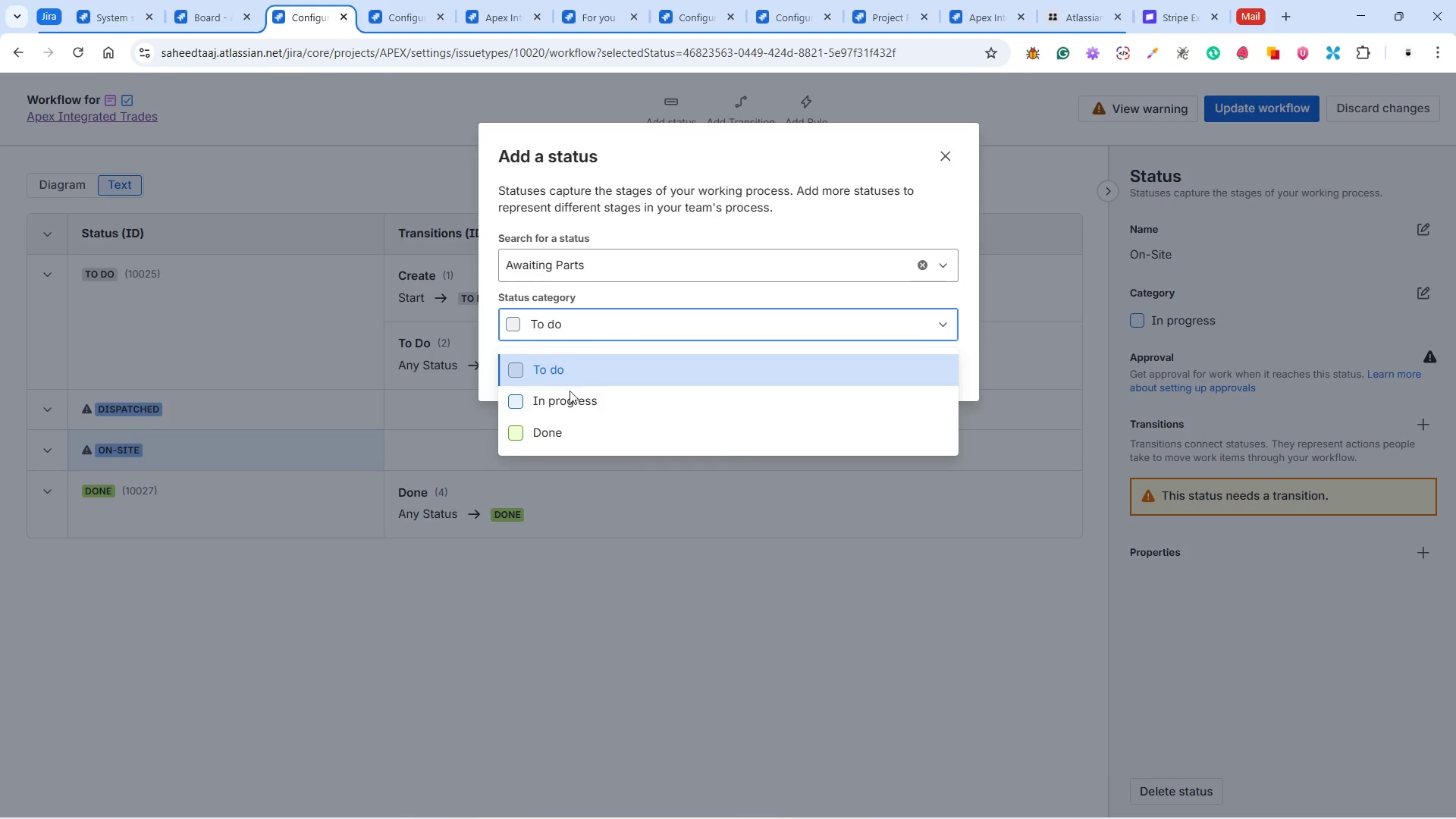 
left_click([571, 406])
 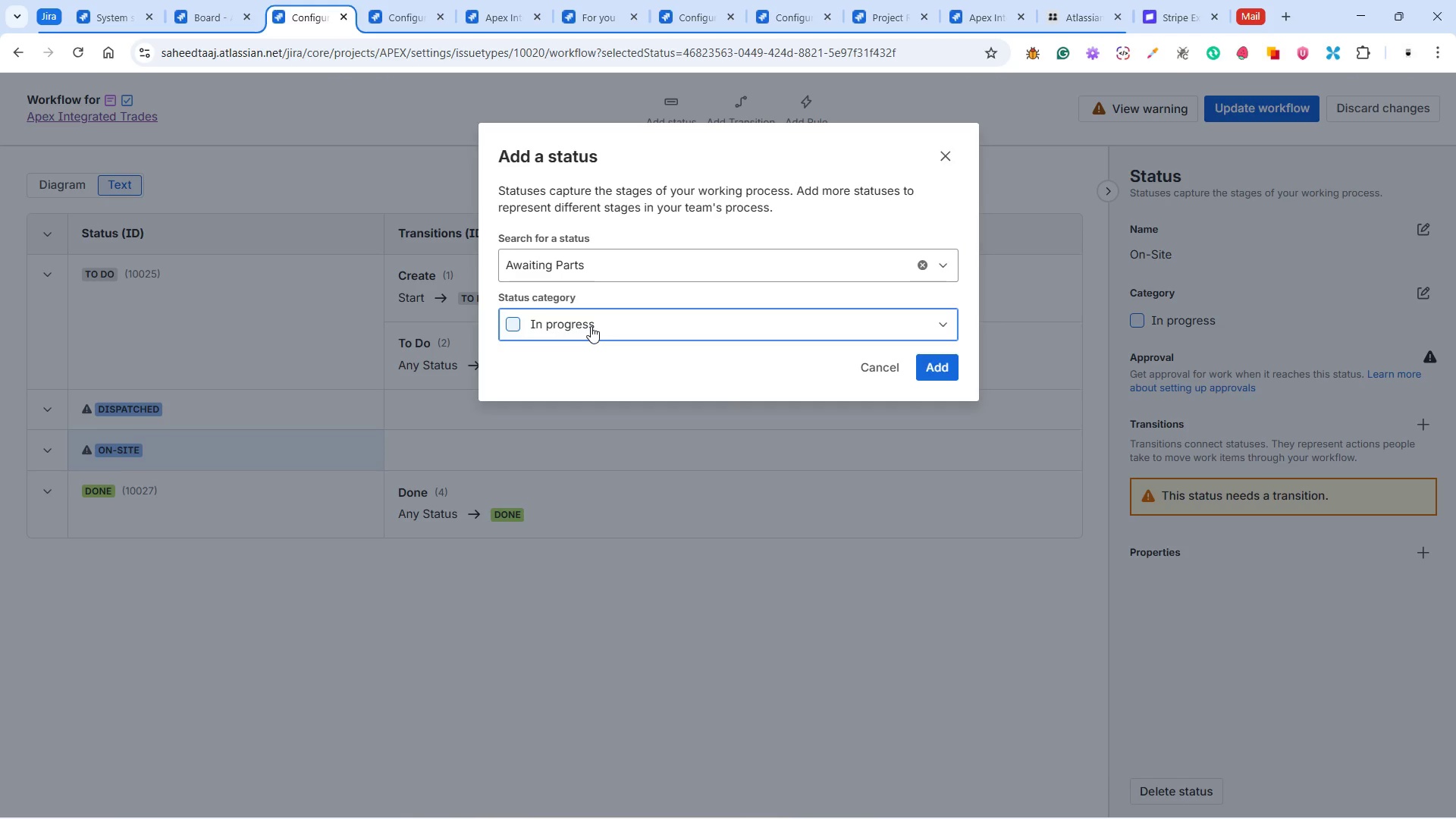 
wait(16.67)
 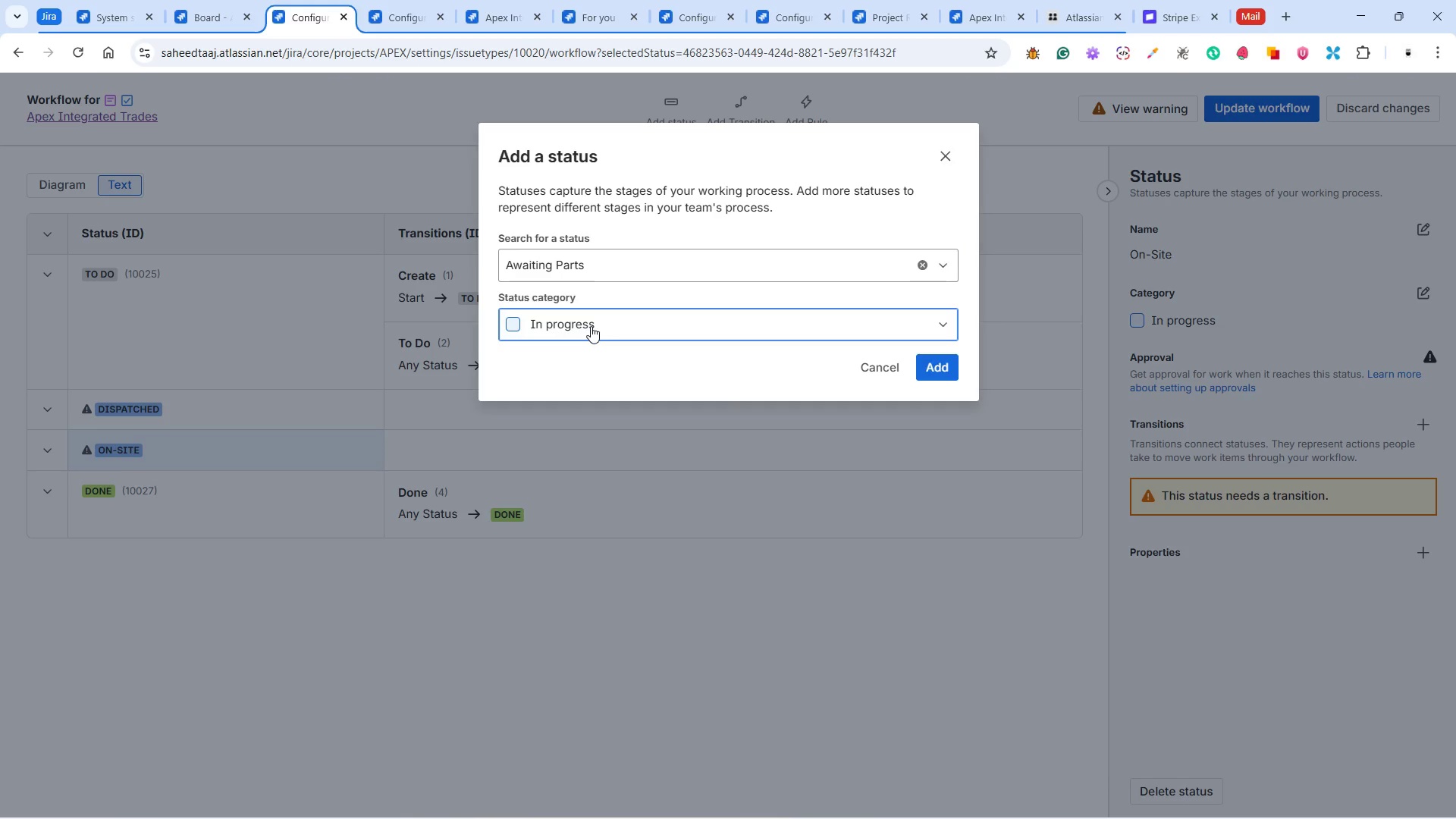 
left_click([942, 366])
 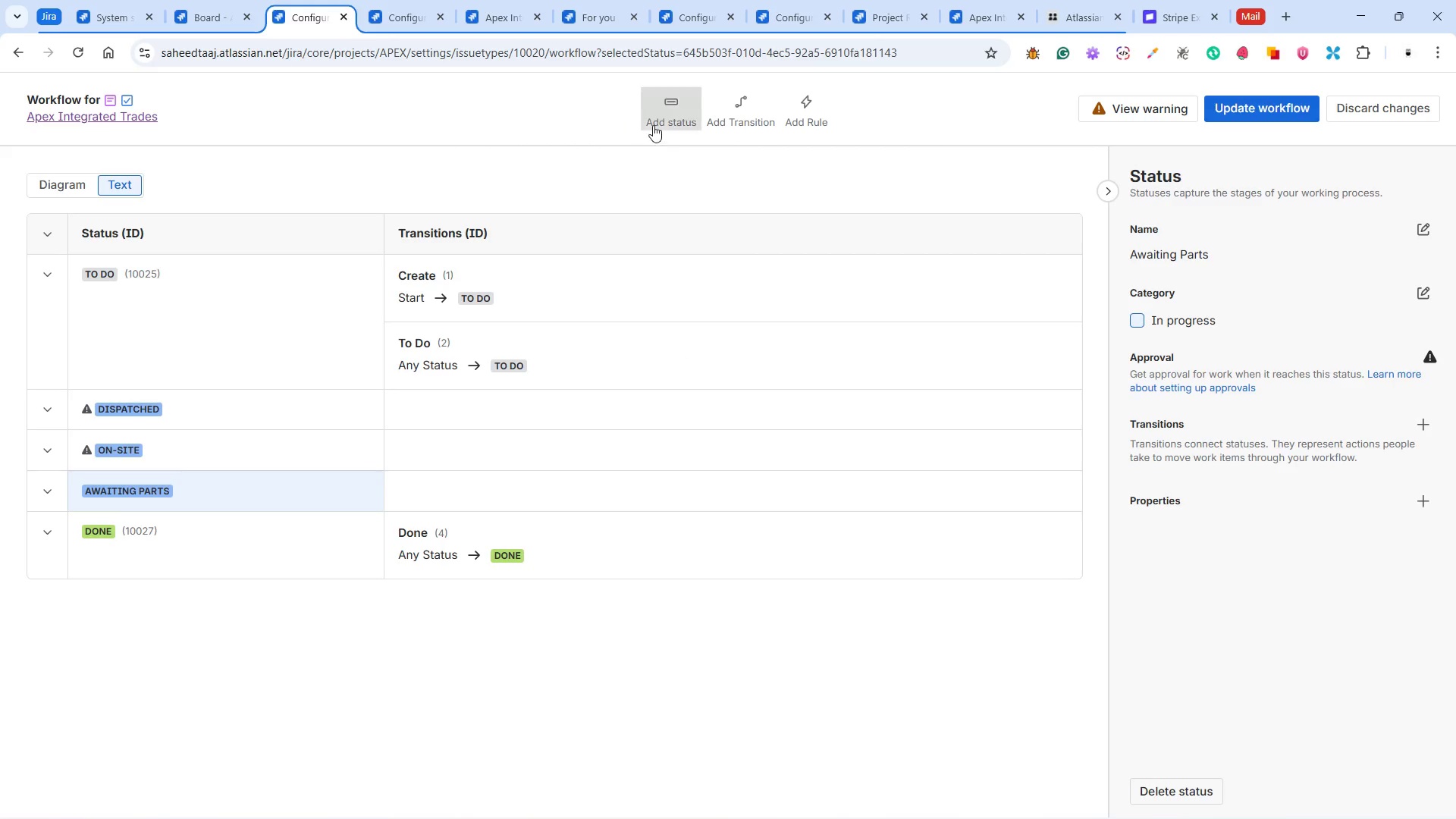 
left_click([669, 117])
 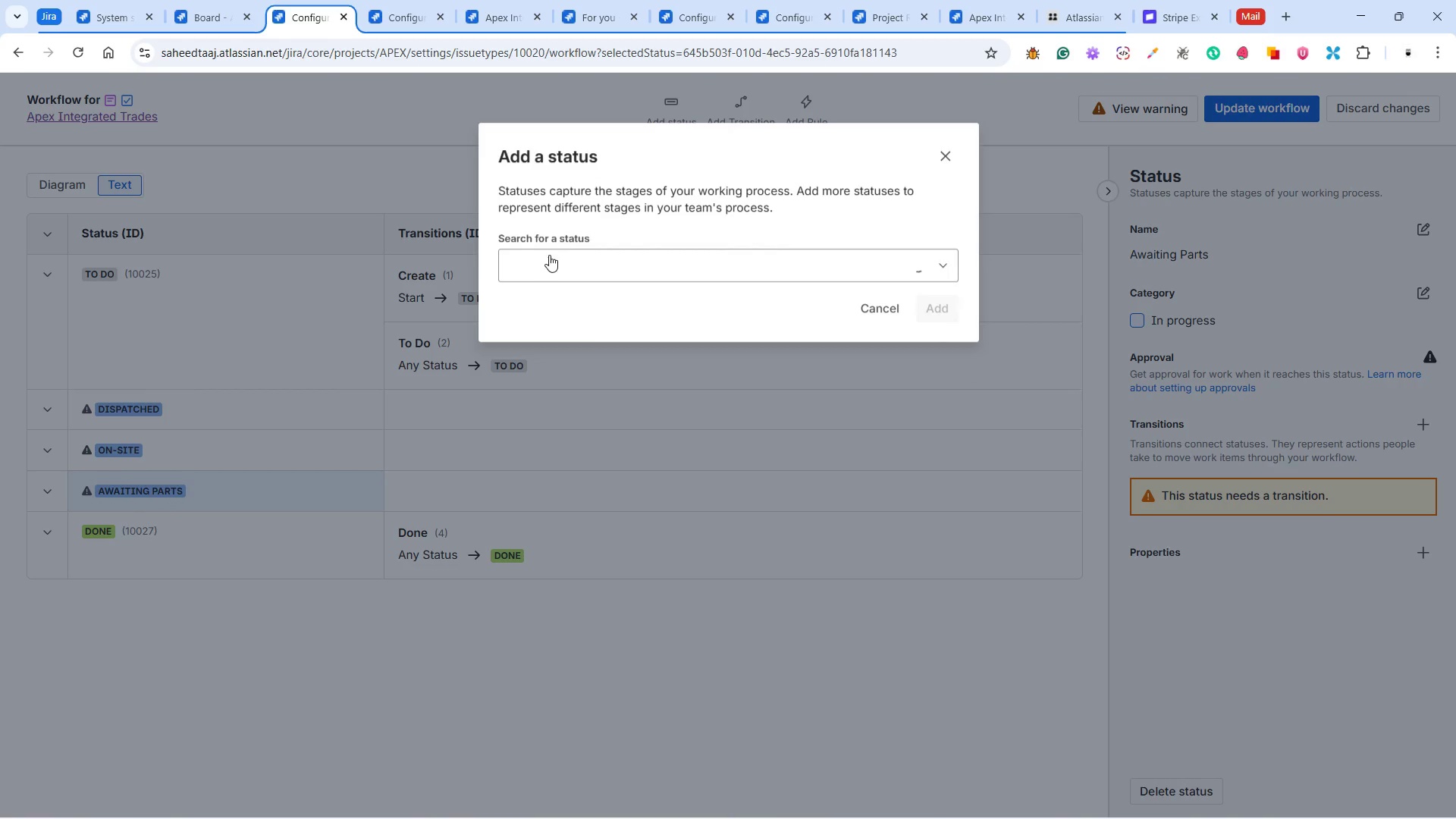 
left_click([549, 255])
 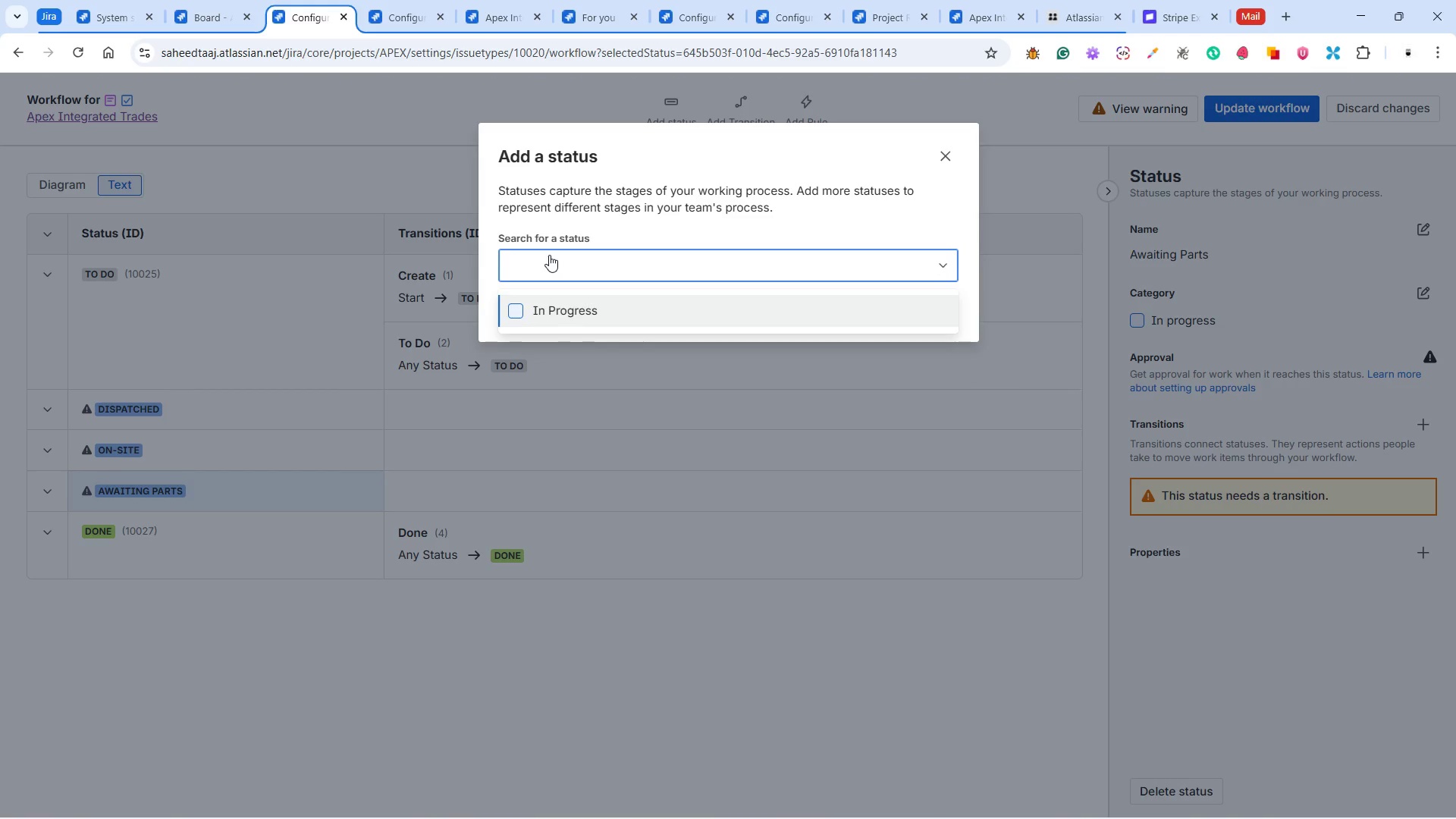 
type(QC Inspection)
 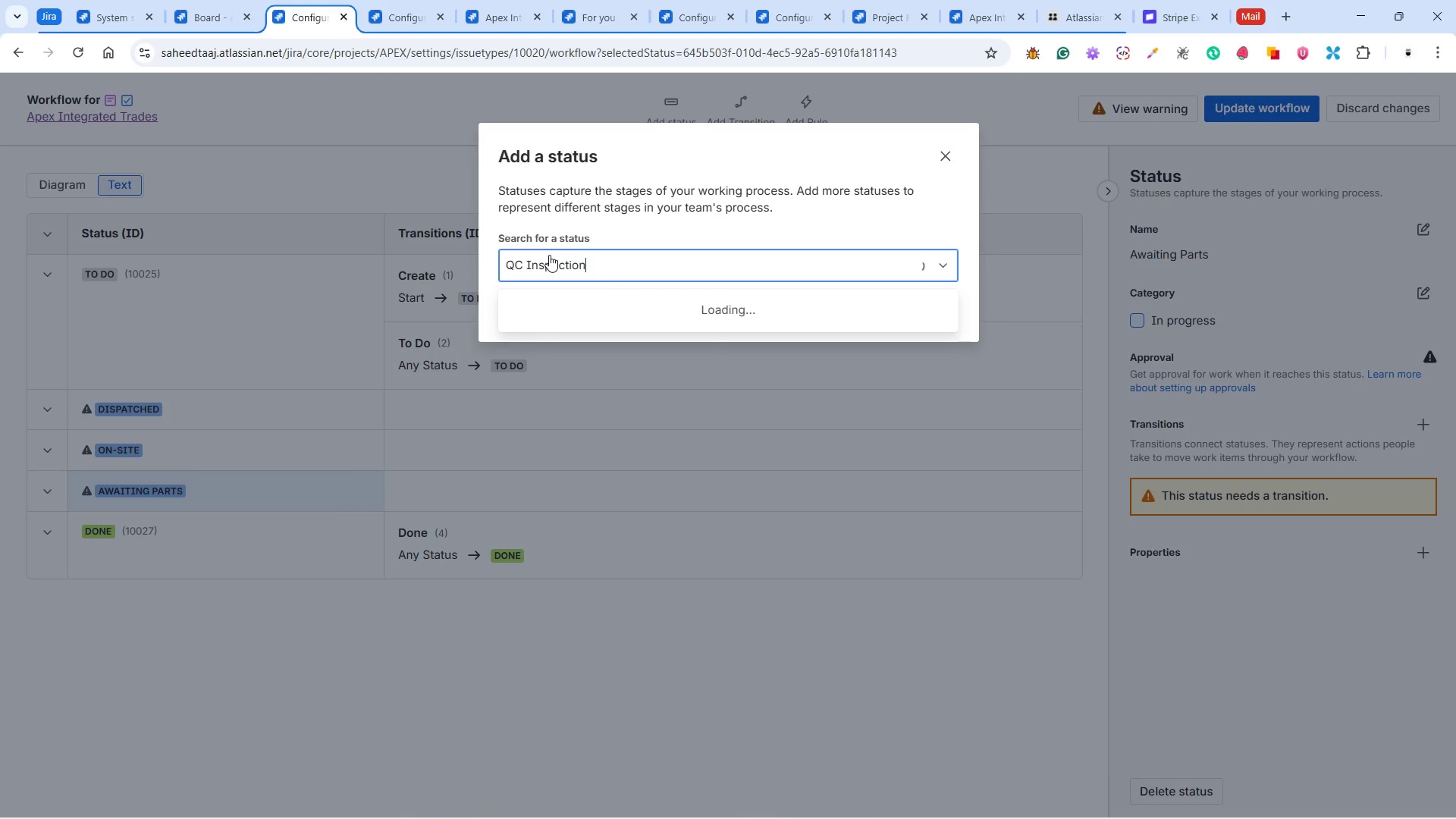 
wait(7.25)
 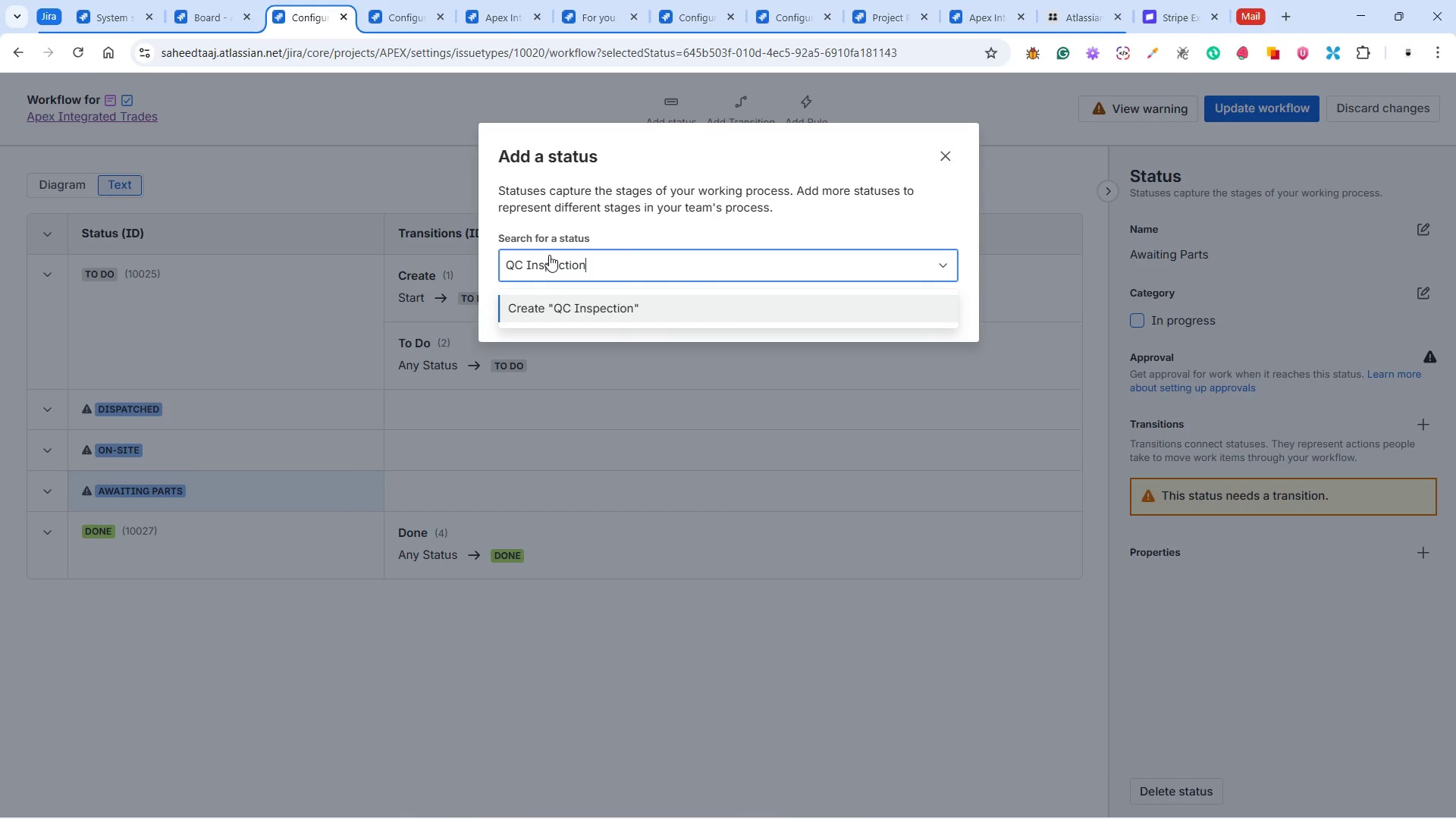 
left_click([563, 307])
 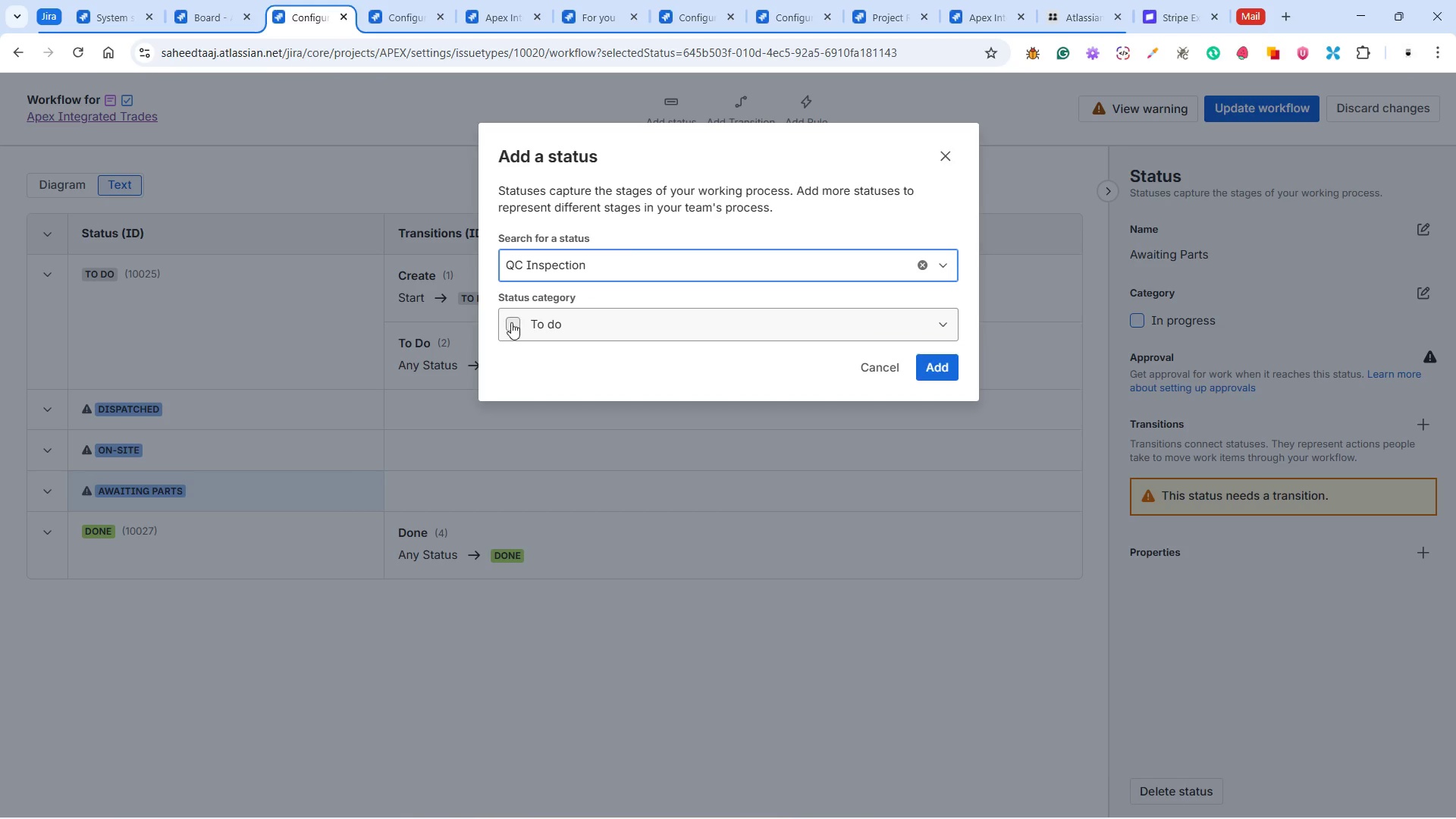 
left_click([512, 322])
 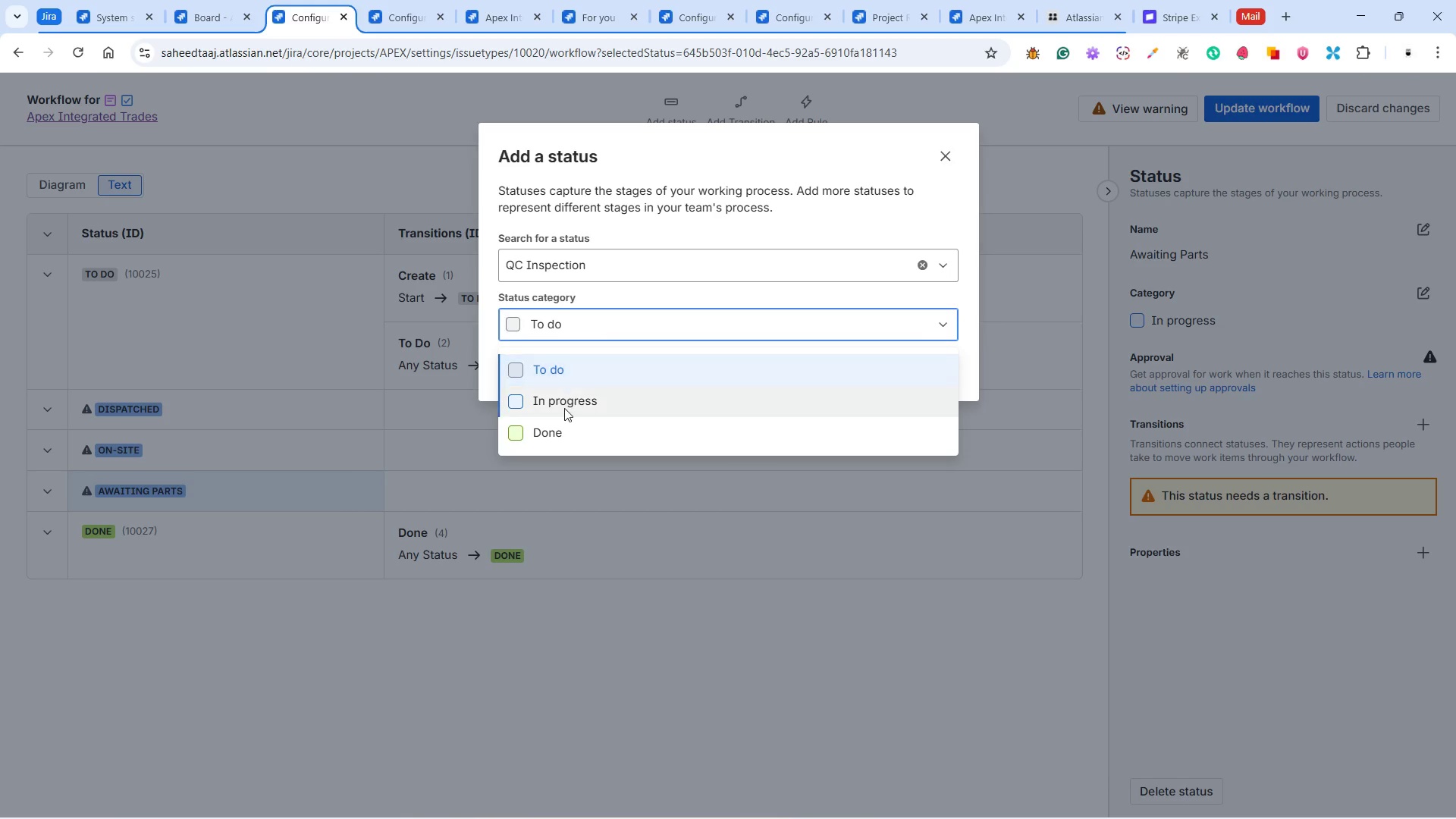 
left_click([564, 406])
 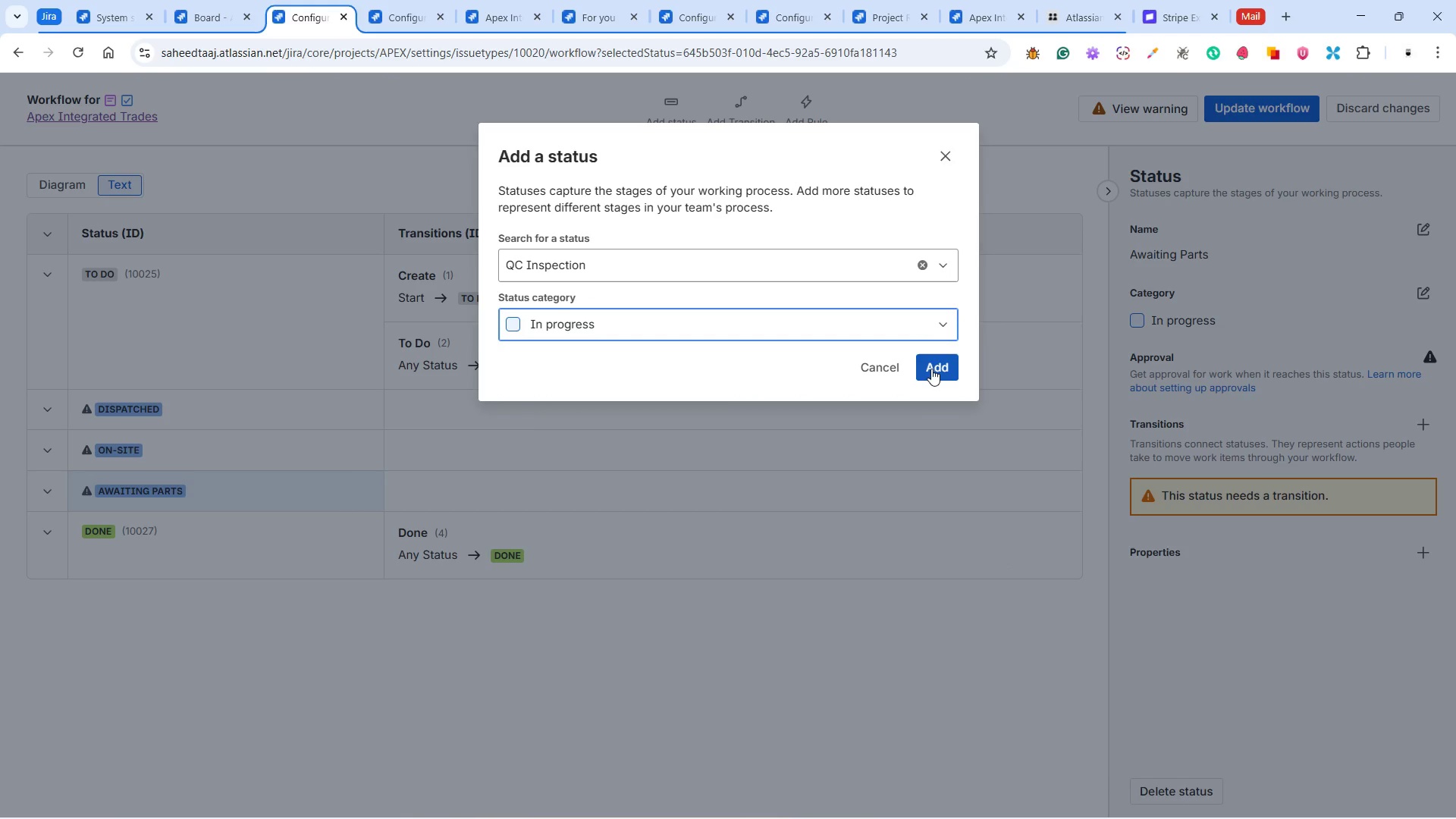 
wait(5.36)
 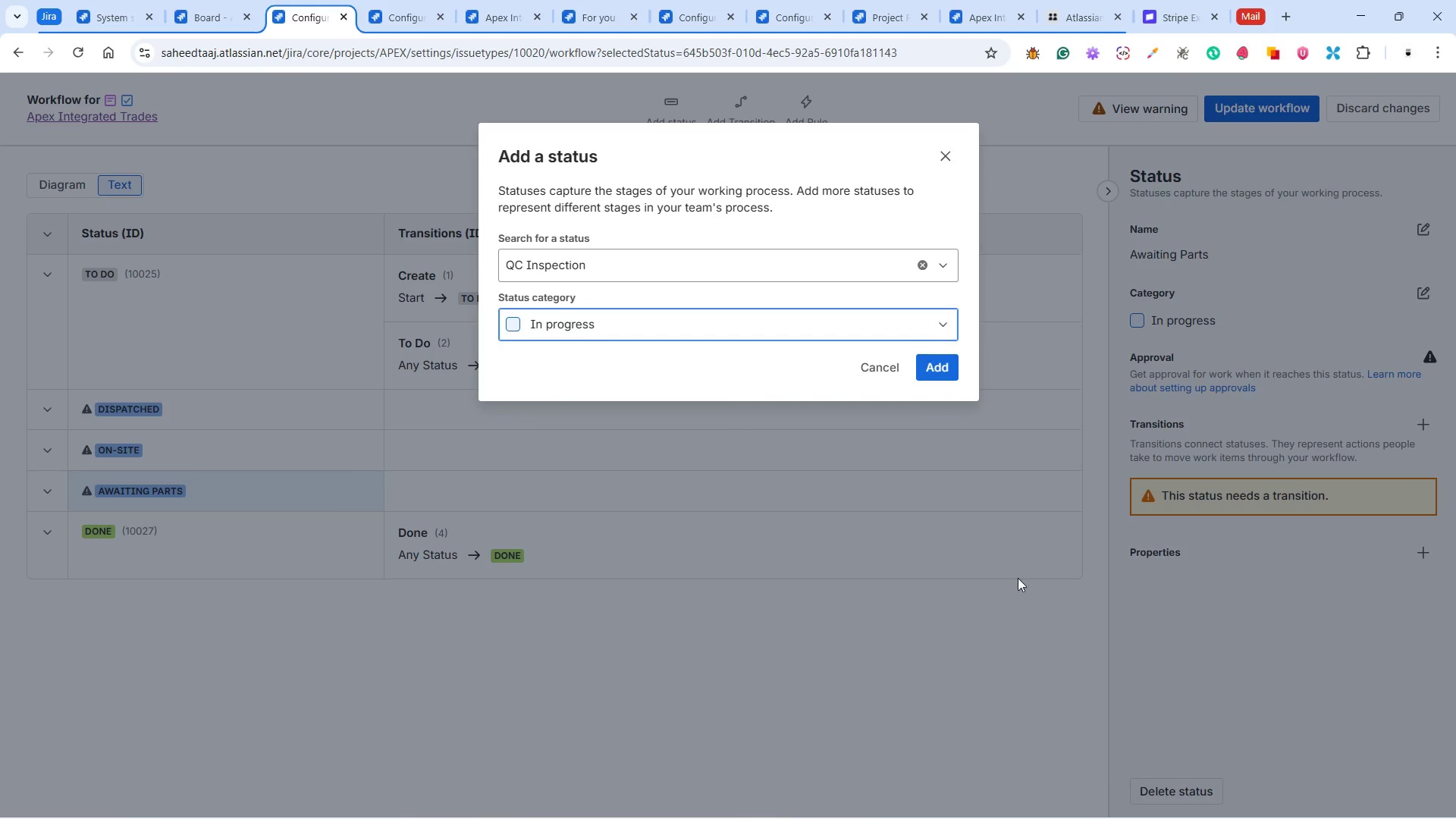 
left_click([931, 369])
 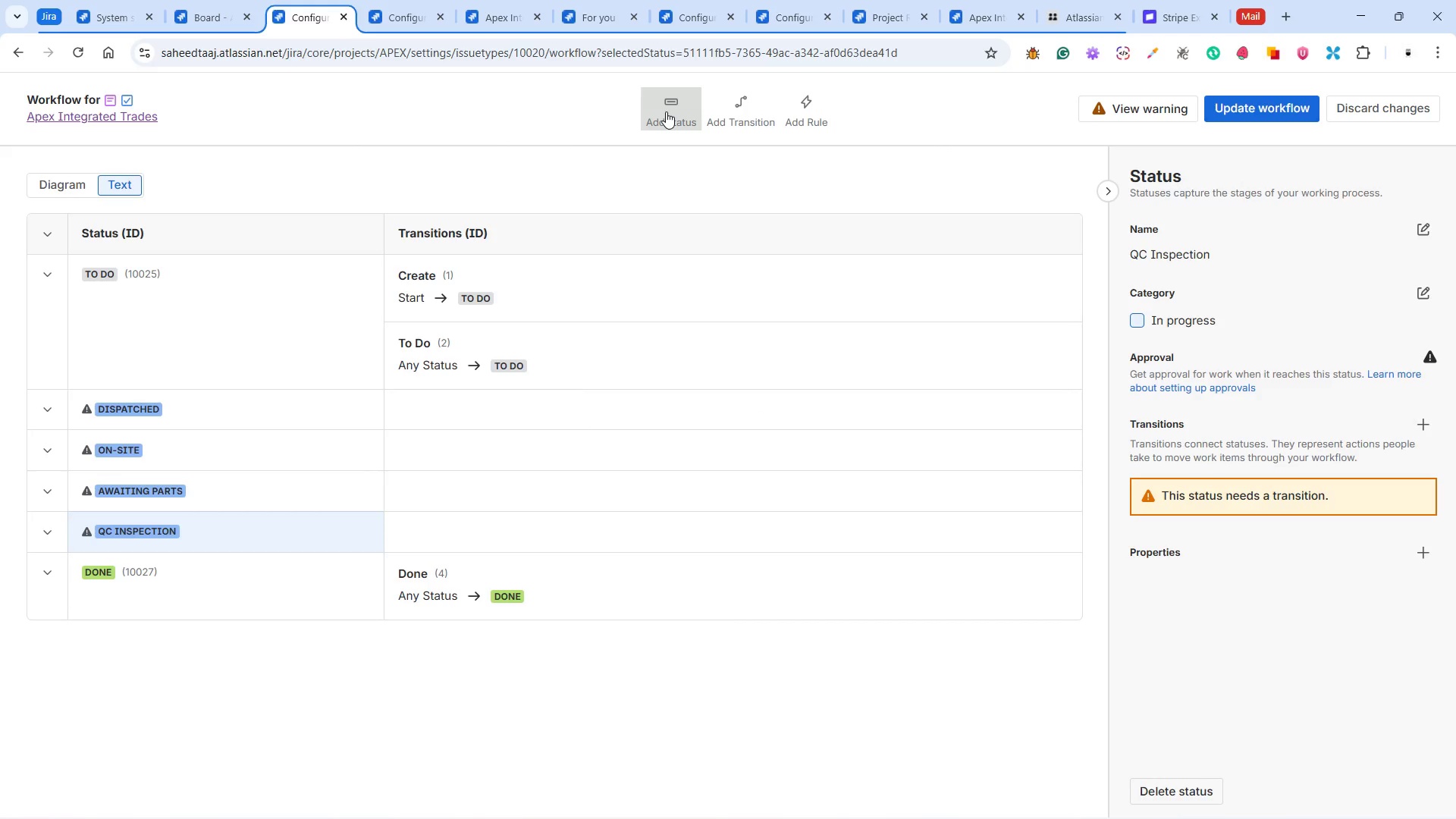 
left_click([666, 111])
 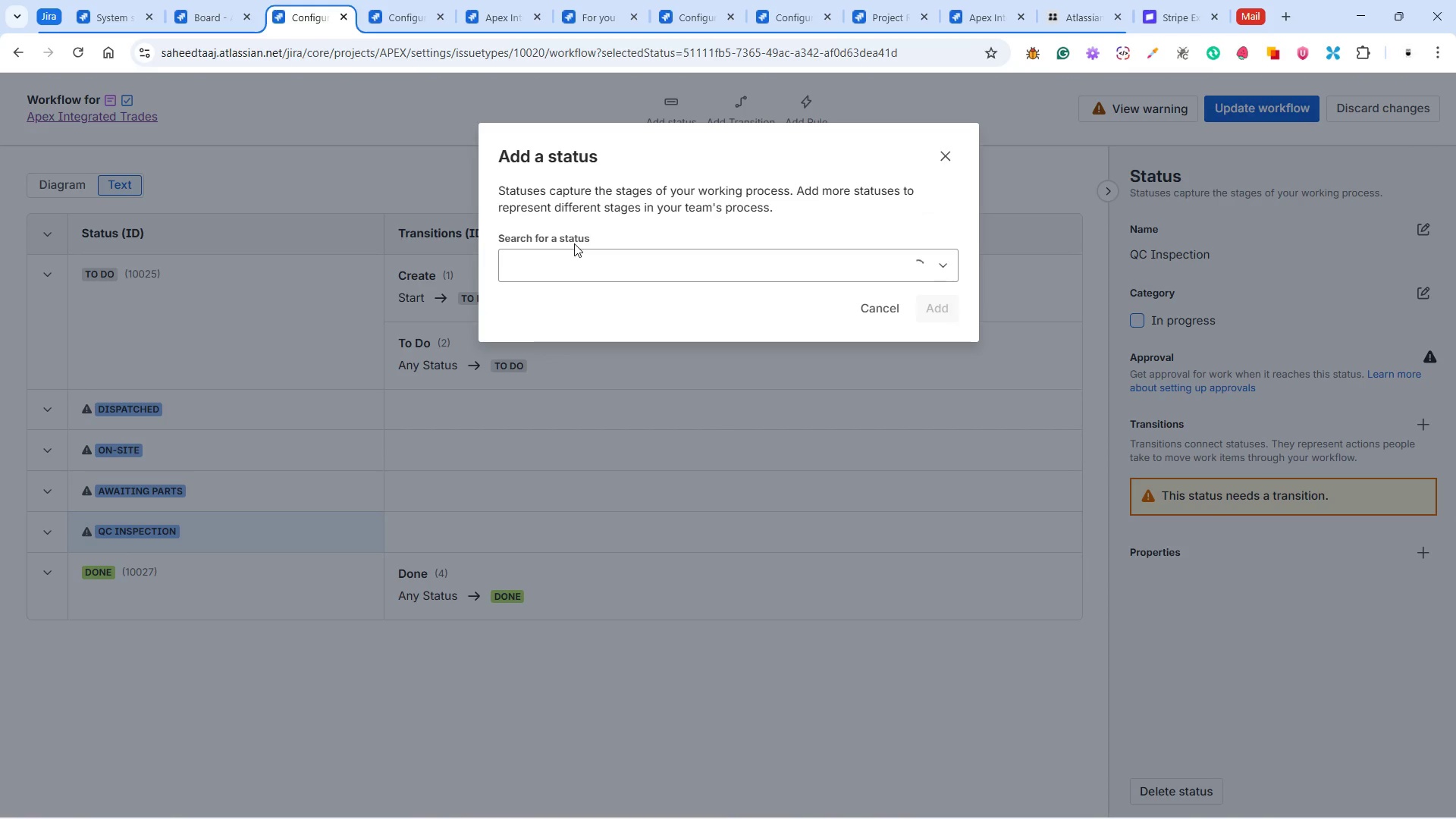 
double_click([574, 259])
 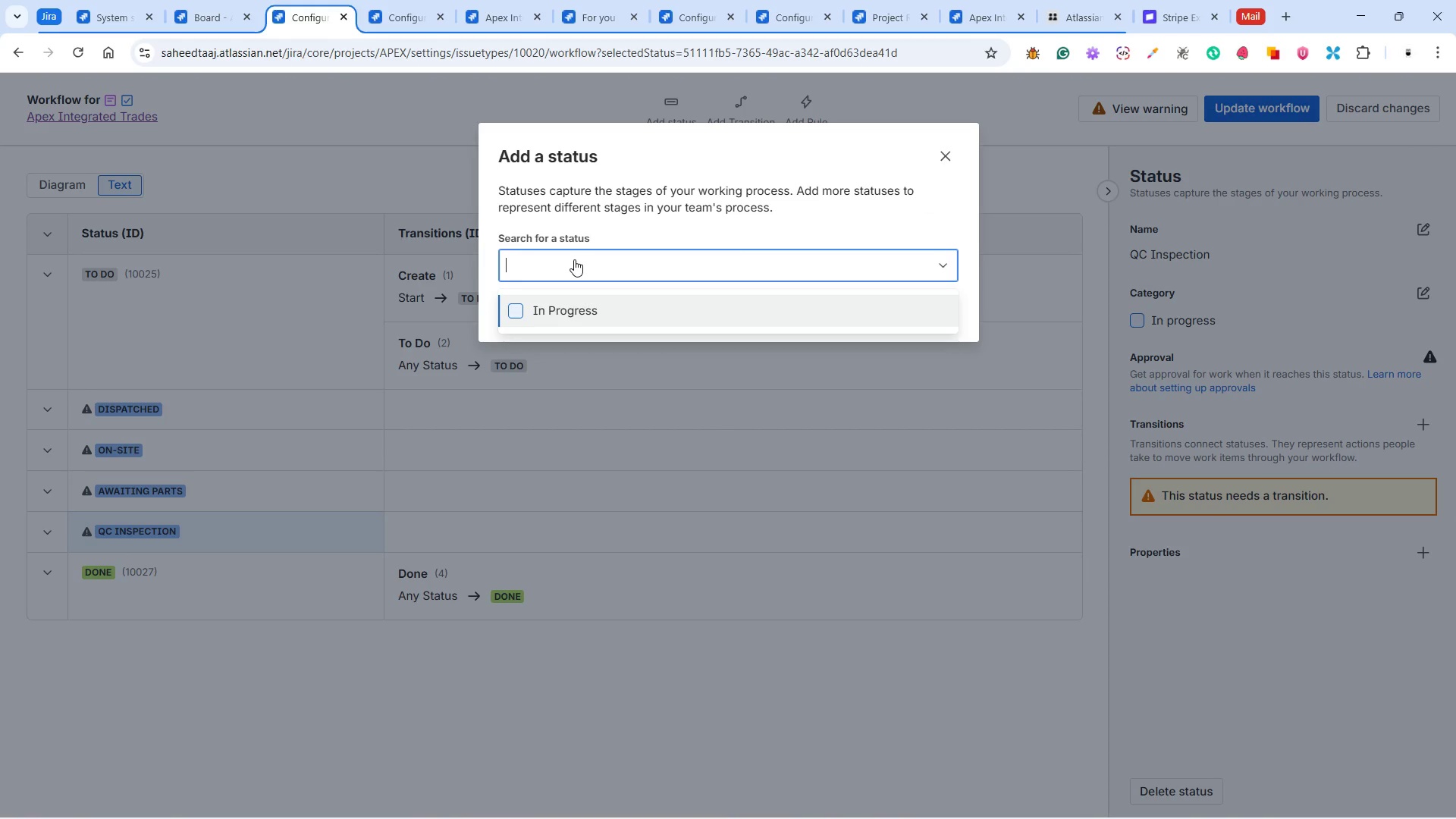 
type(Pending Invoicing)
 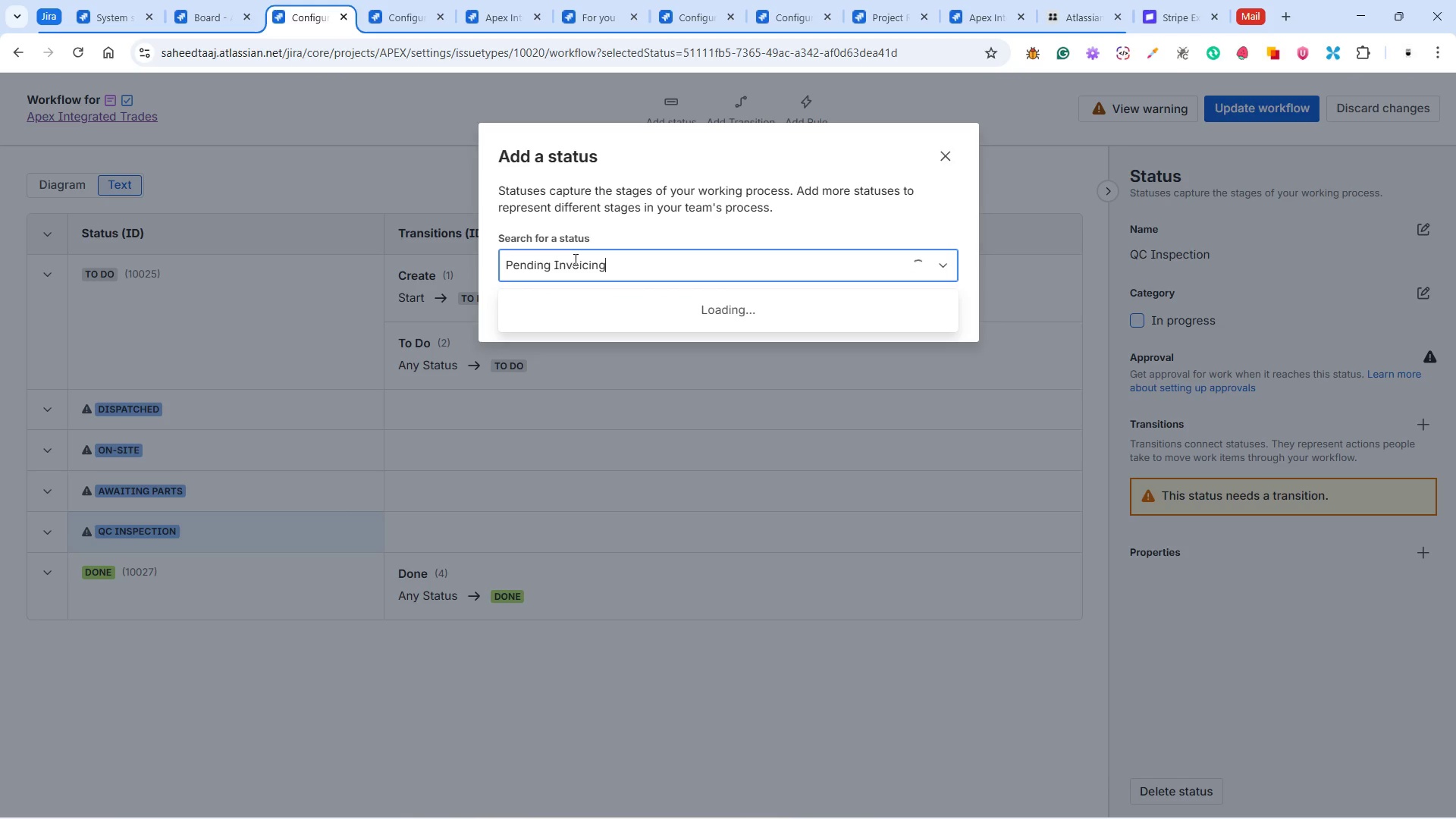 
wait(7.14)
 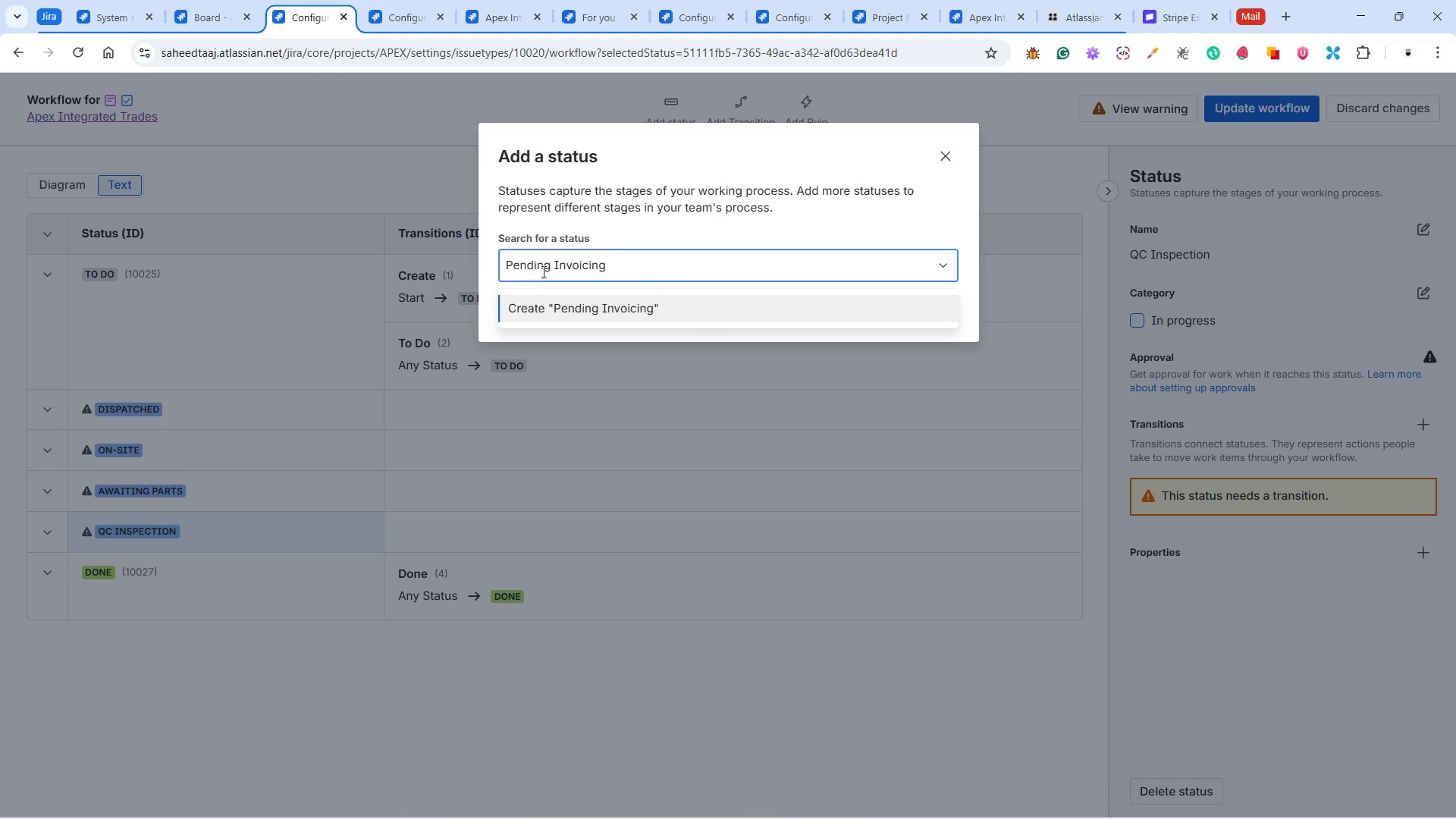 
left_click([582, 308])
 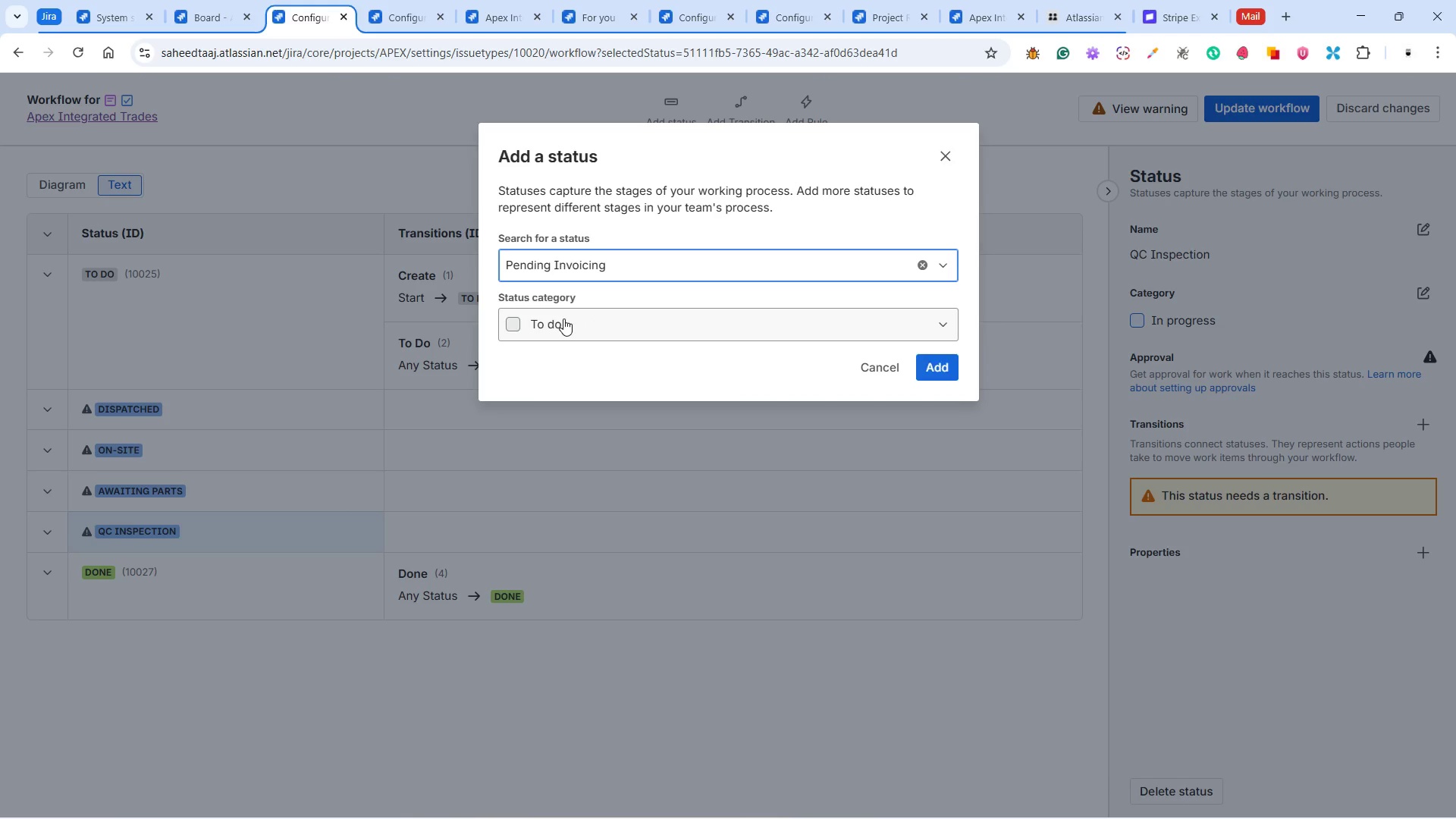 
left_click([563, 320])
 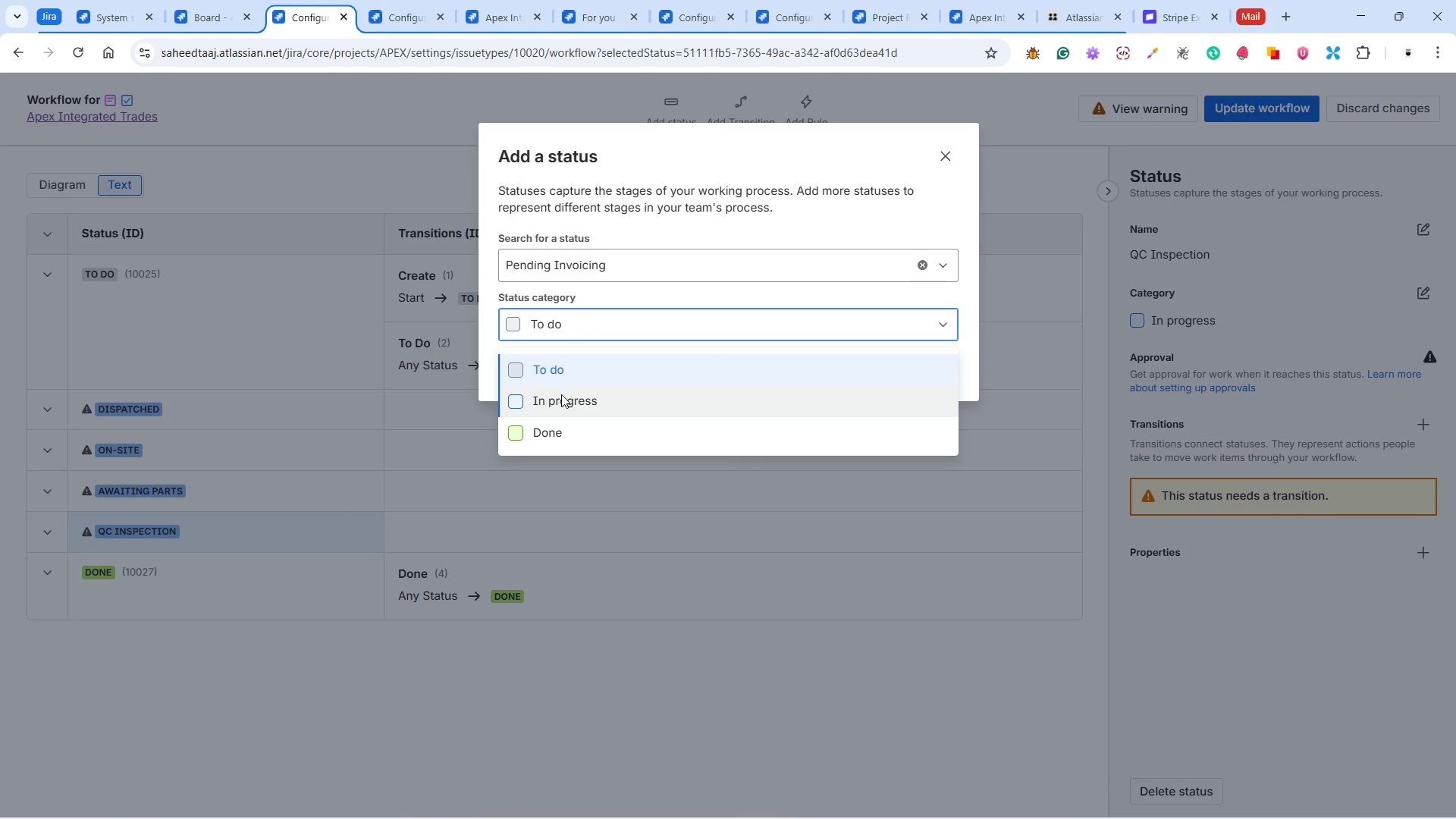 
left_click([561, 395])
 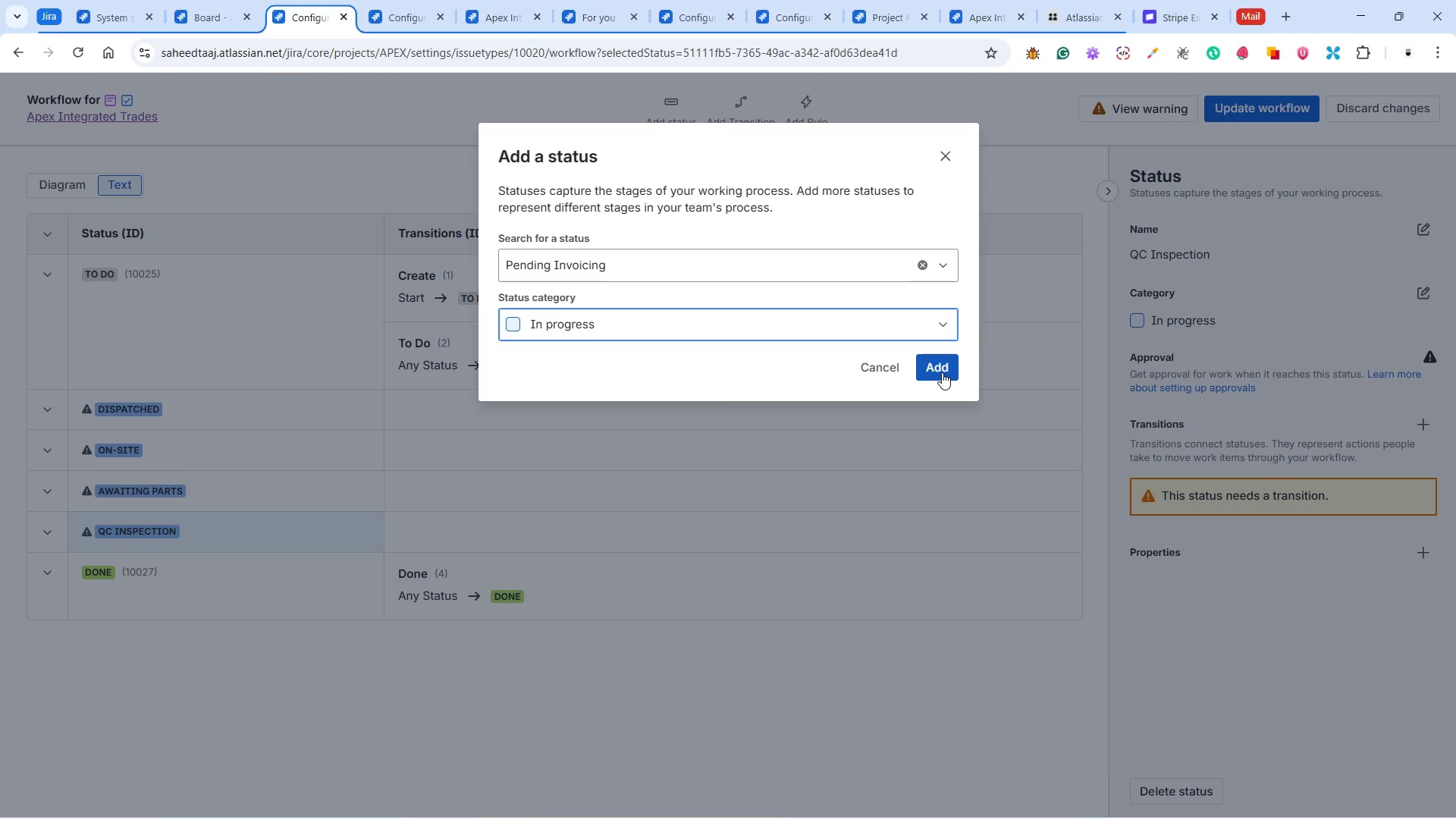 
left_click([942, 371])
 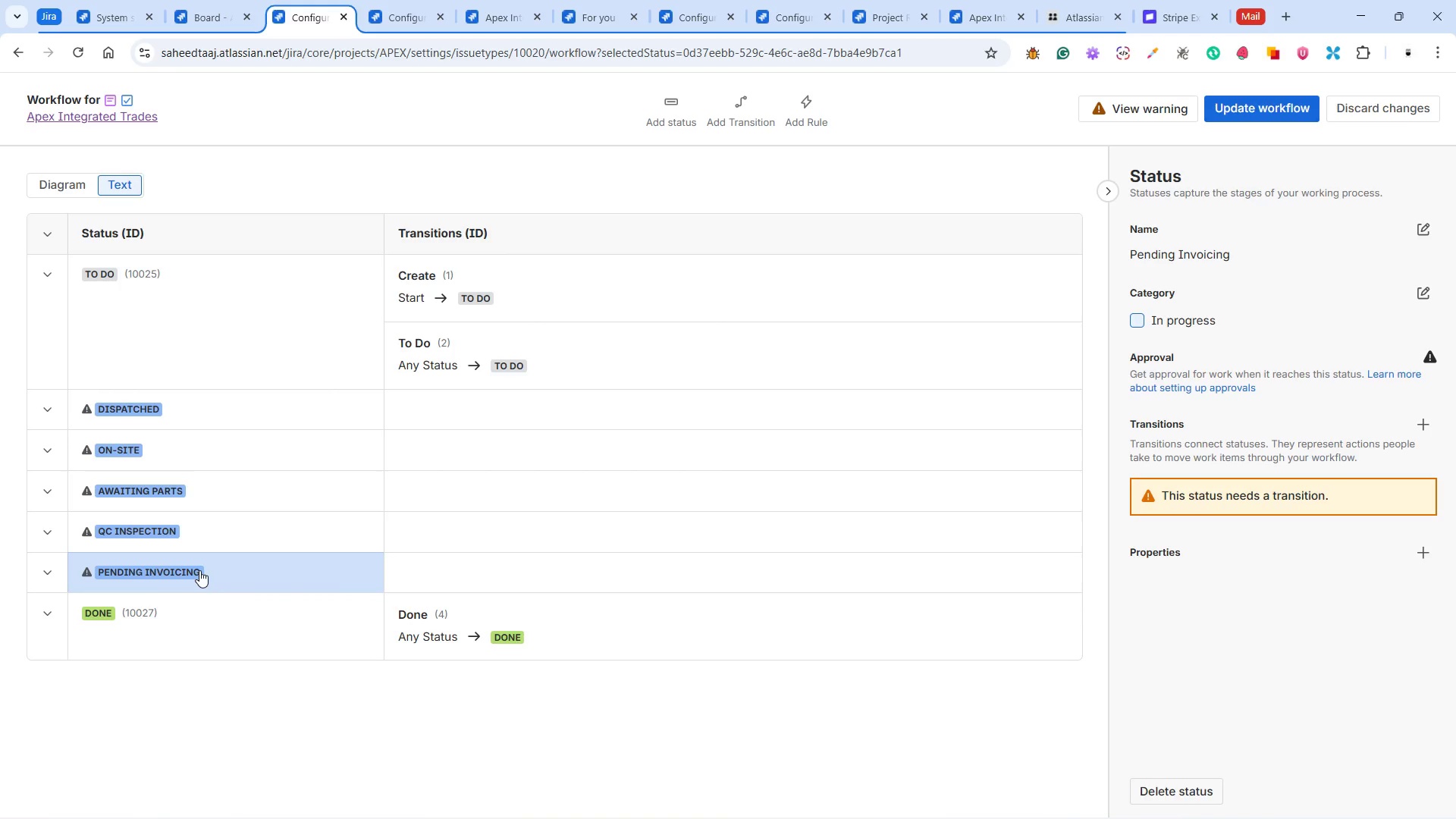 
wait(16.5)
 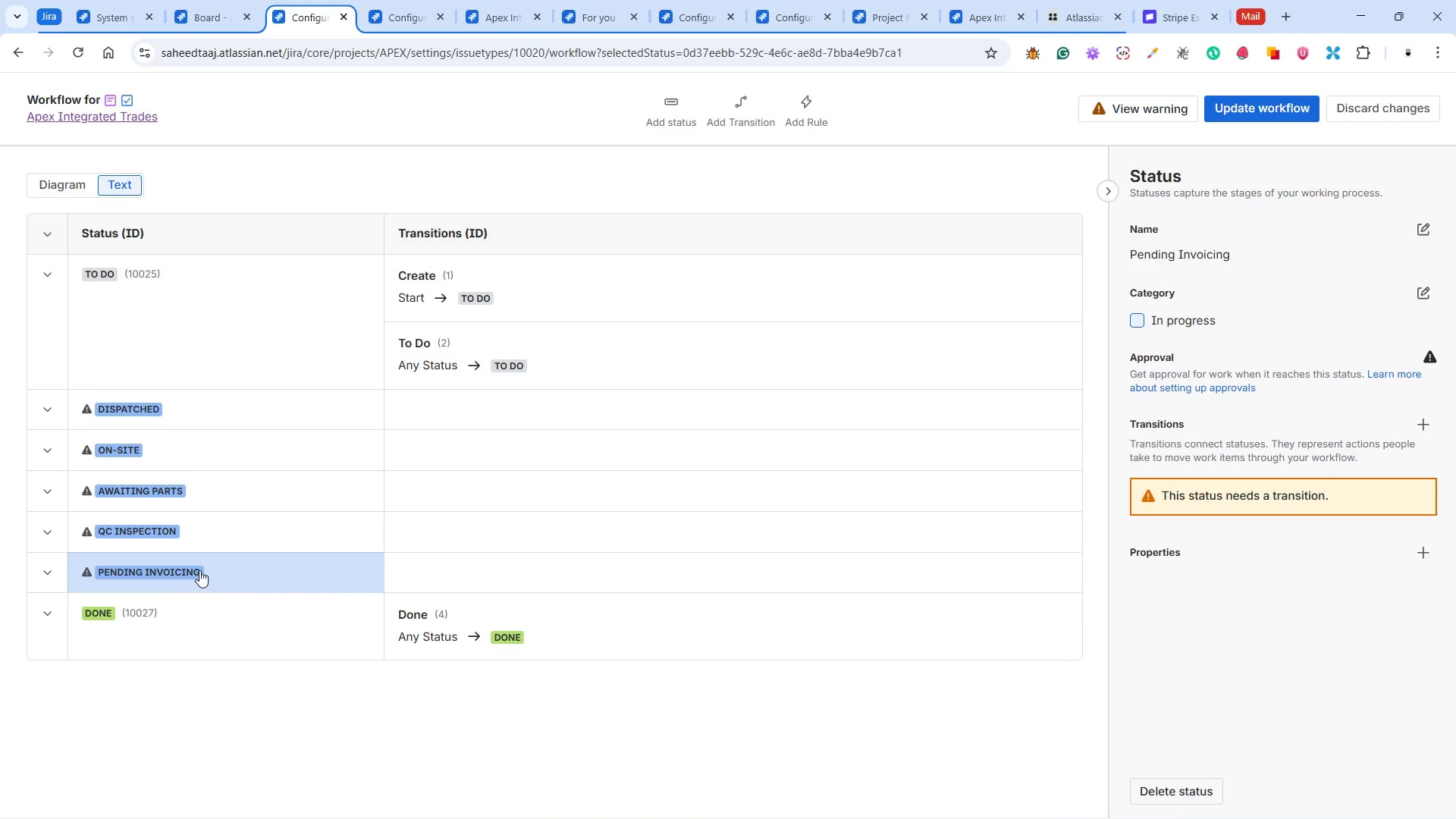 
left_click([668, 104])
 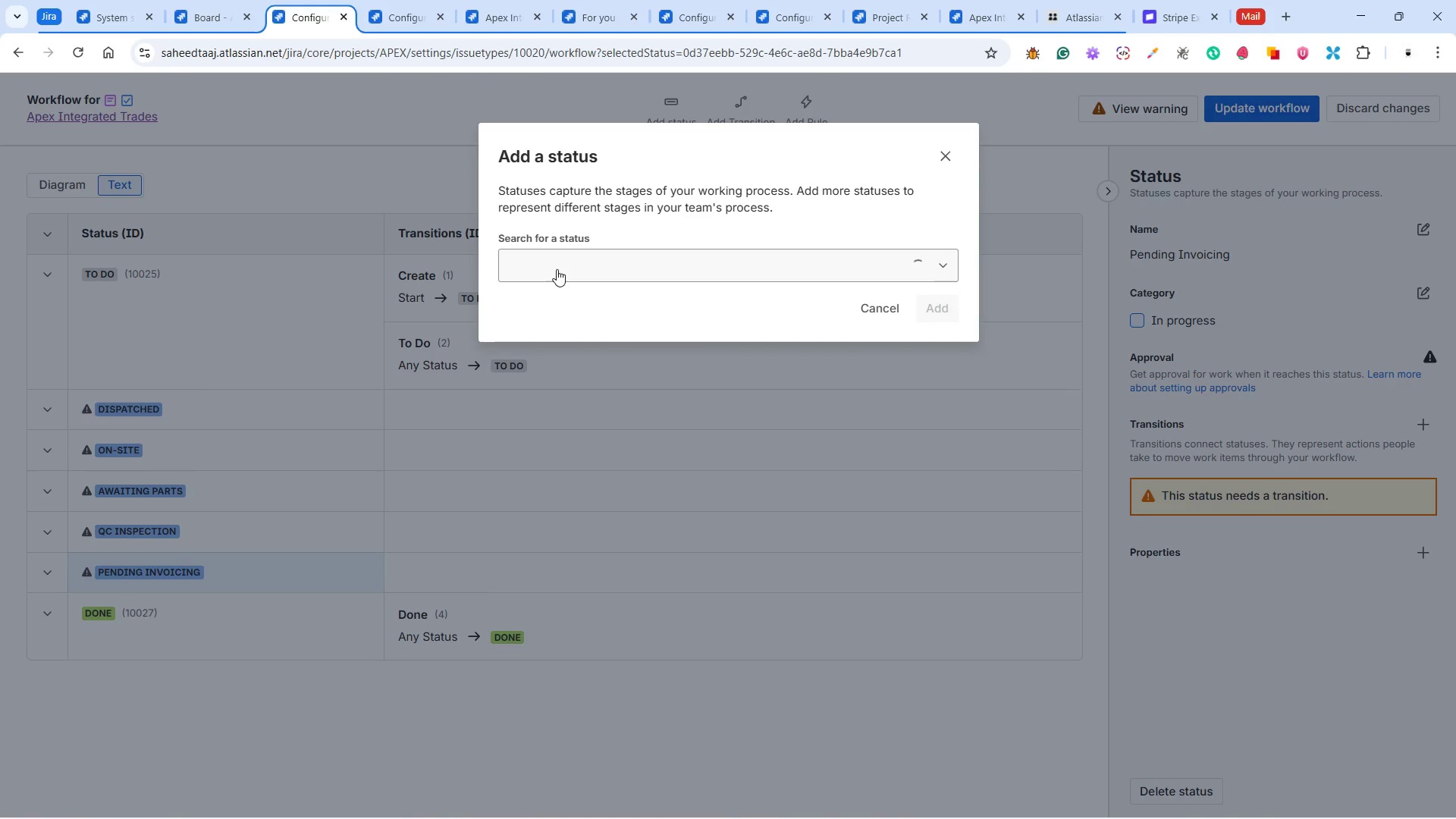 
left_click([556, 268])
 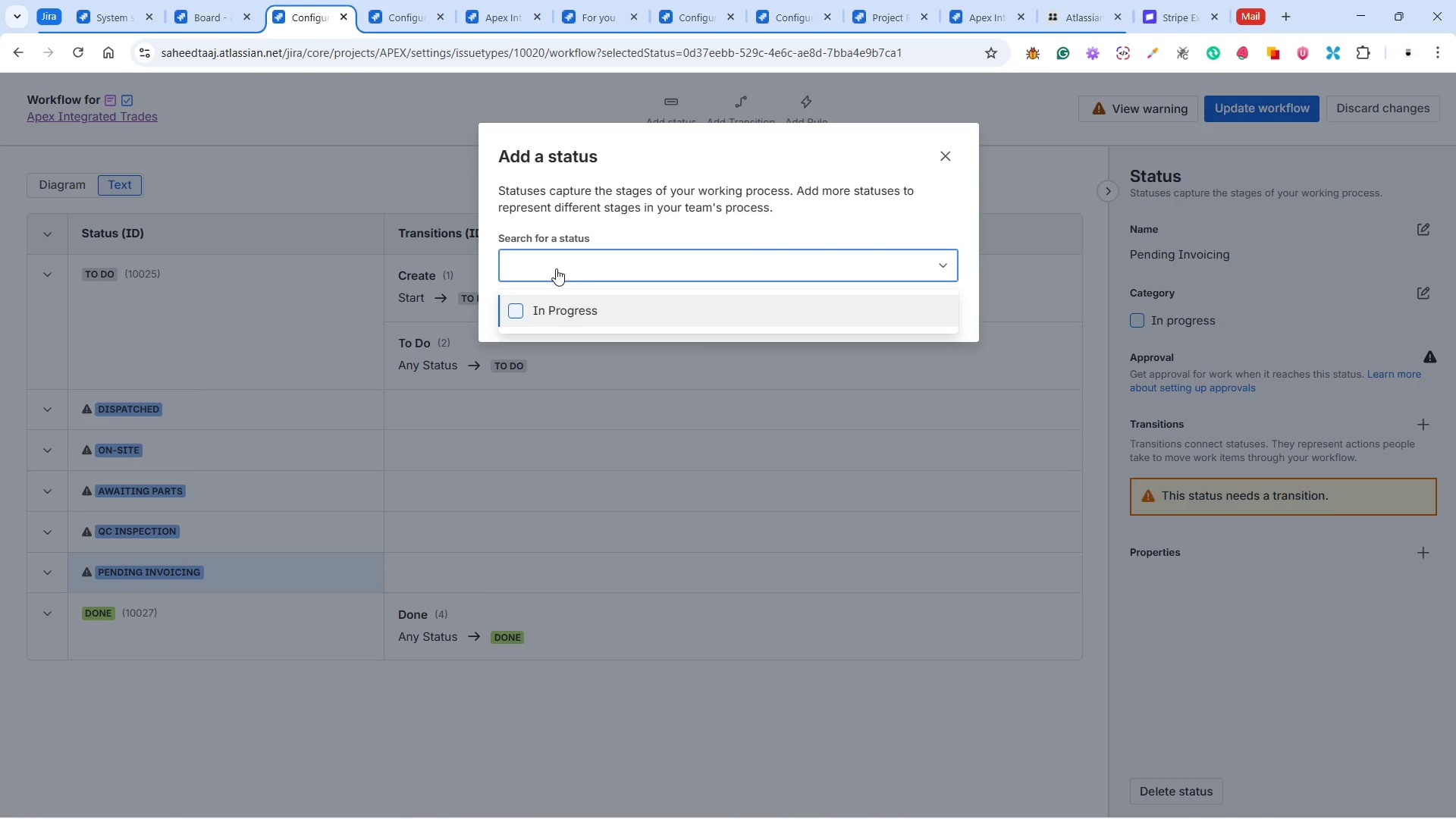 
type(Completed)
 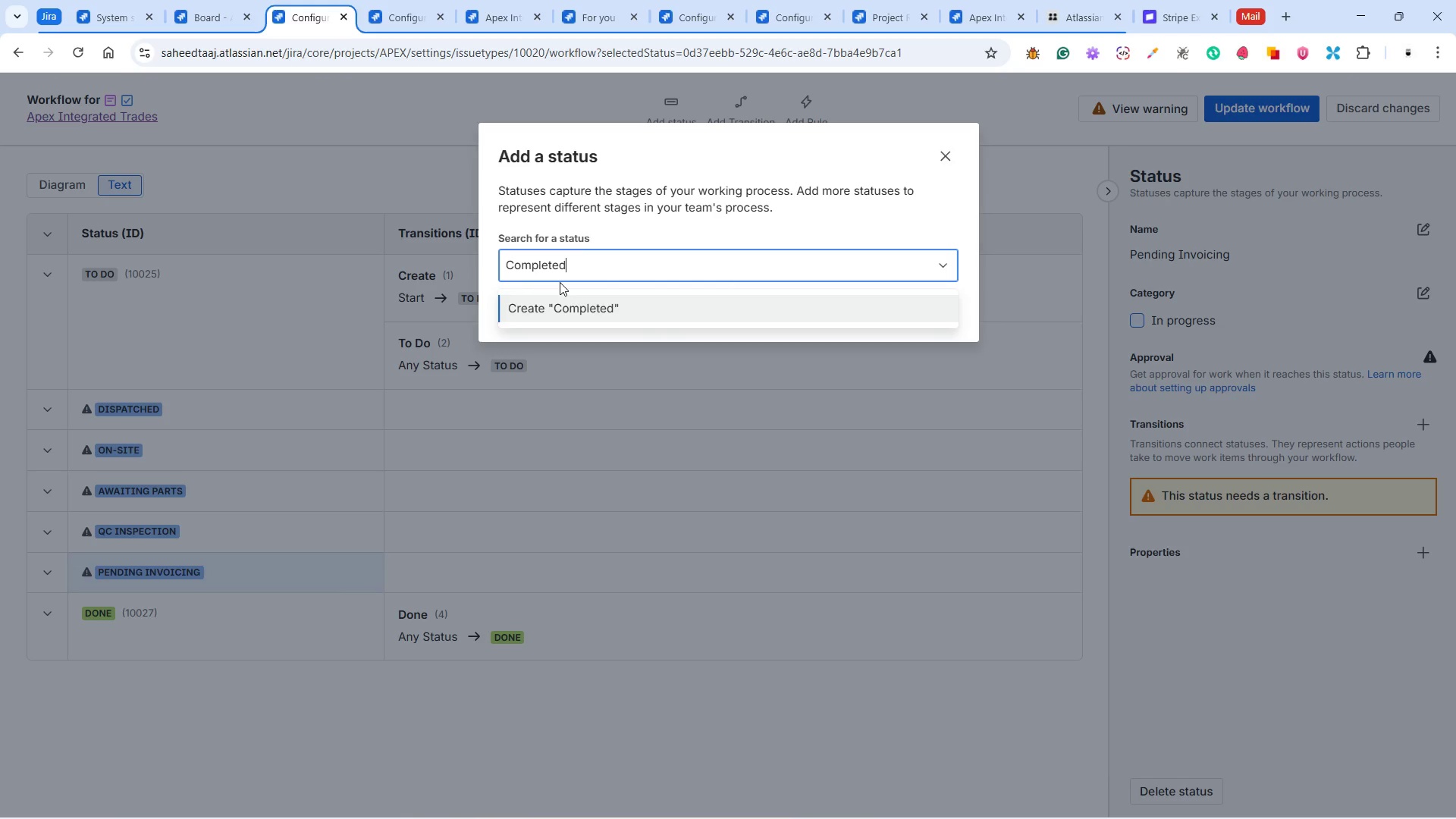 
wait(6.0)
 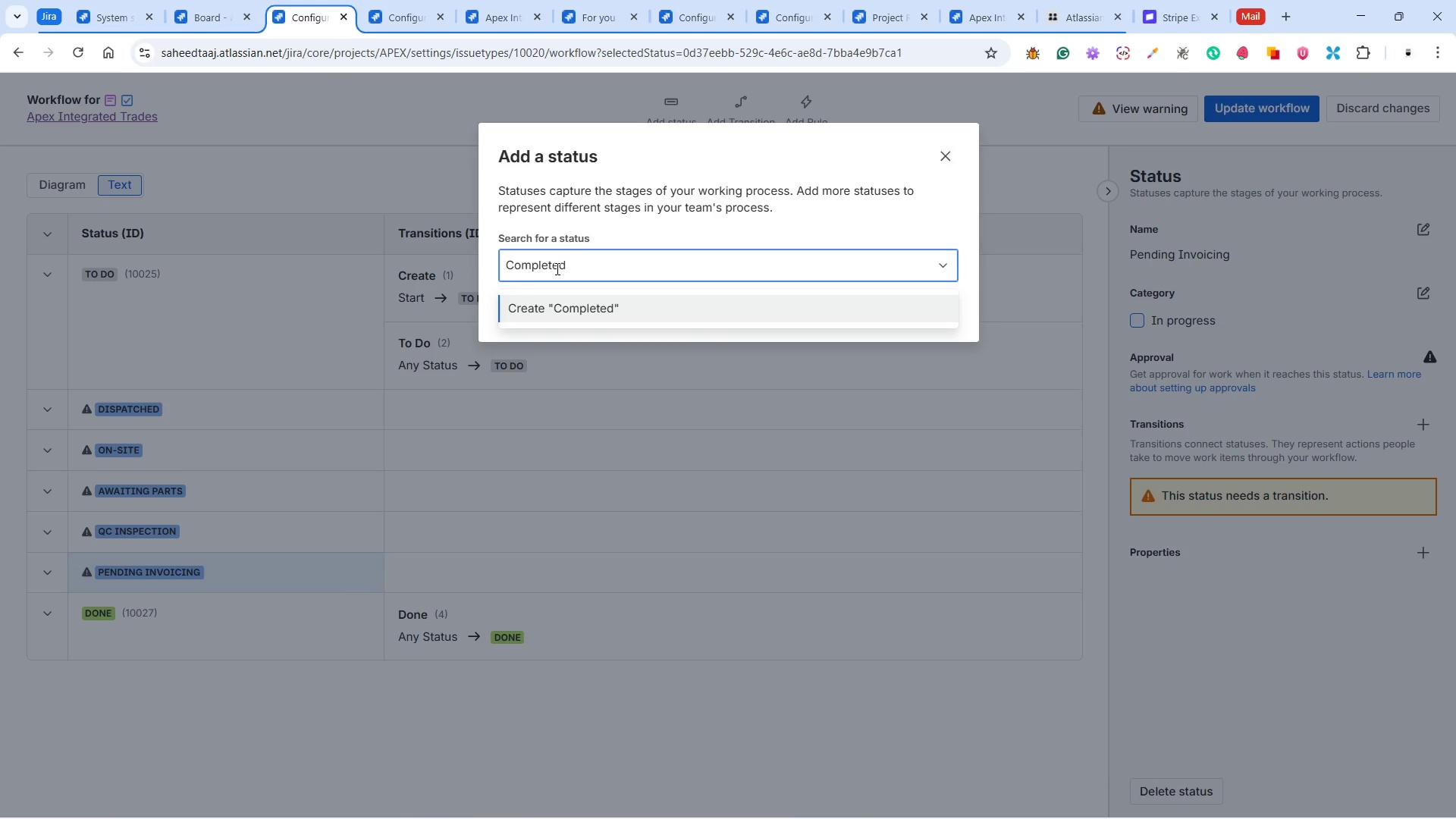 
left_click([951, 158])
 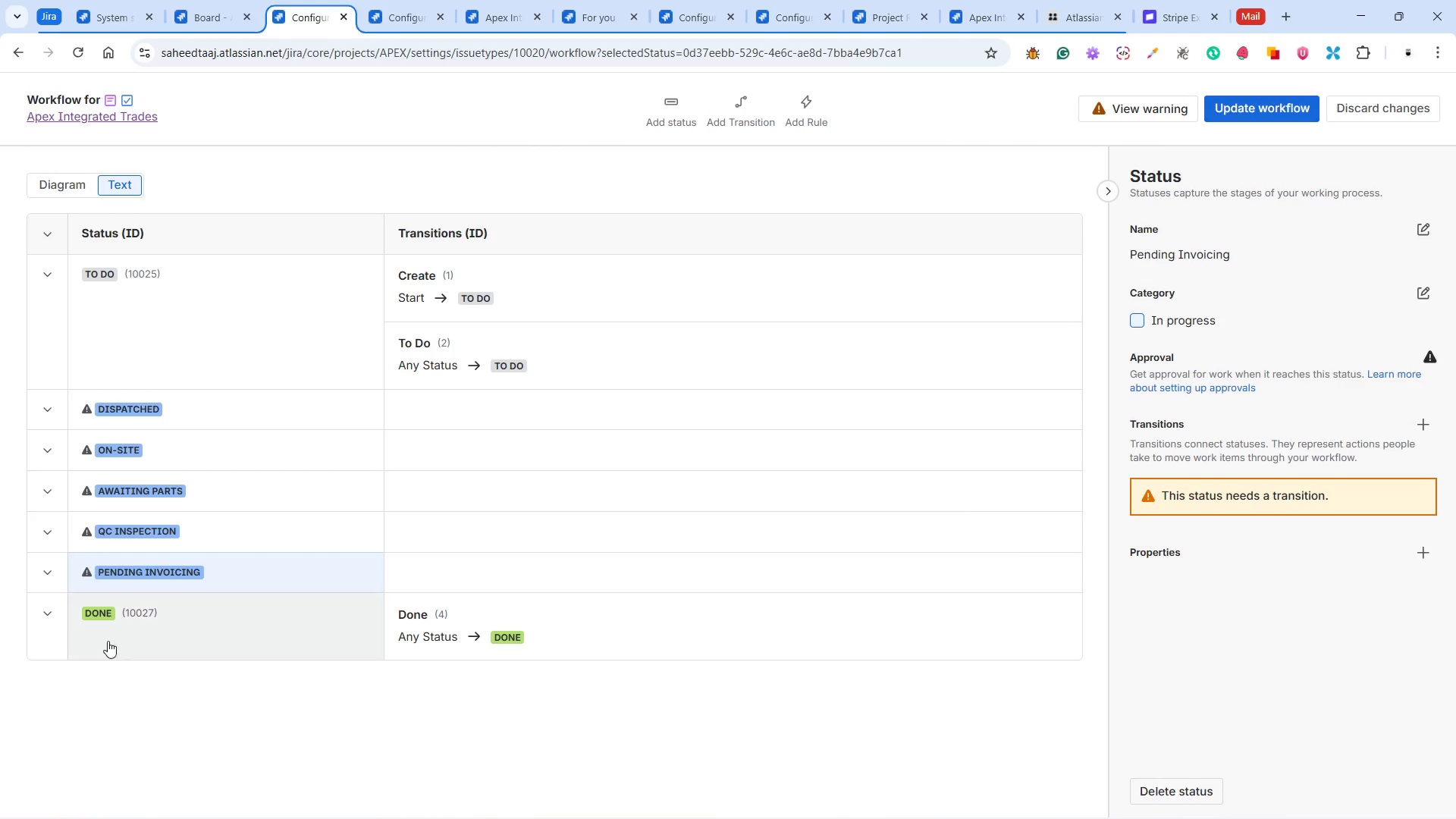 
left_click([100, 617])
 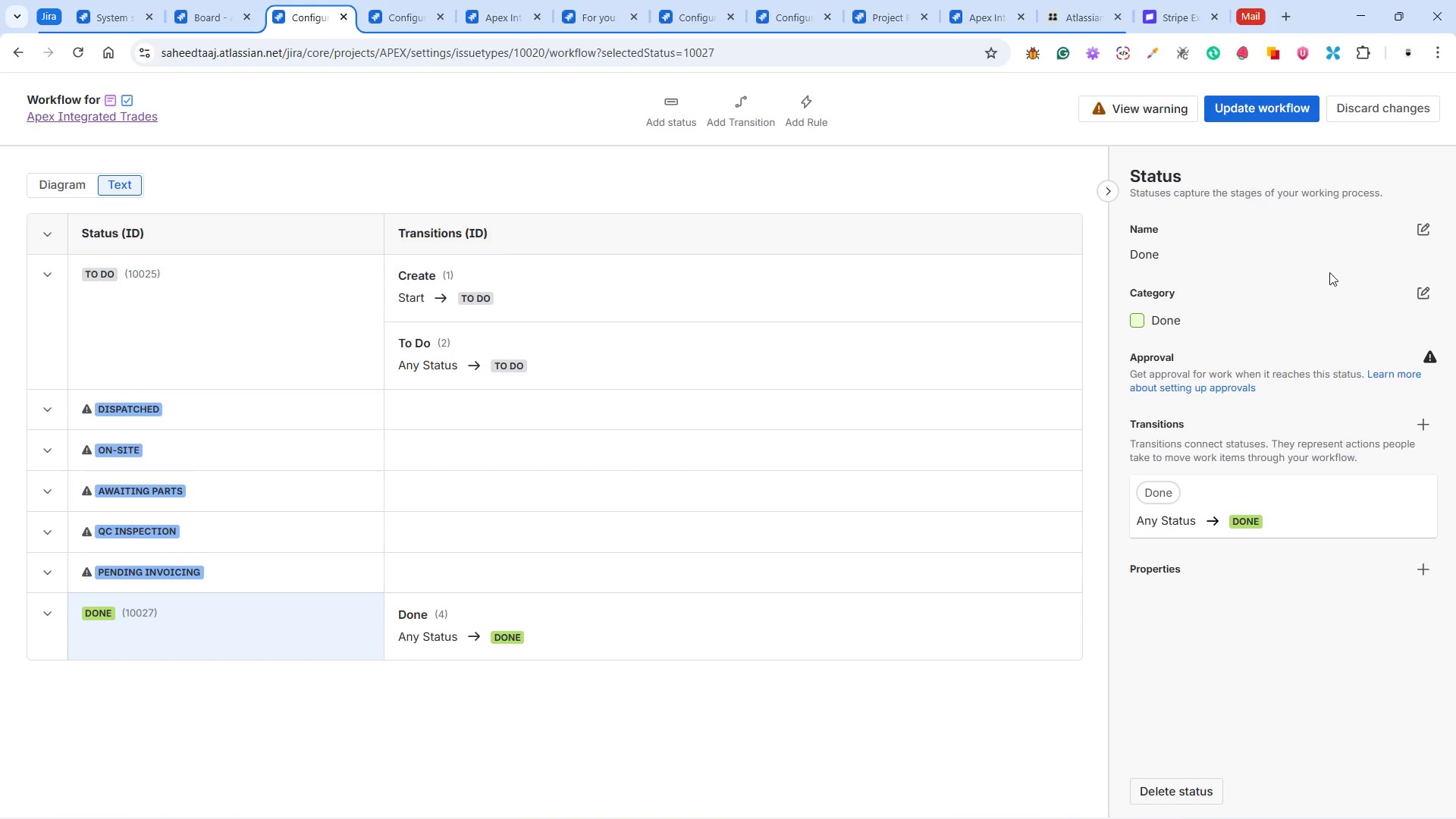 
left_click([1420, 228])
 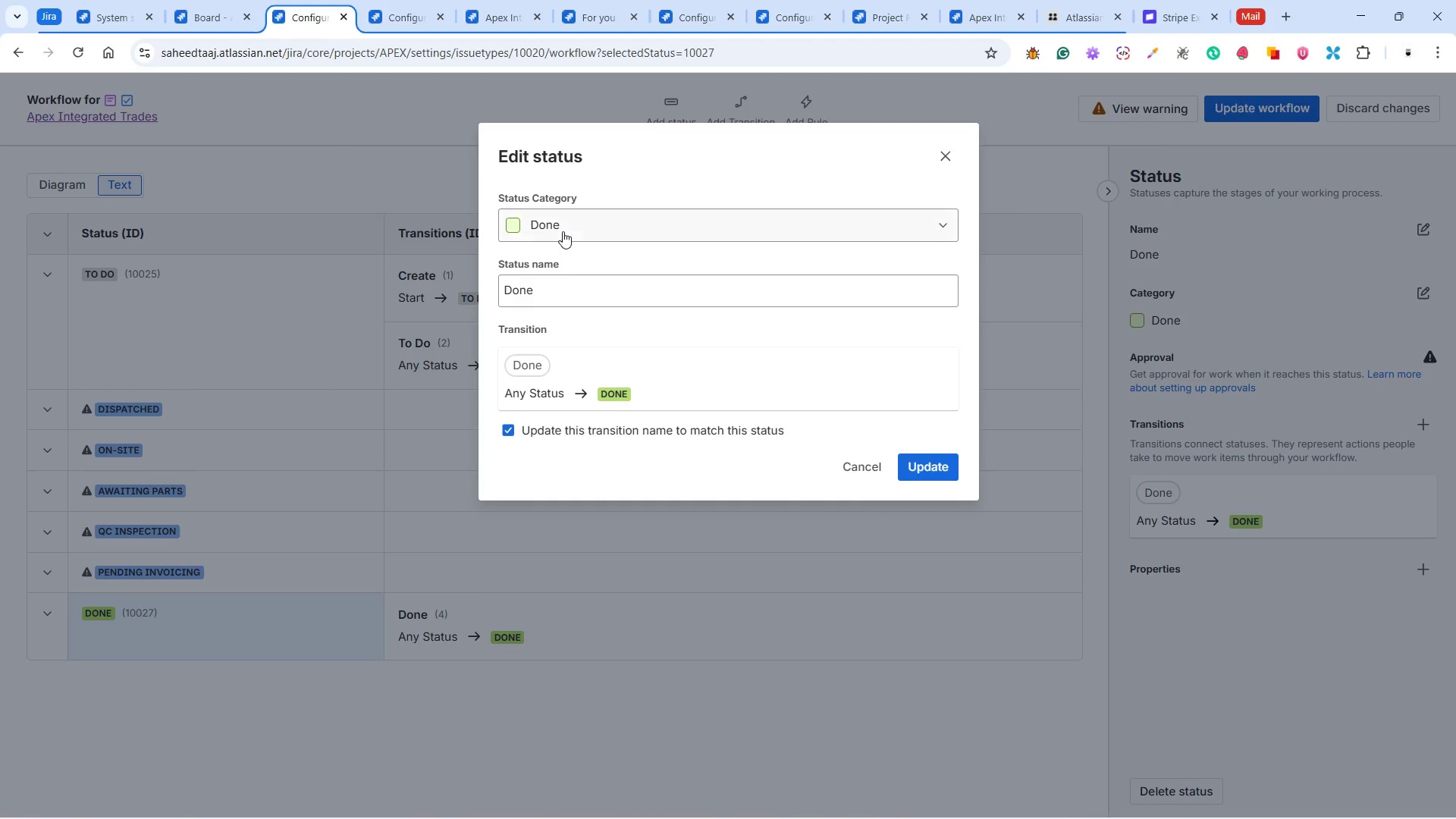 
left_click([545, 281])
 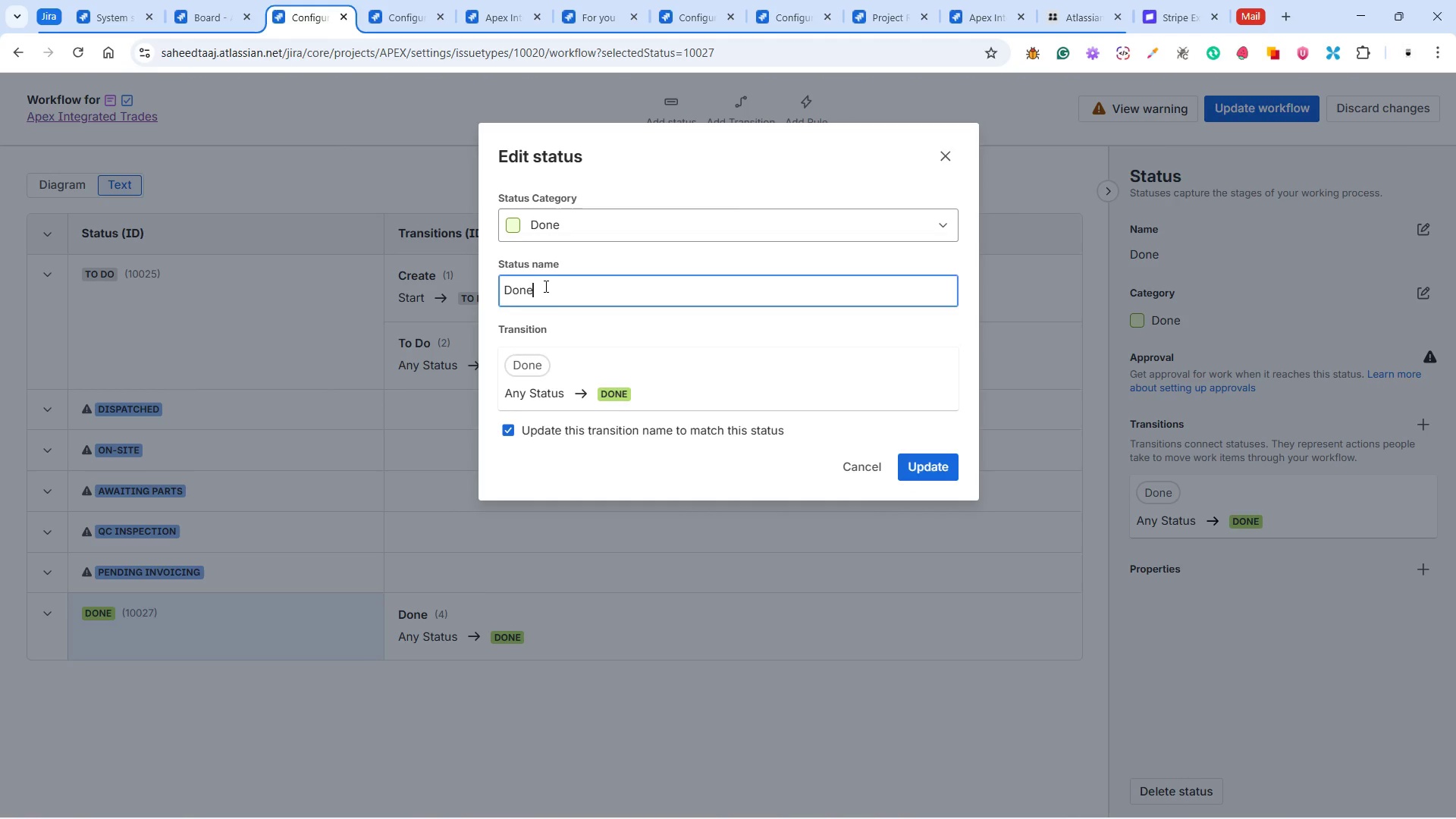 
left_click_drag(start_coordinate=[544, 286], to_coordinate=[482, 290])
 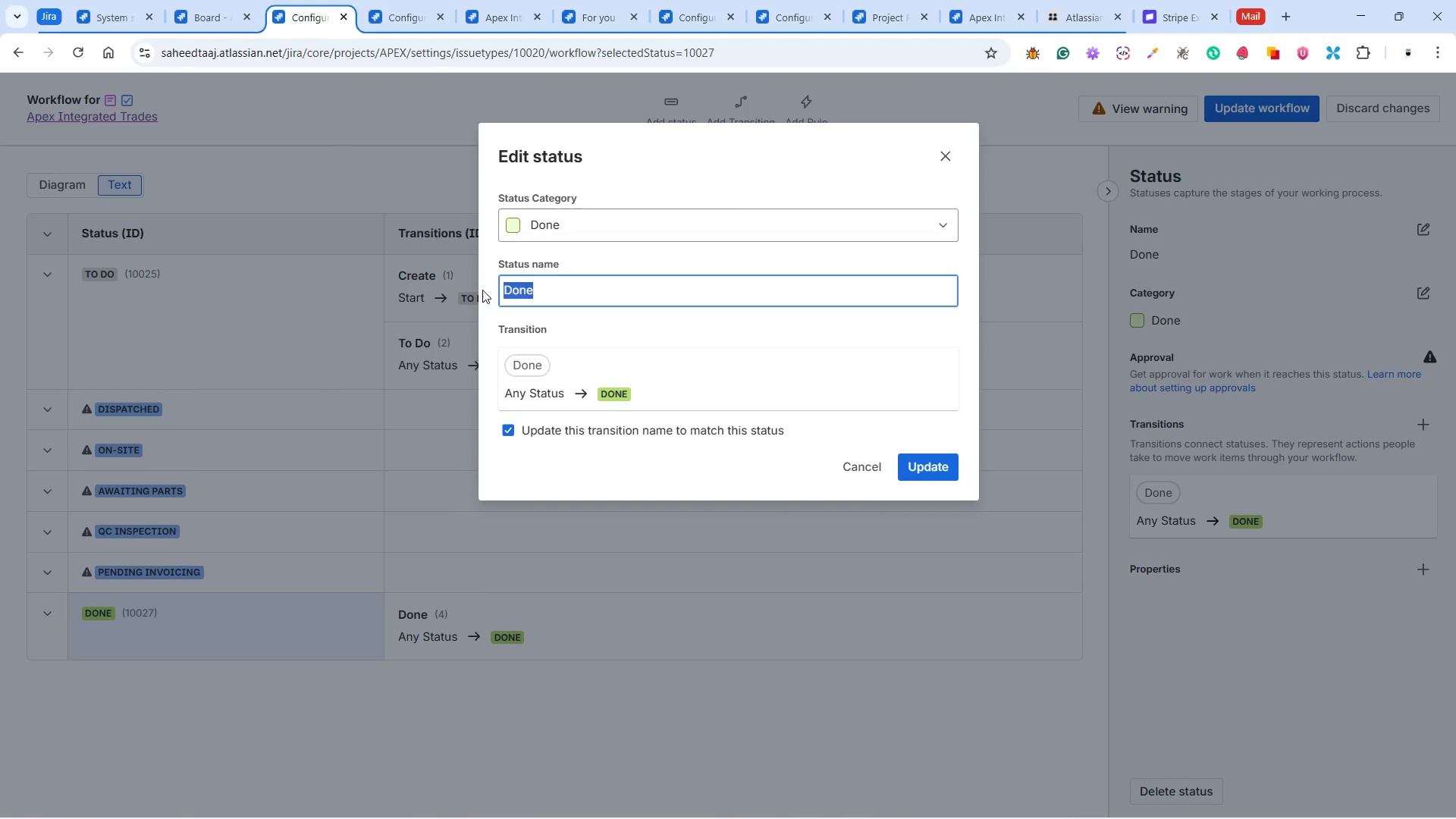 
type(Completed)
 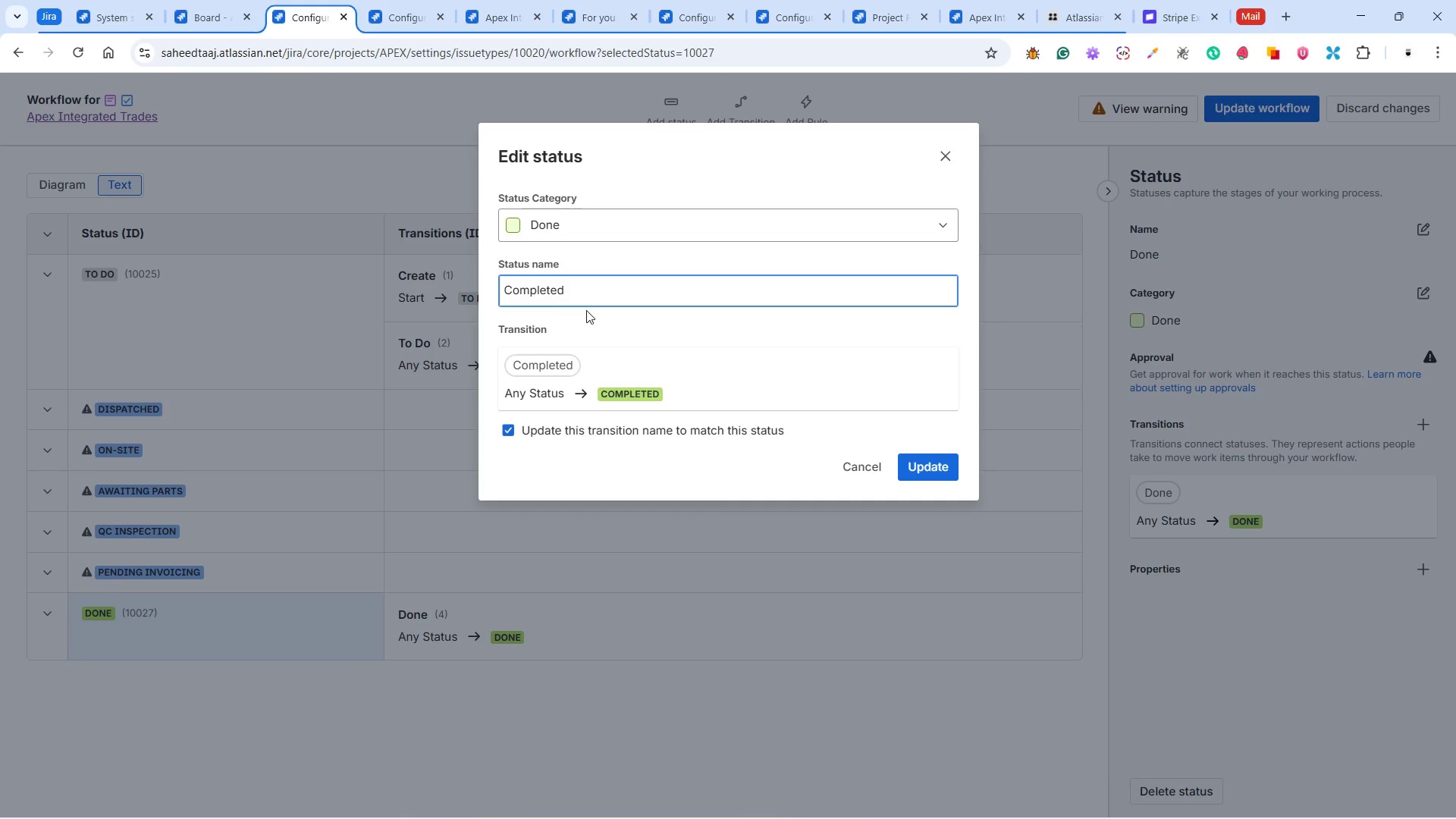 
left_click([661, 359])
 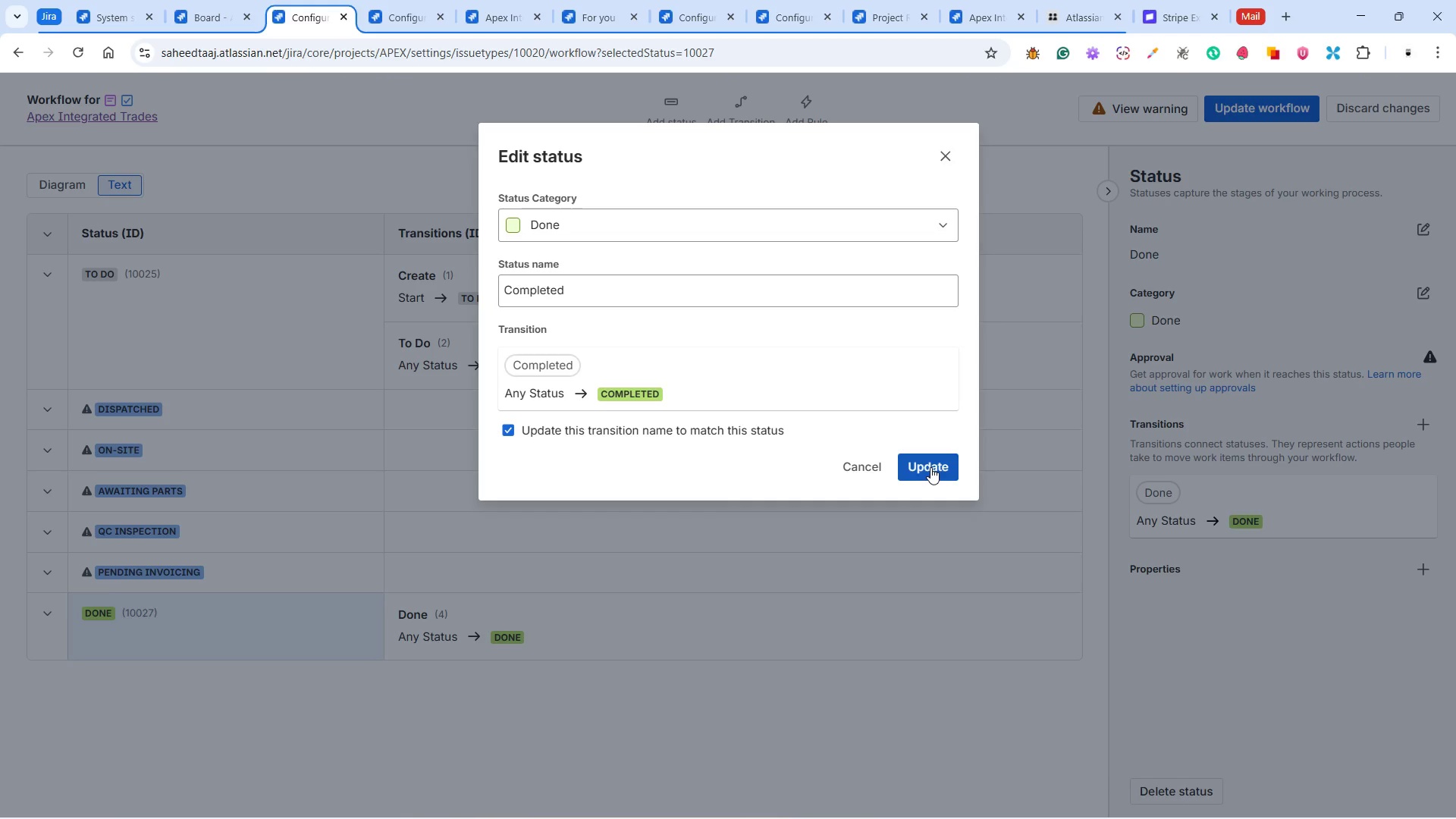 
left_click([930, 467])
 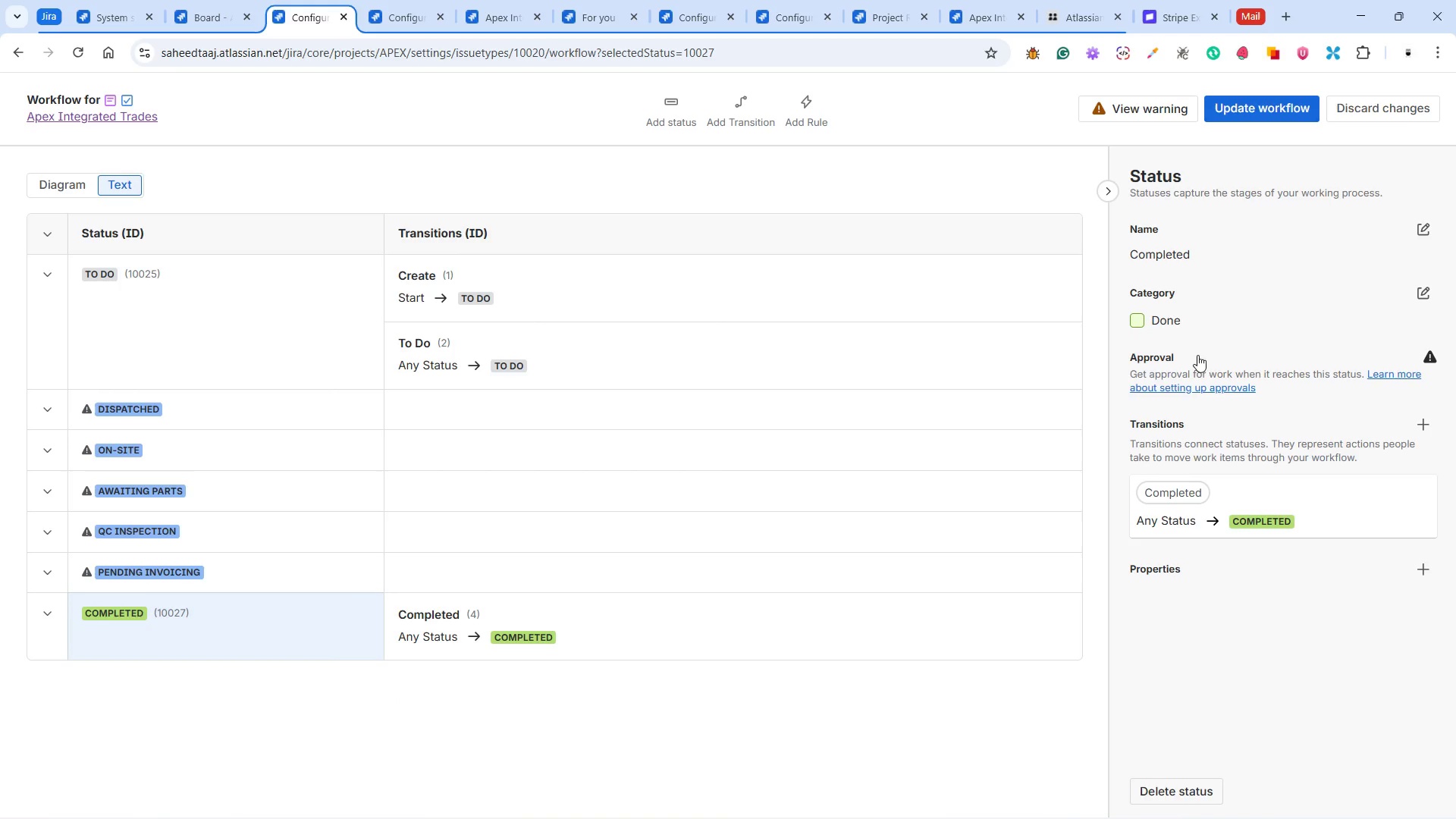 
left_click([660, 109])
 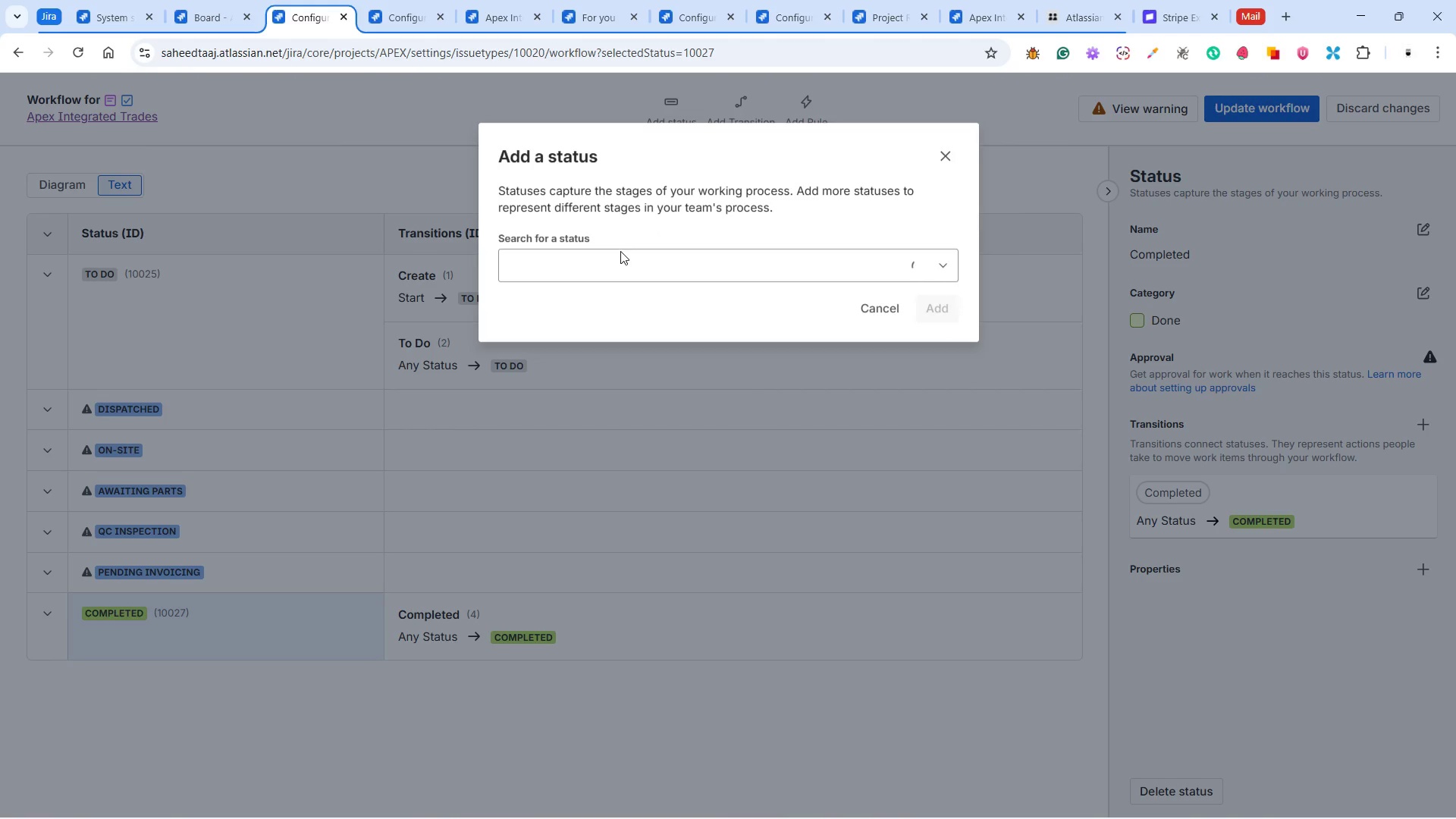 
left_click([593, 261])
 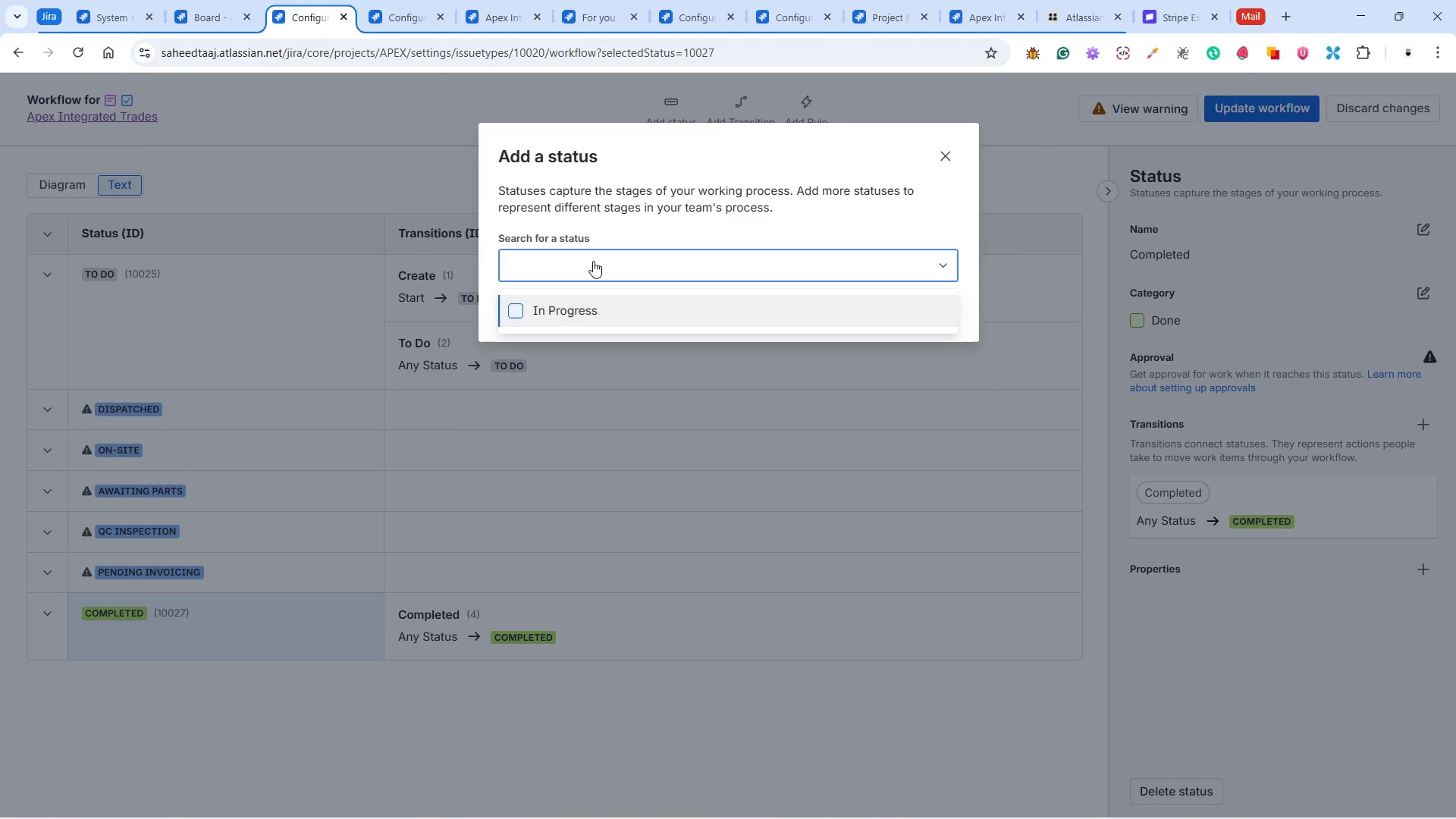 
type(Cancel)
 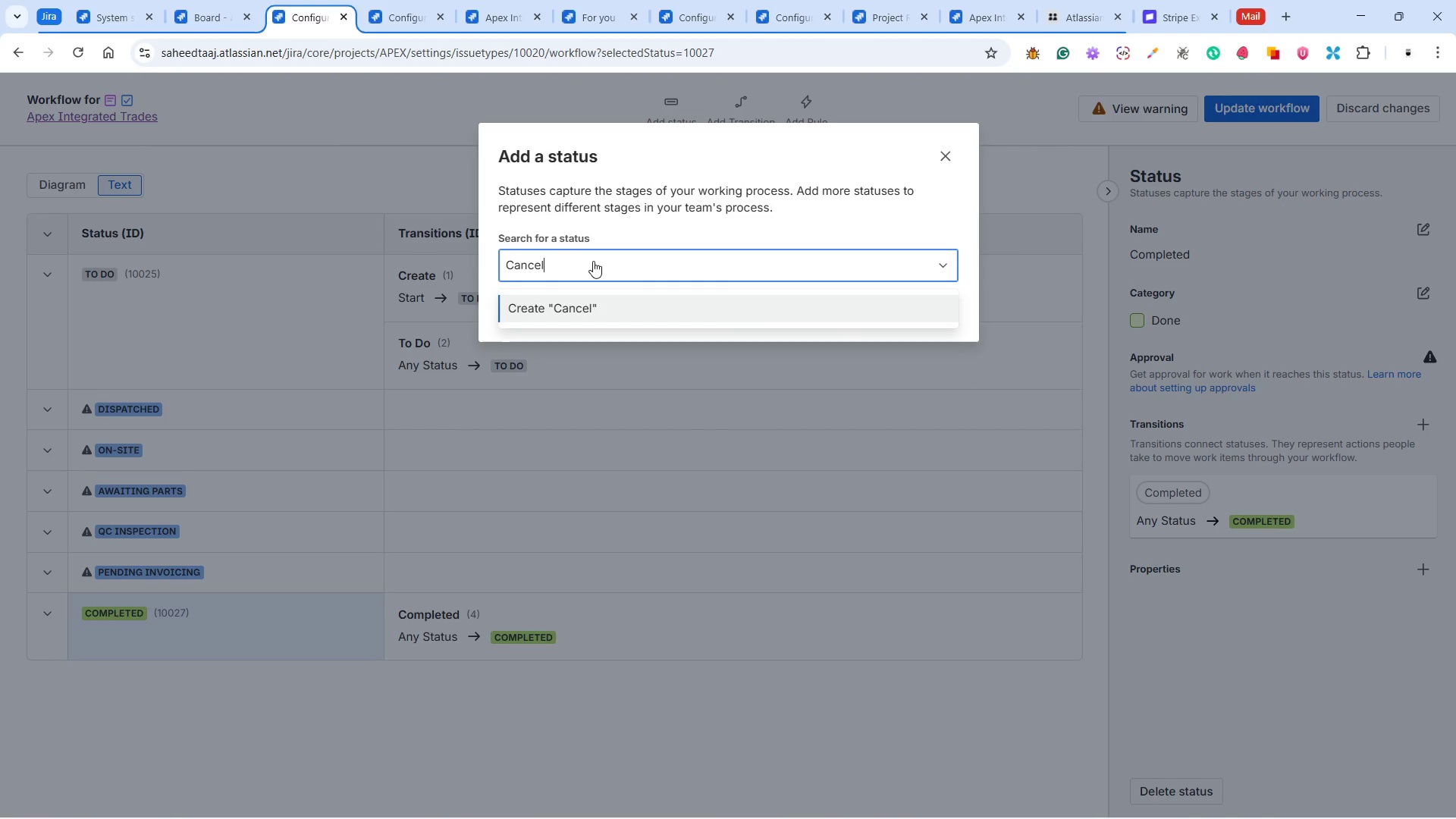 
type(led)
 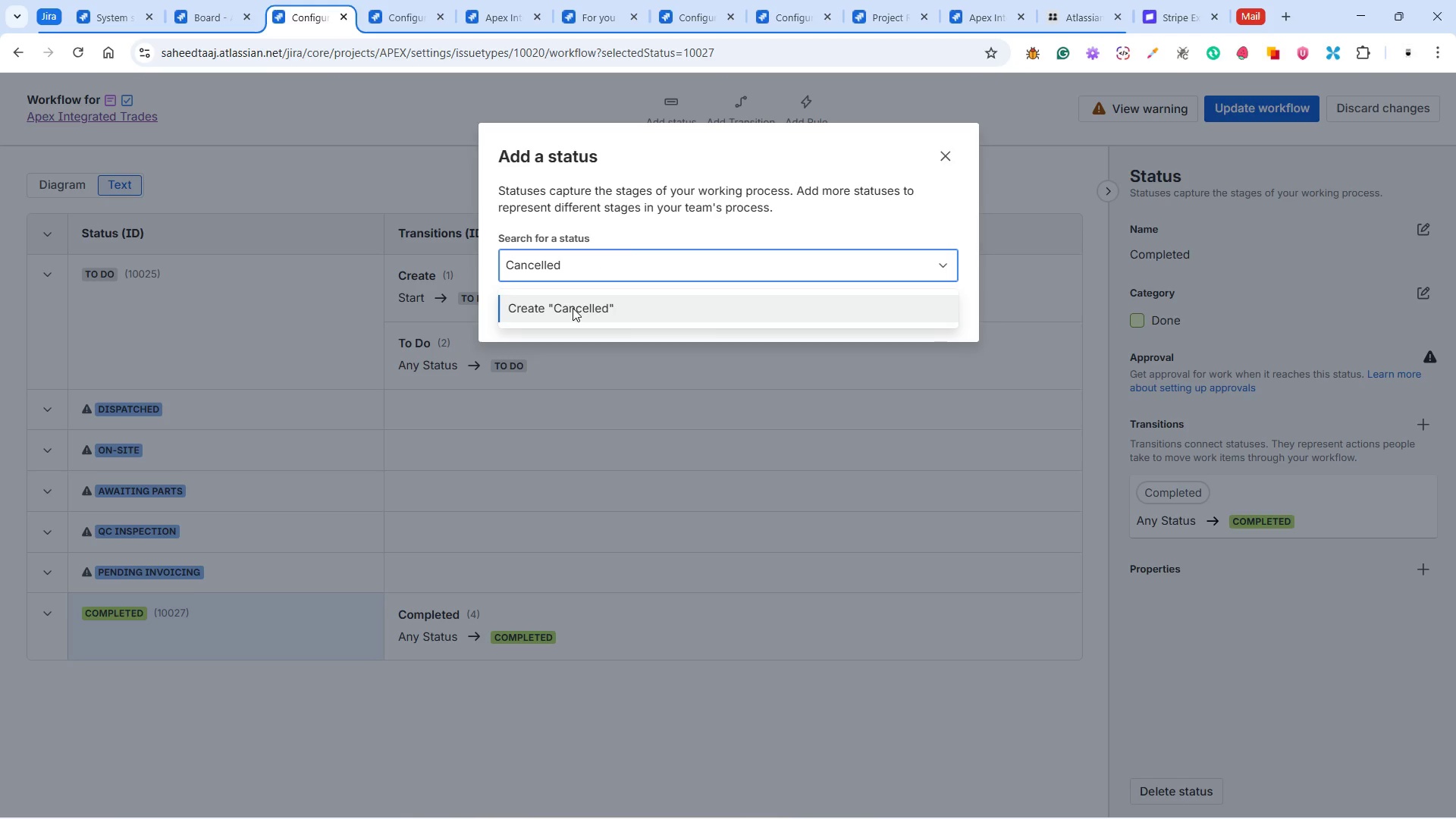 
left_click([573, 308])
 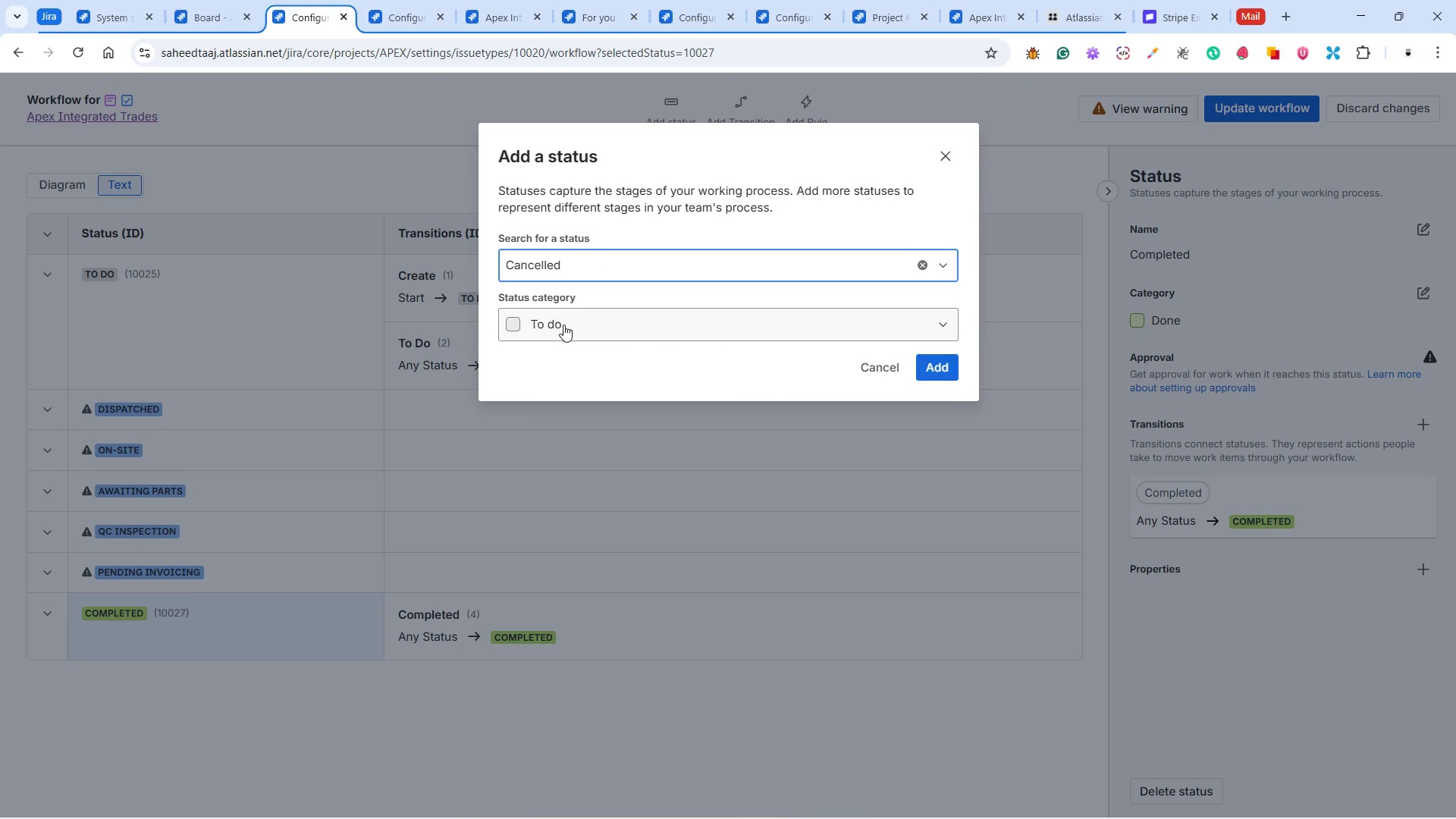 
left_click([563, 325])
 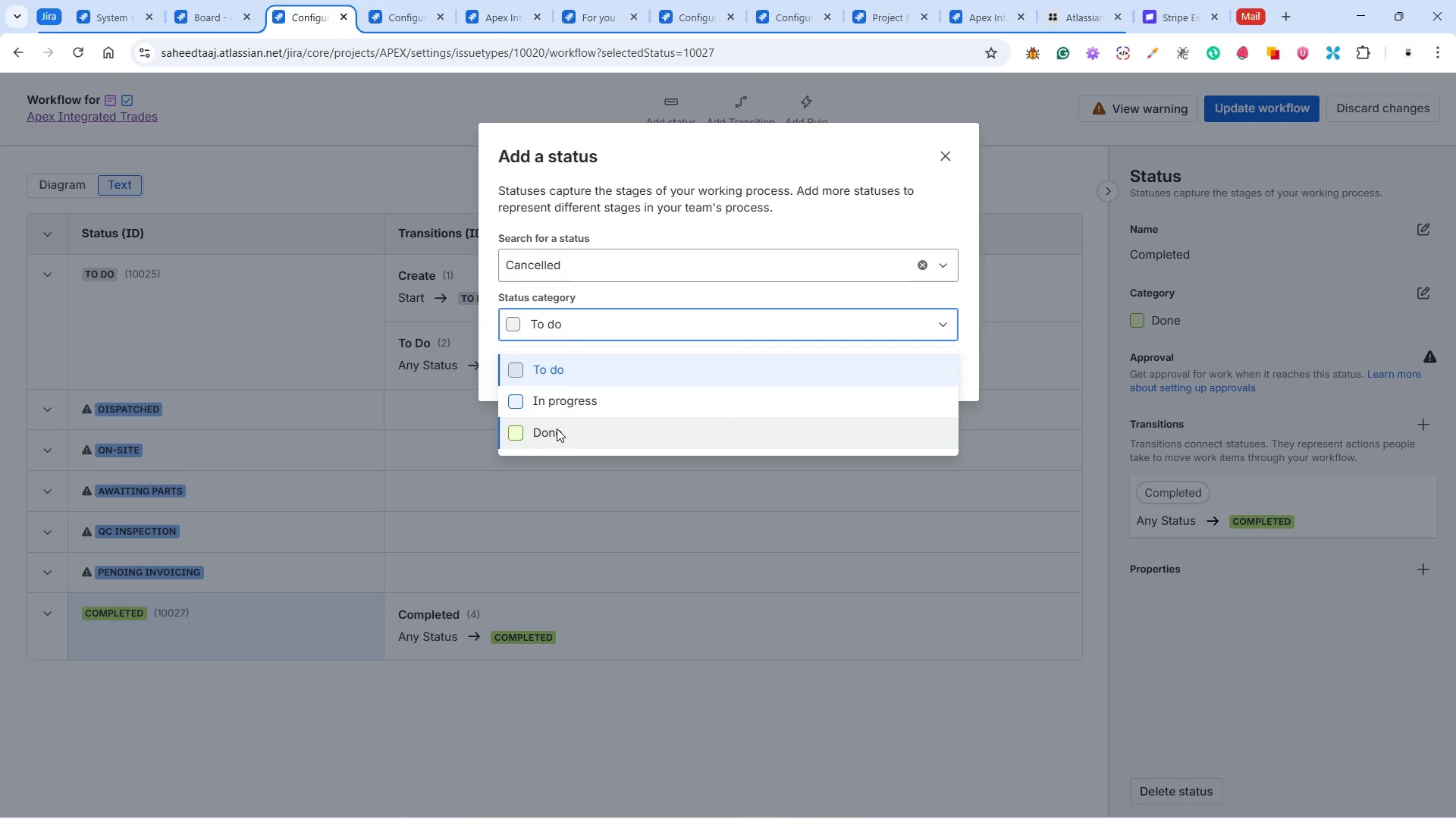 
left_click([556, 429])
 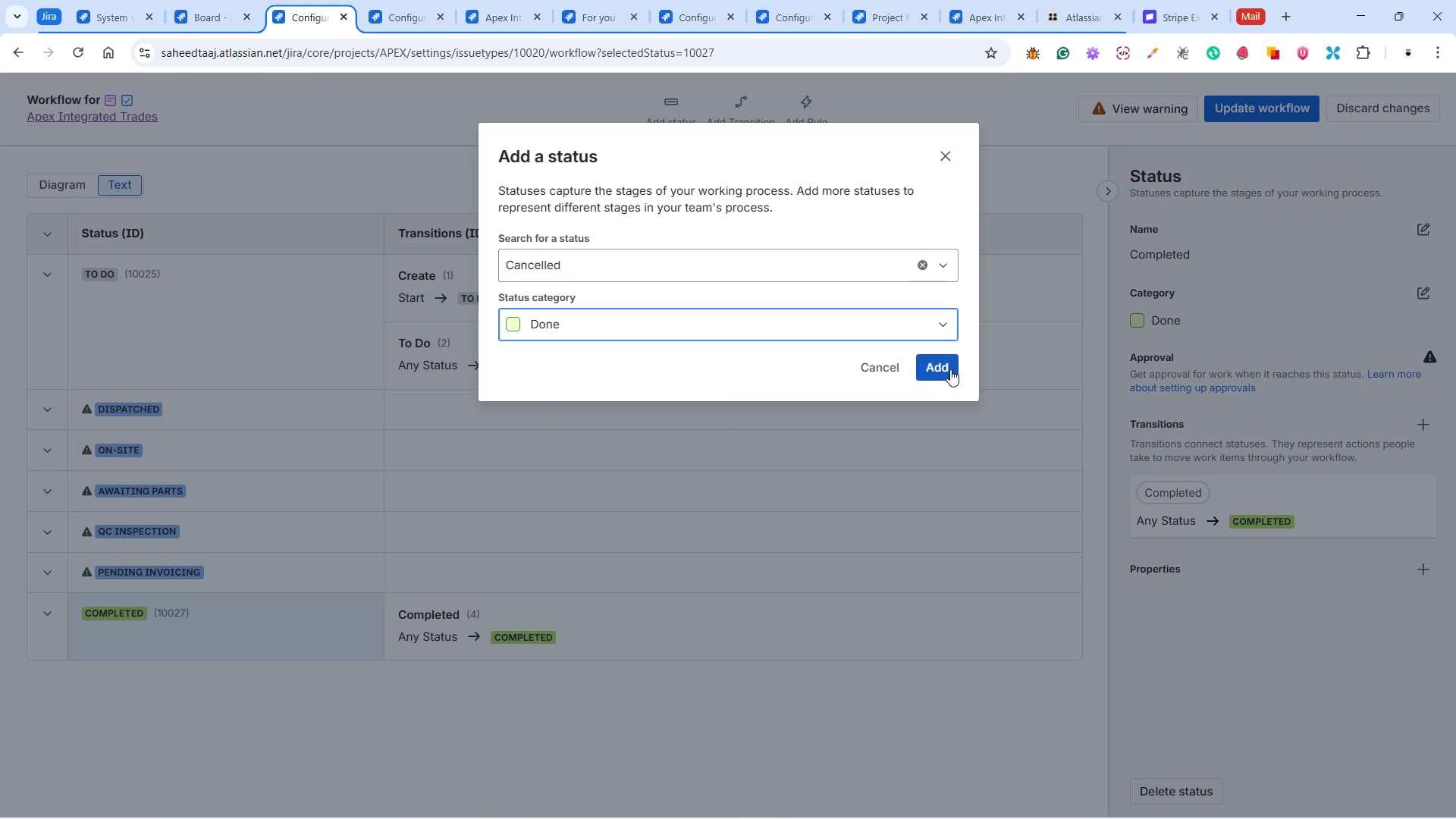 
left_click([950, 367])
 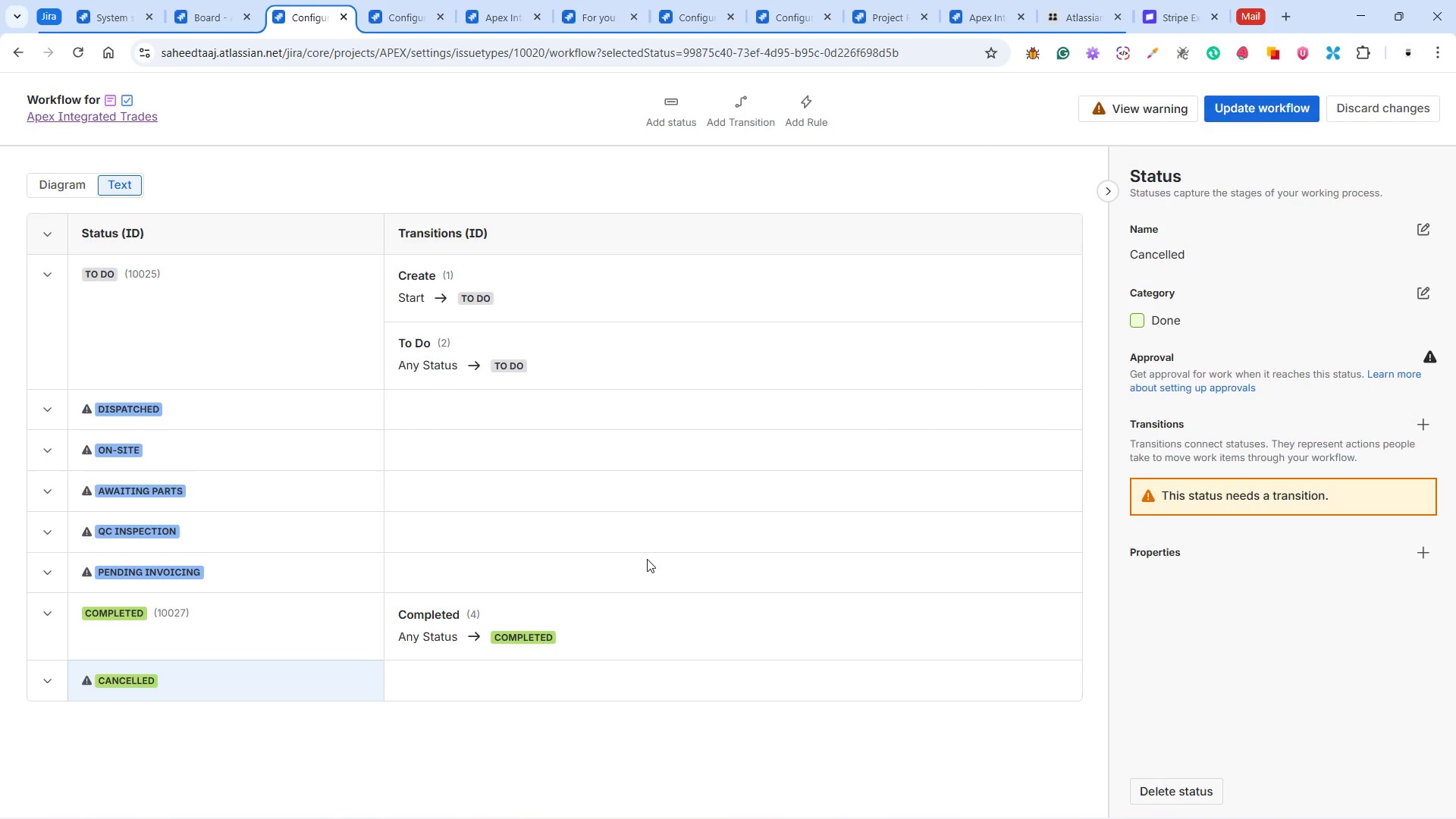 
scroll: coordinate [538, 513], scroll_direction: up, amount: 4.0
 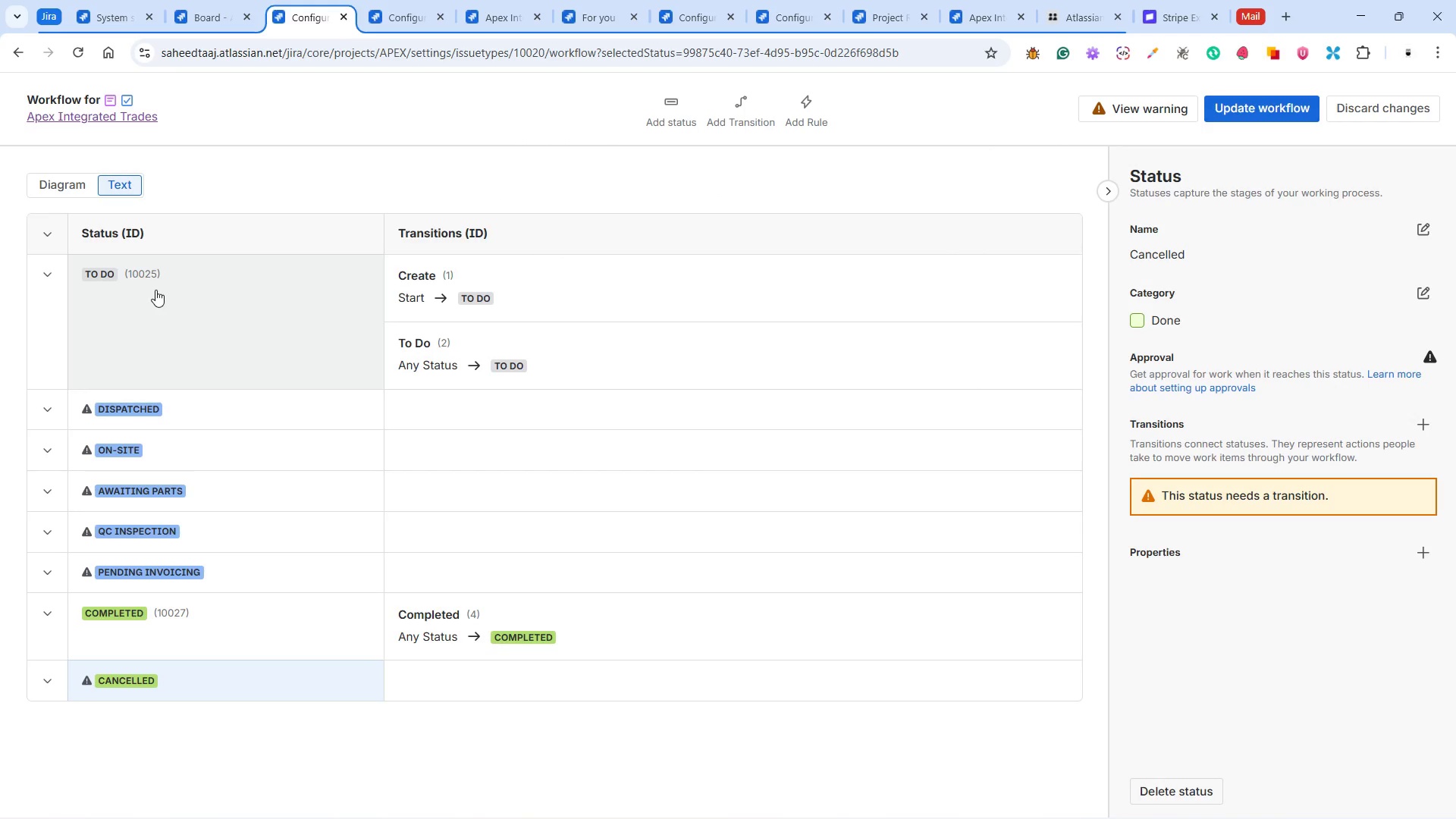 
left_click([155, 290])
 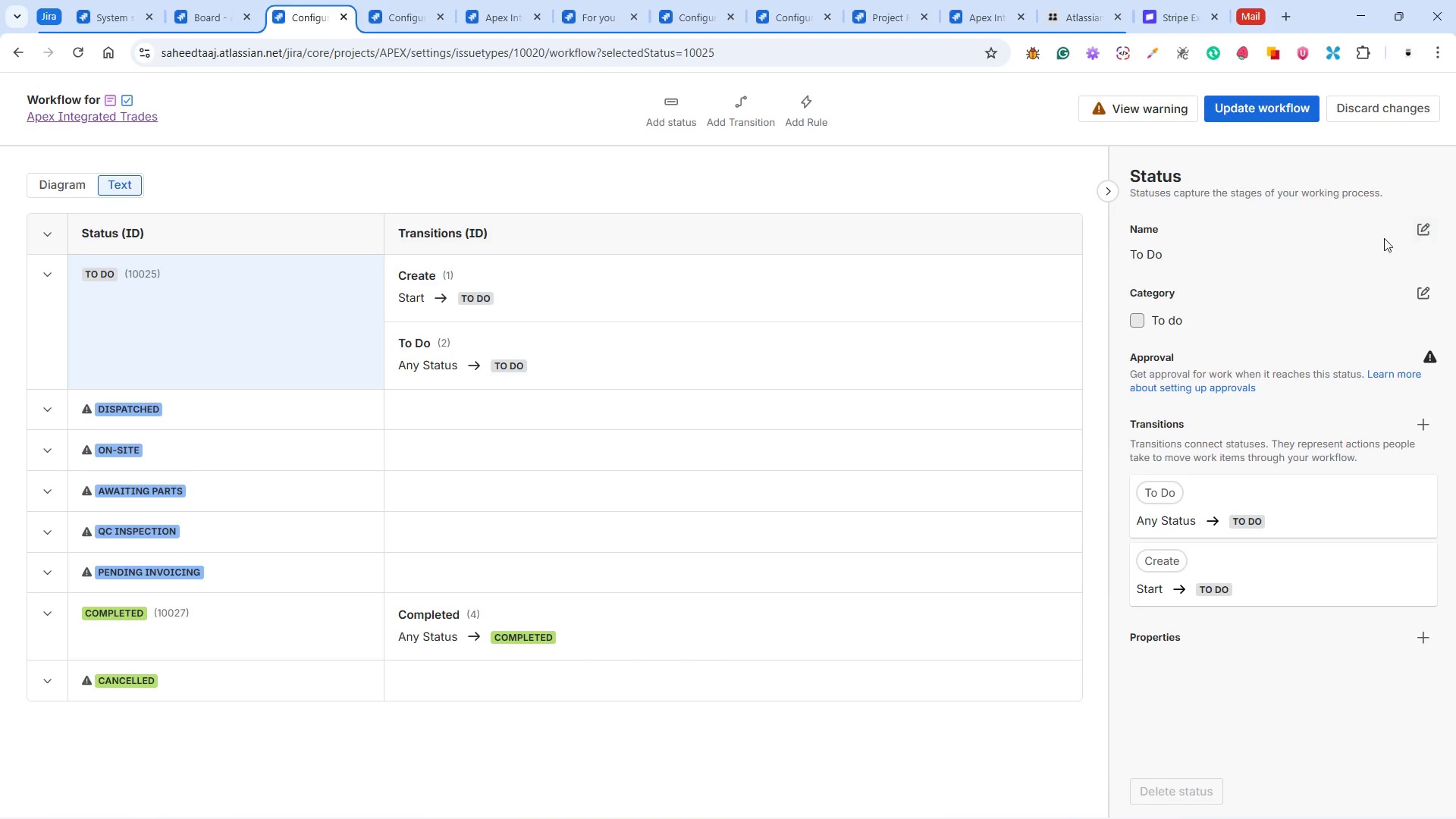 
left_click([1429, 231])
 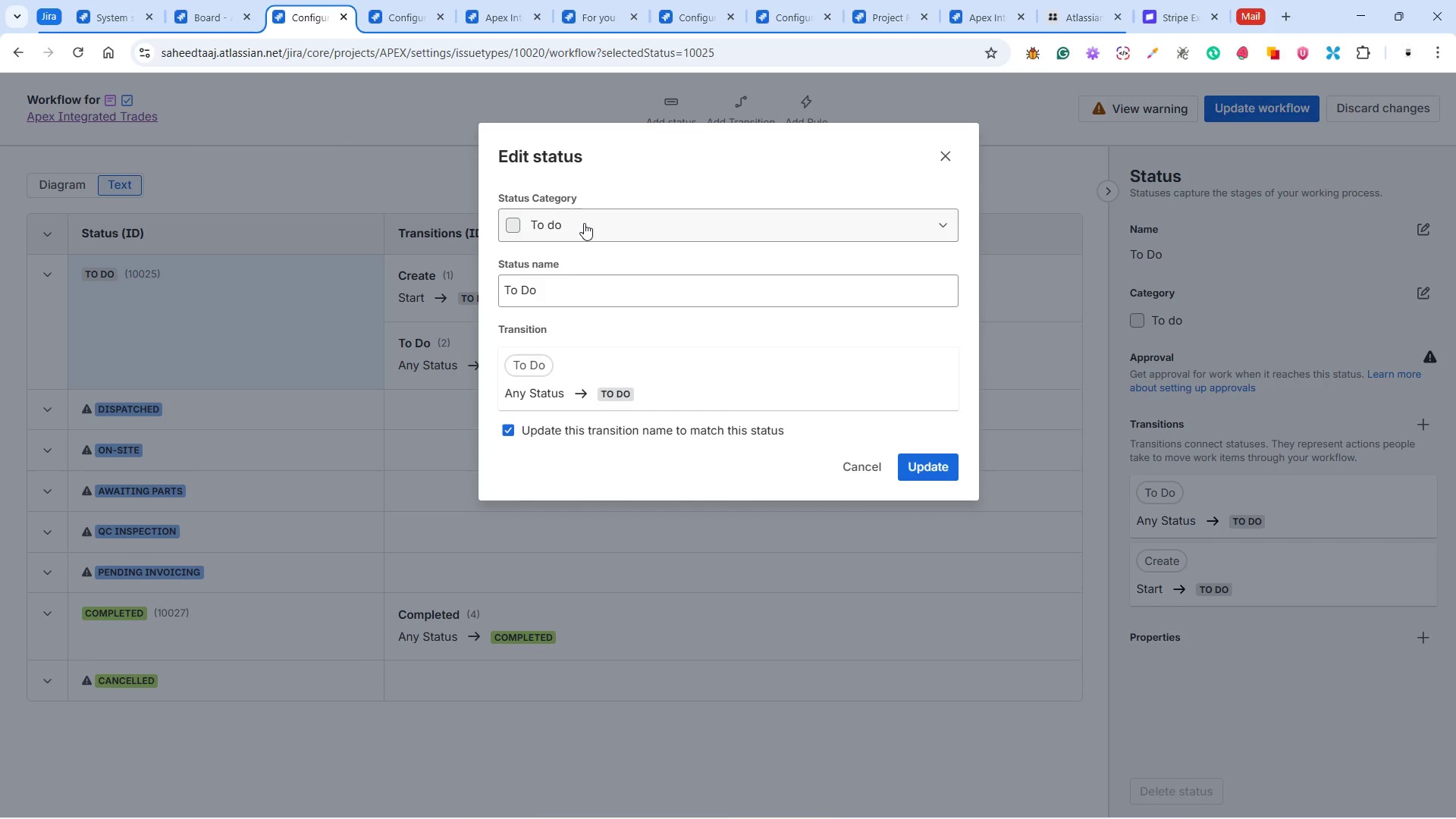 
left_click([530, 295])
 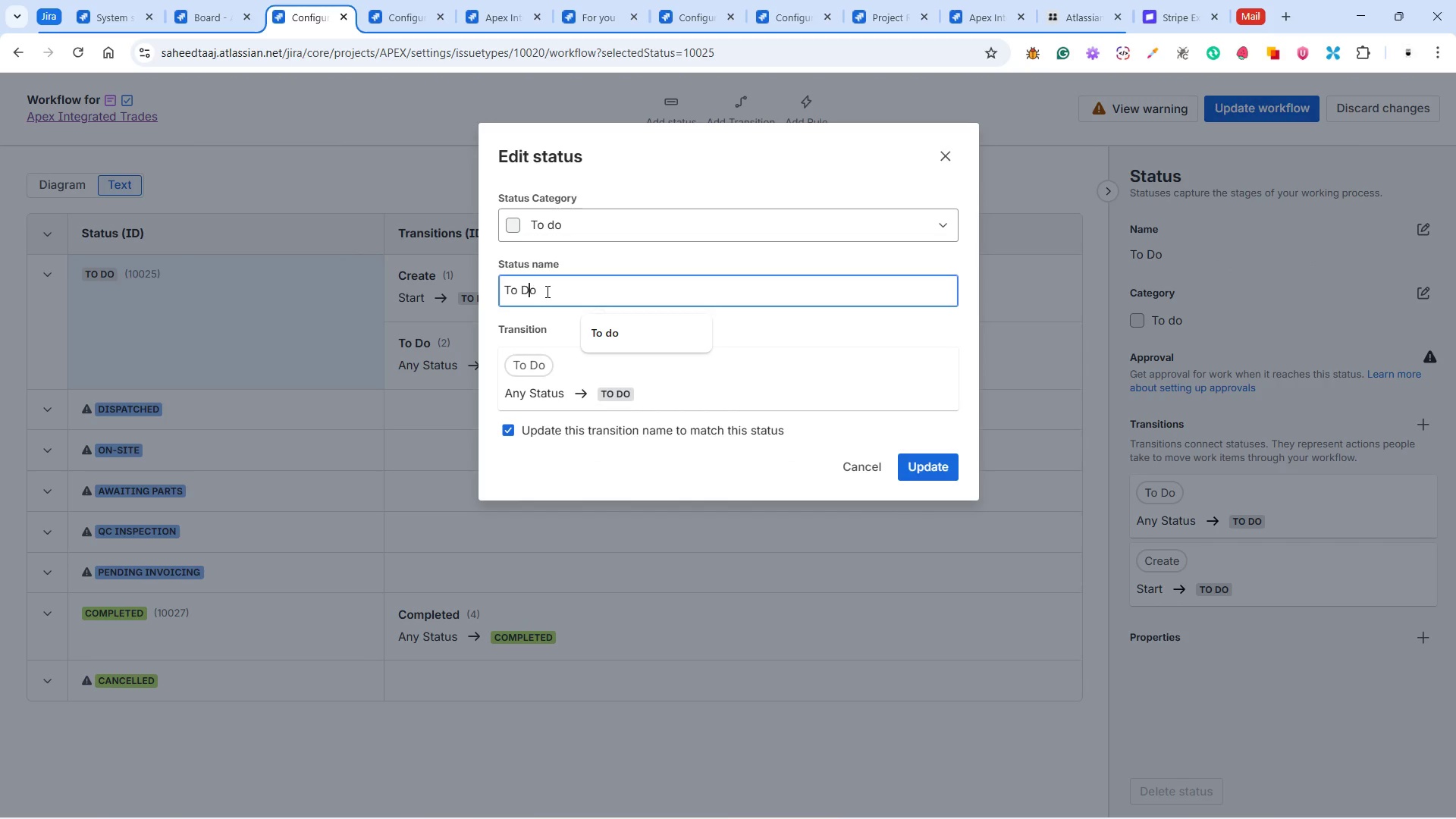 
left_click_drag(start_coordinate=[548, 290], to_coordinate=[500, 290])
 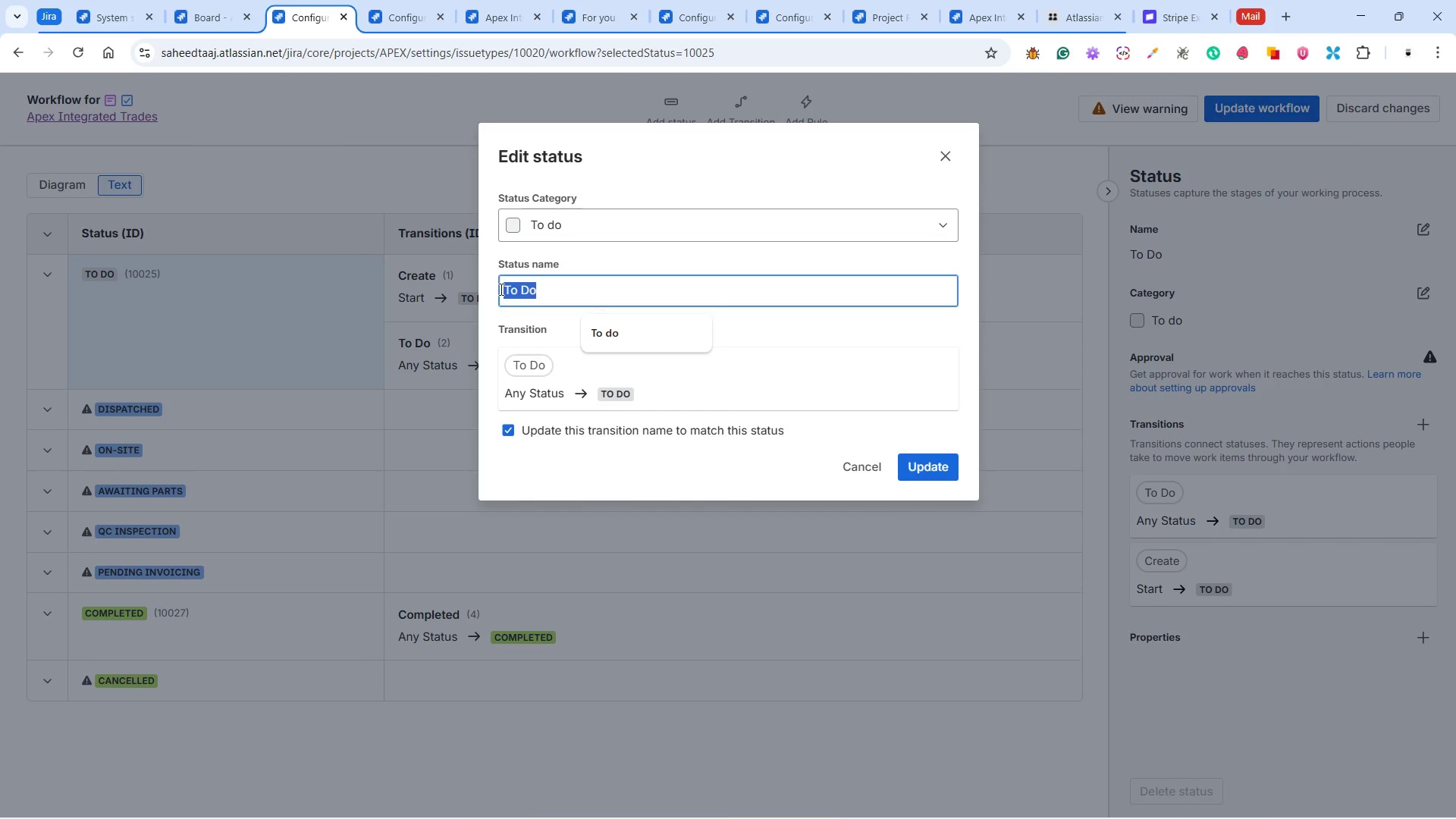 
type(New Request)
 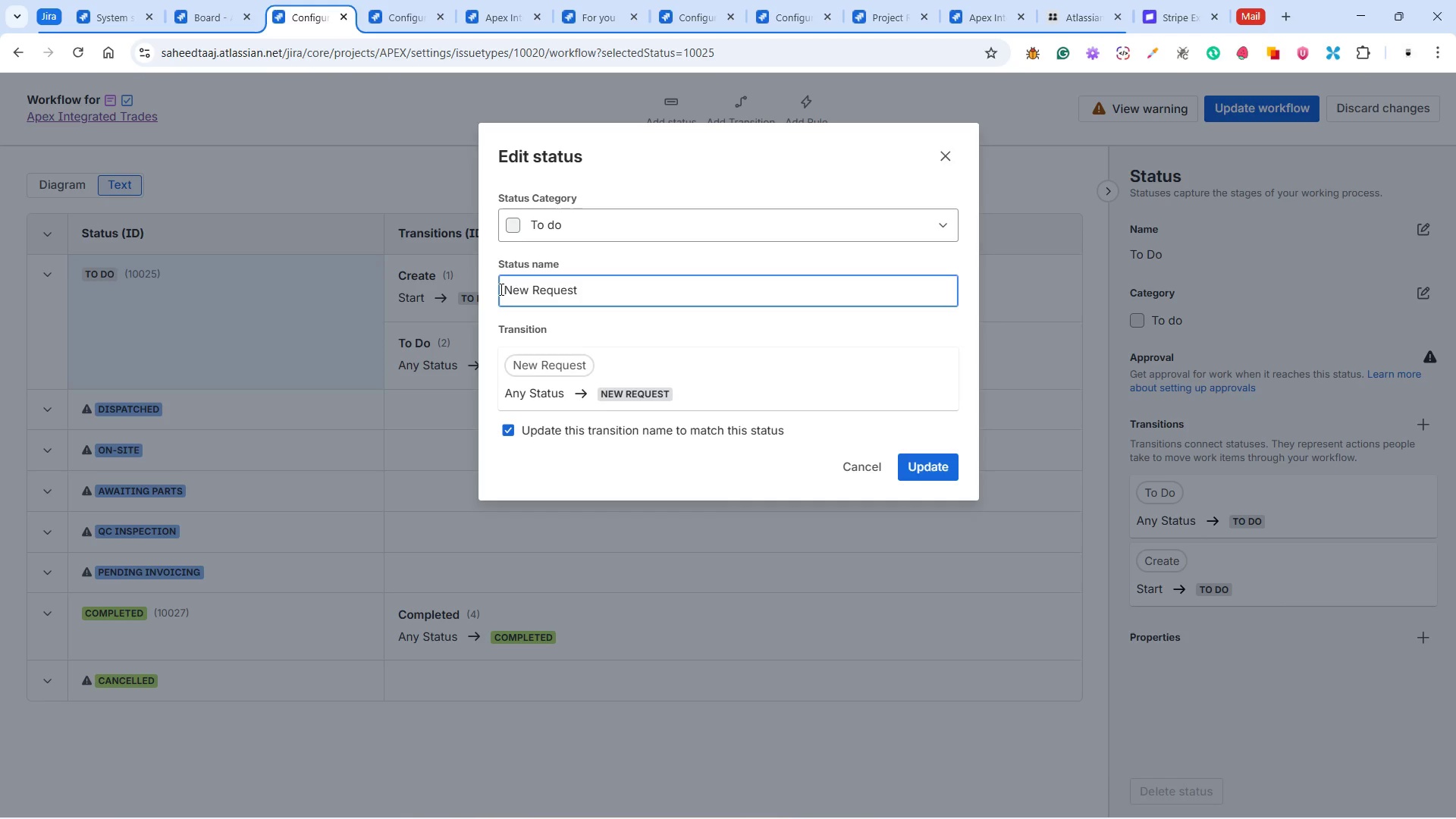 
double_click([602, 314])
 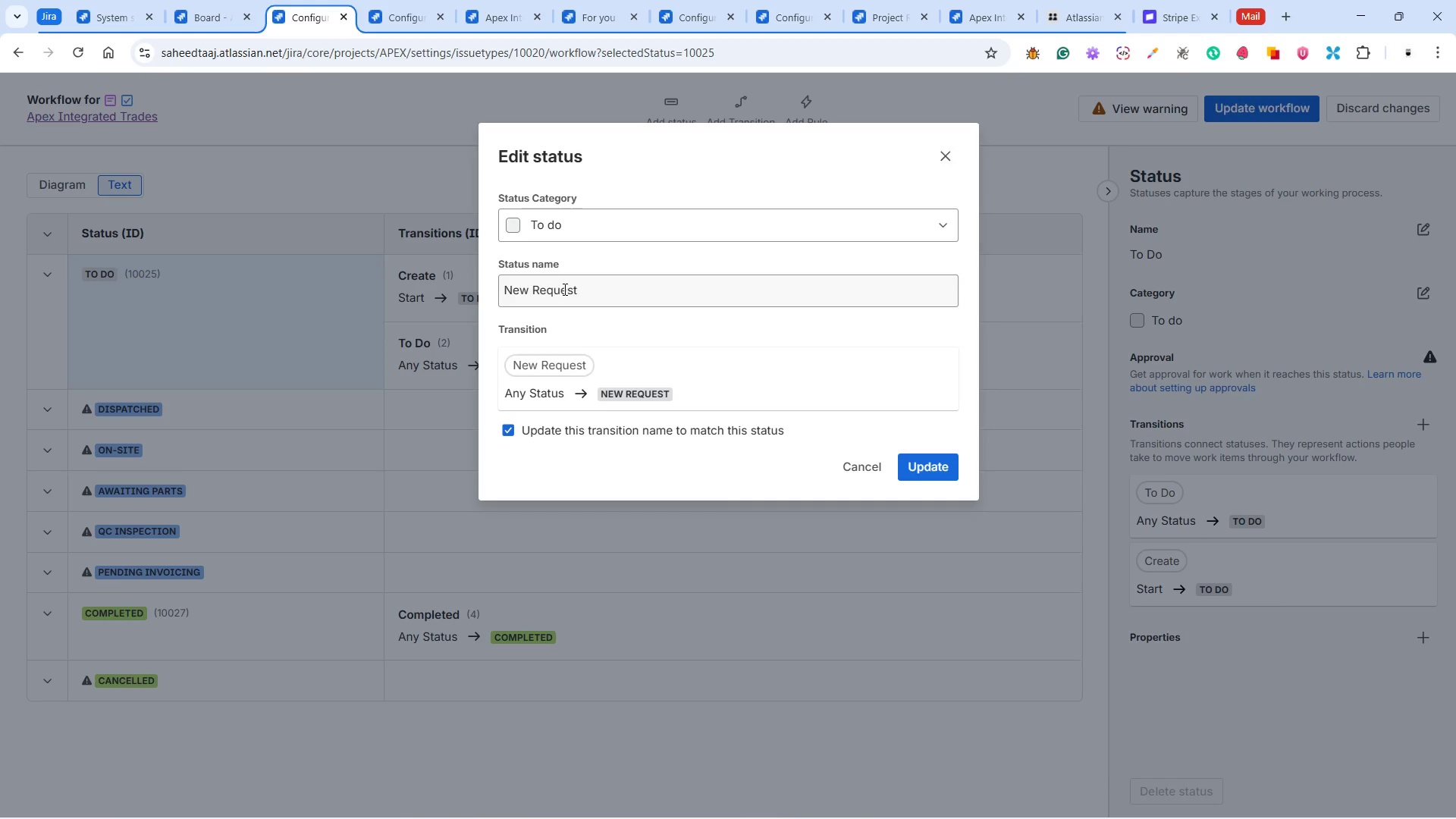 
left_click([620, 296])
 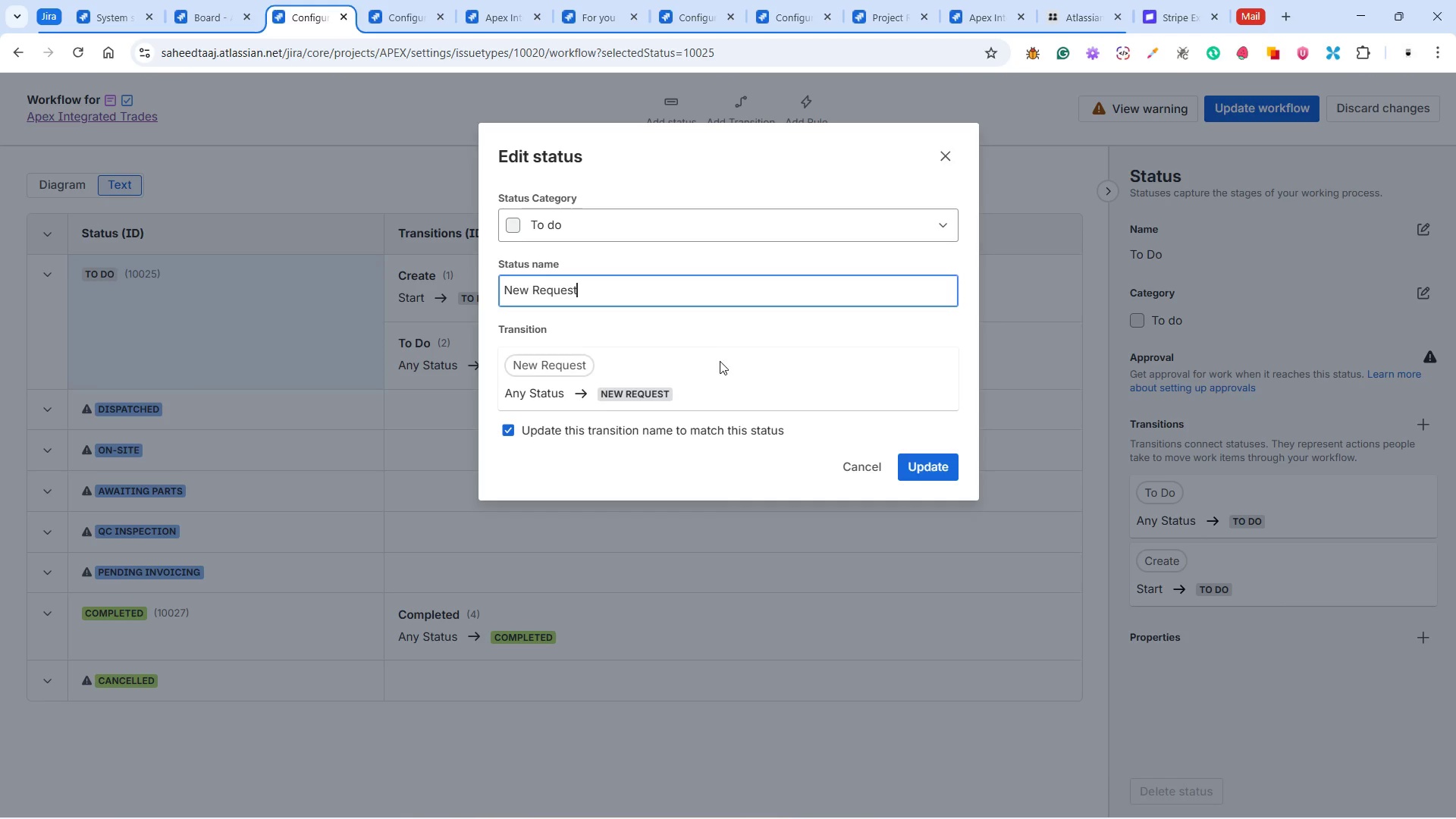 
left_click([720, 362])
 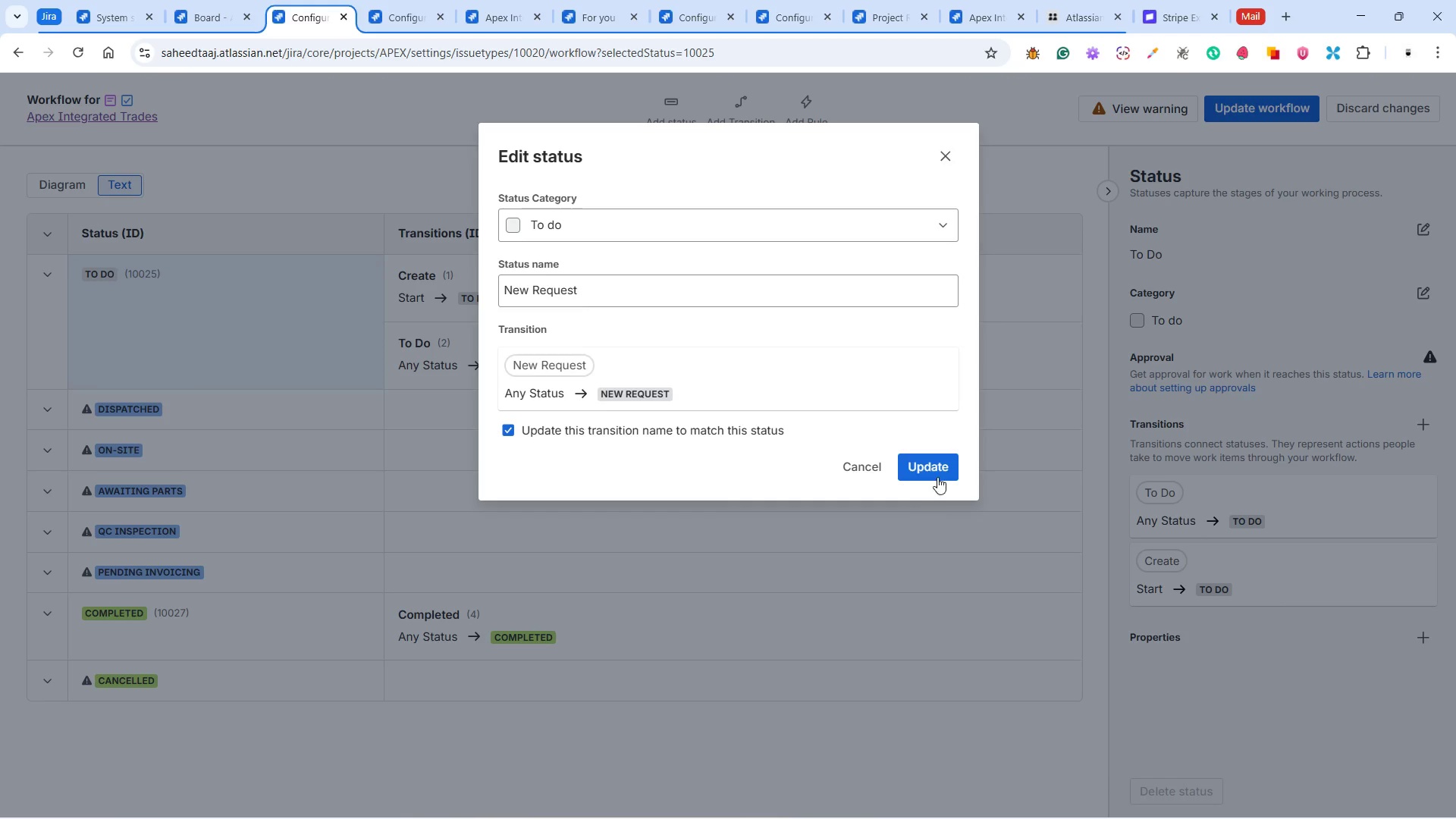 
left_click([936, 470])
 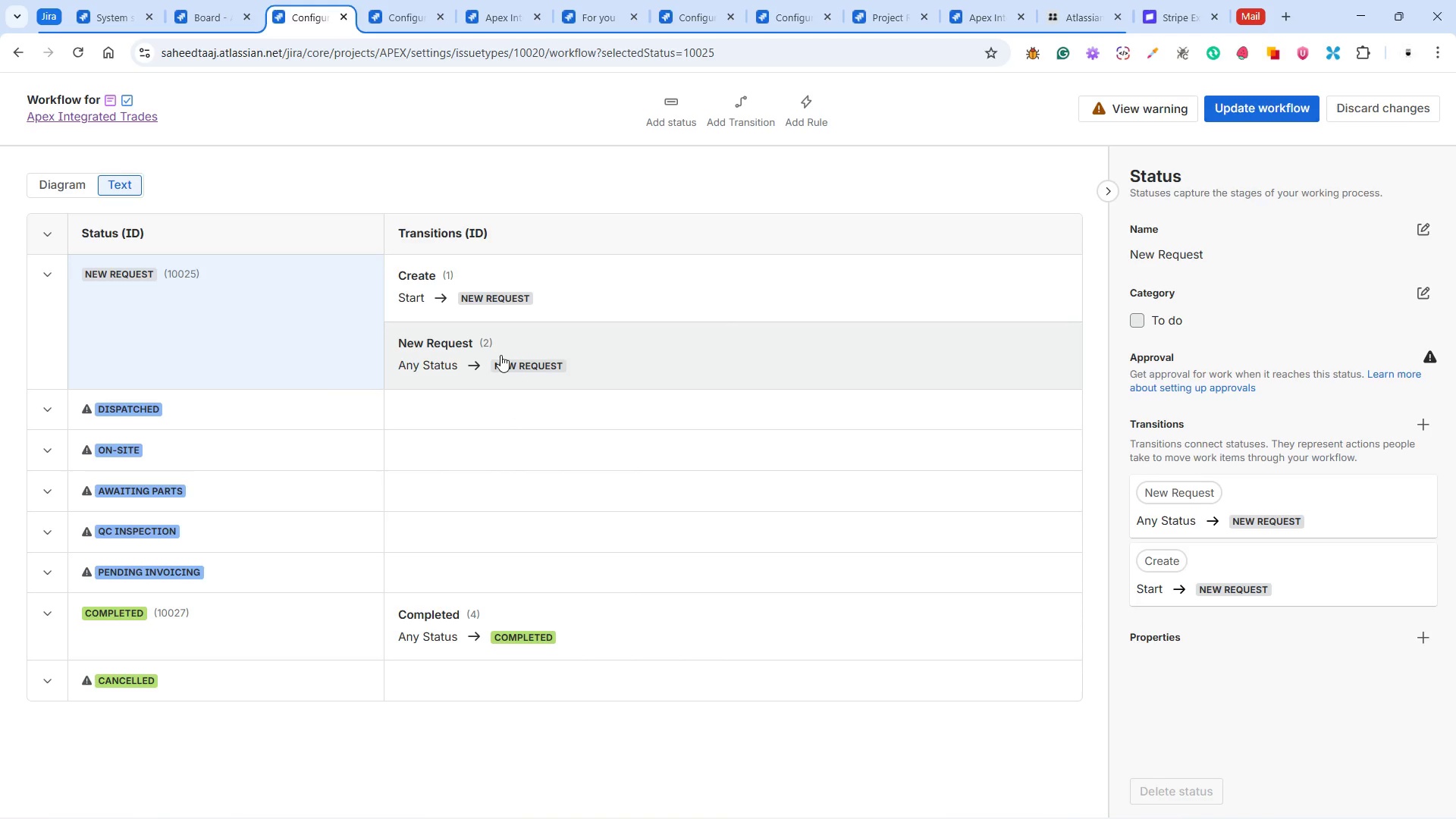 
wait(19.88)
 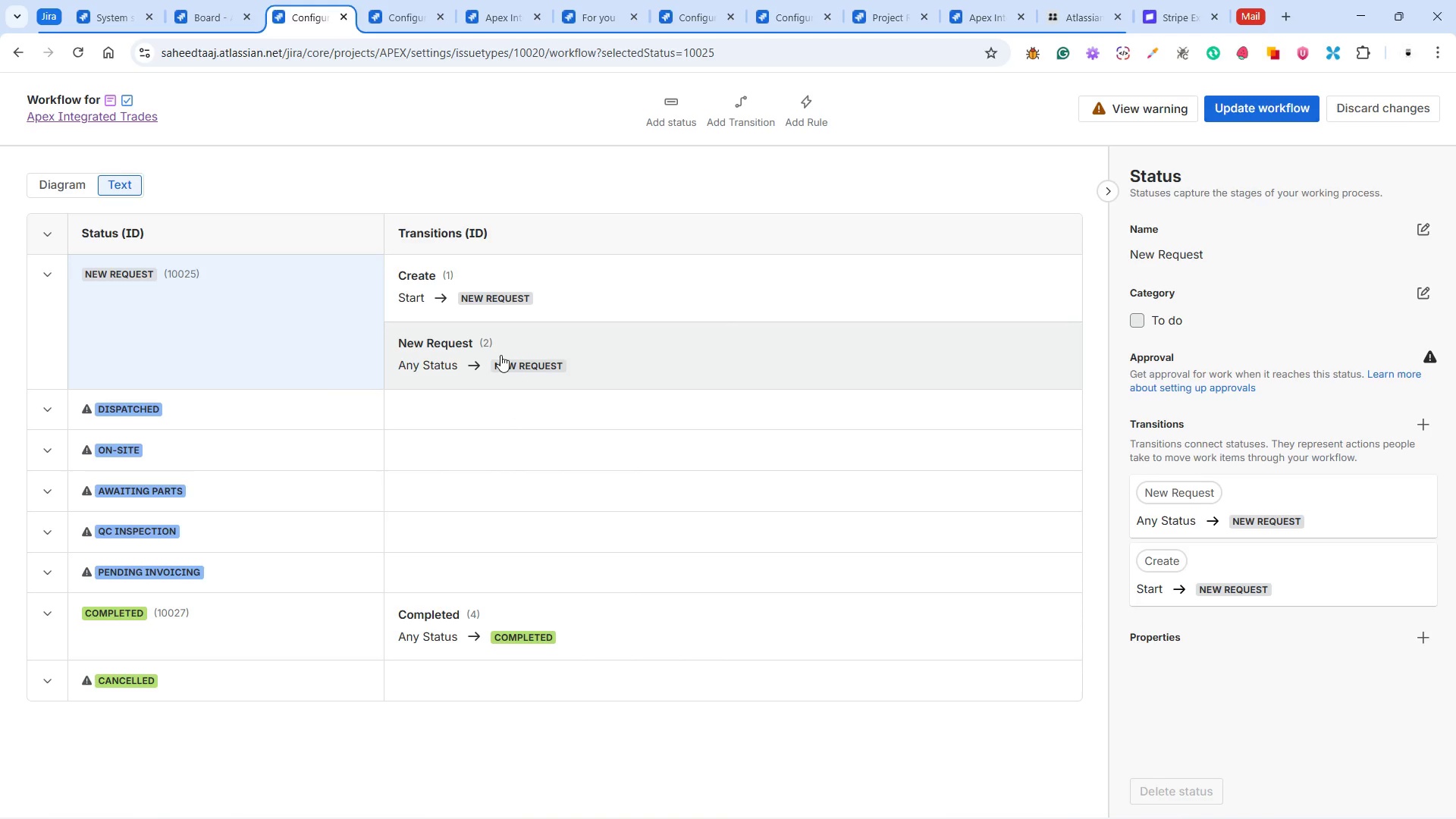 
left_click([745, 99])
 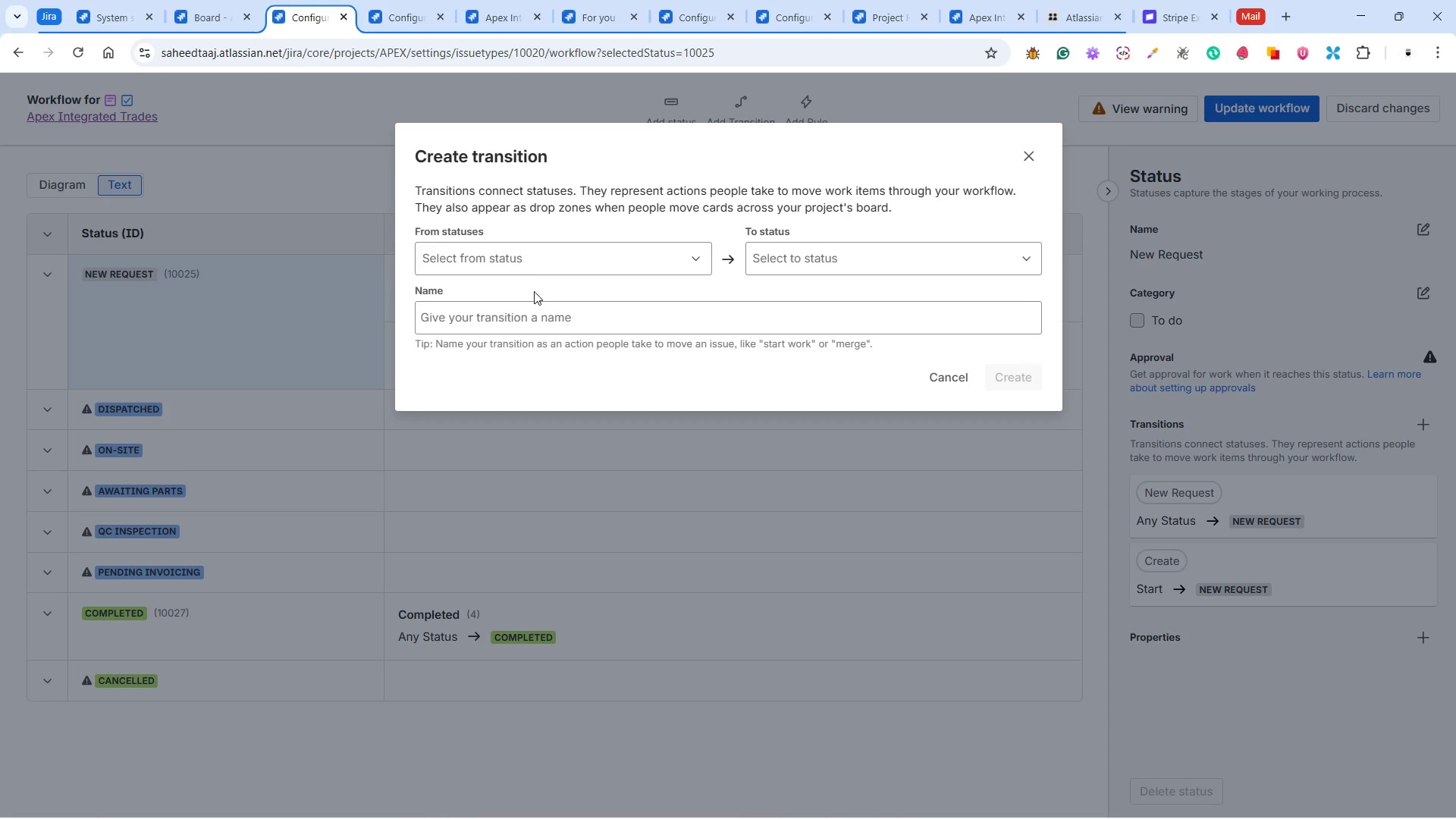 
left_click([522, 255])
 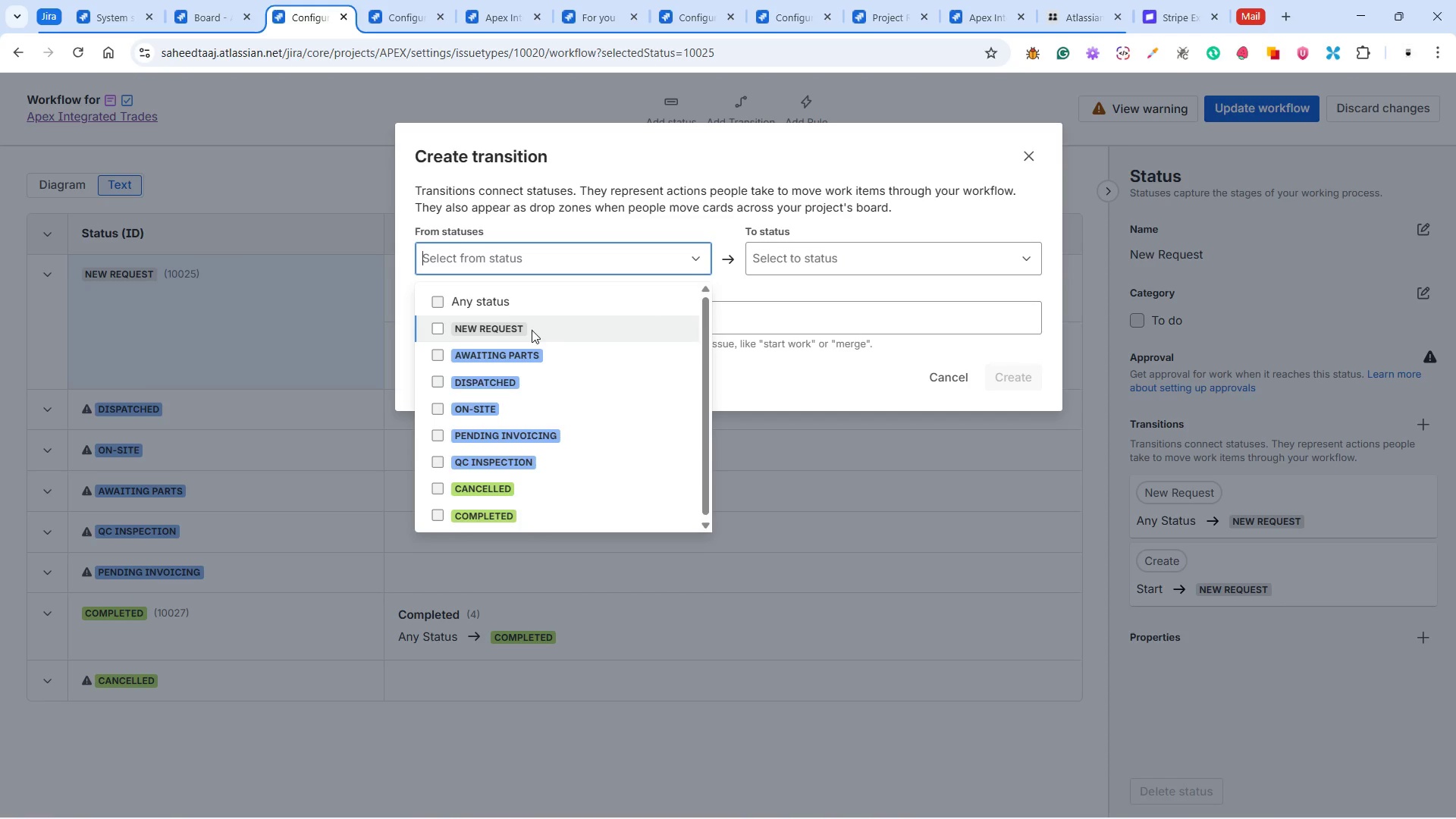 
left_click([529, 328])
 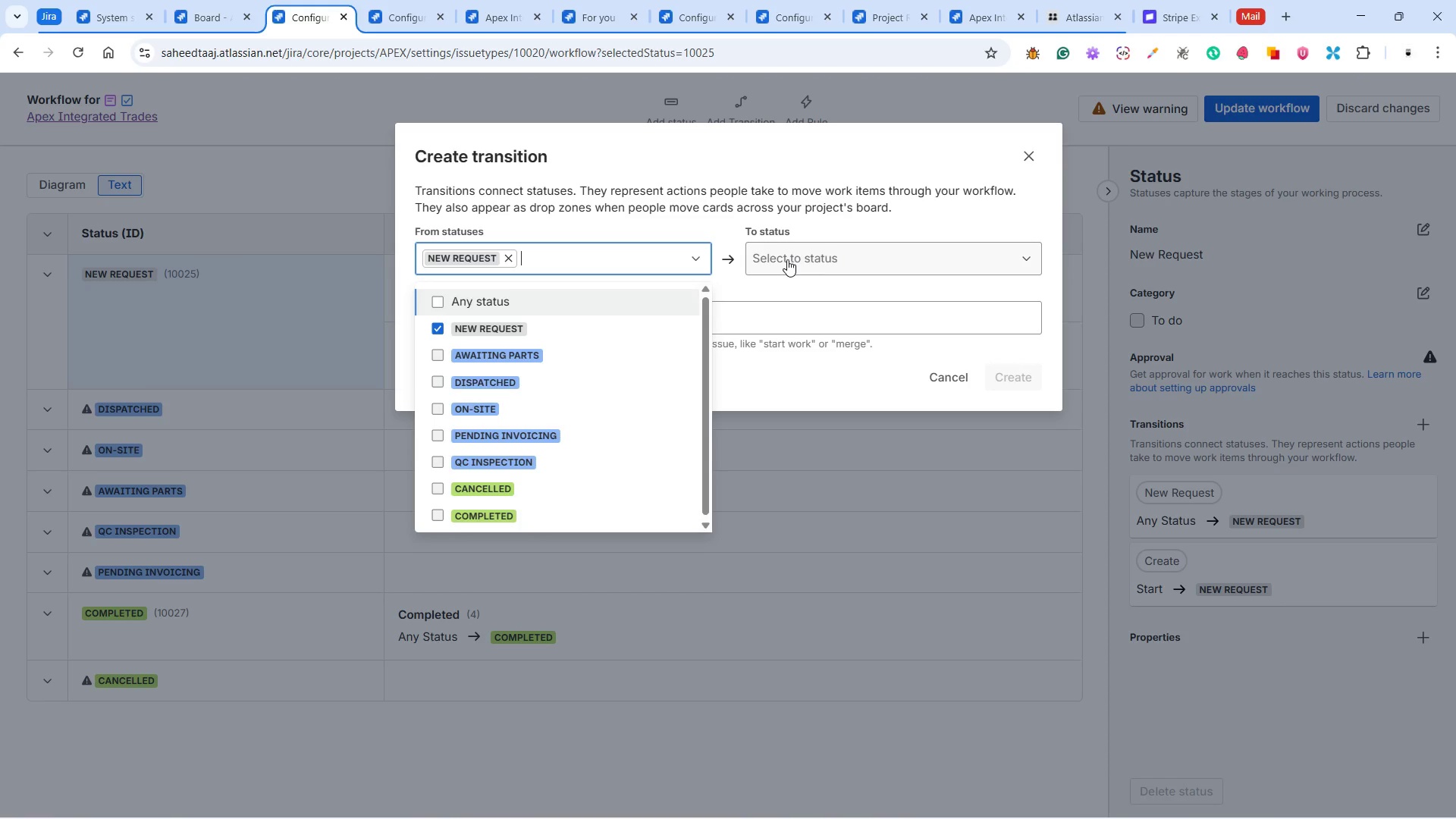 
left_click([787, 258])
 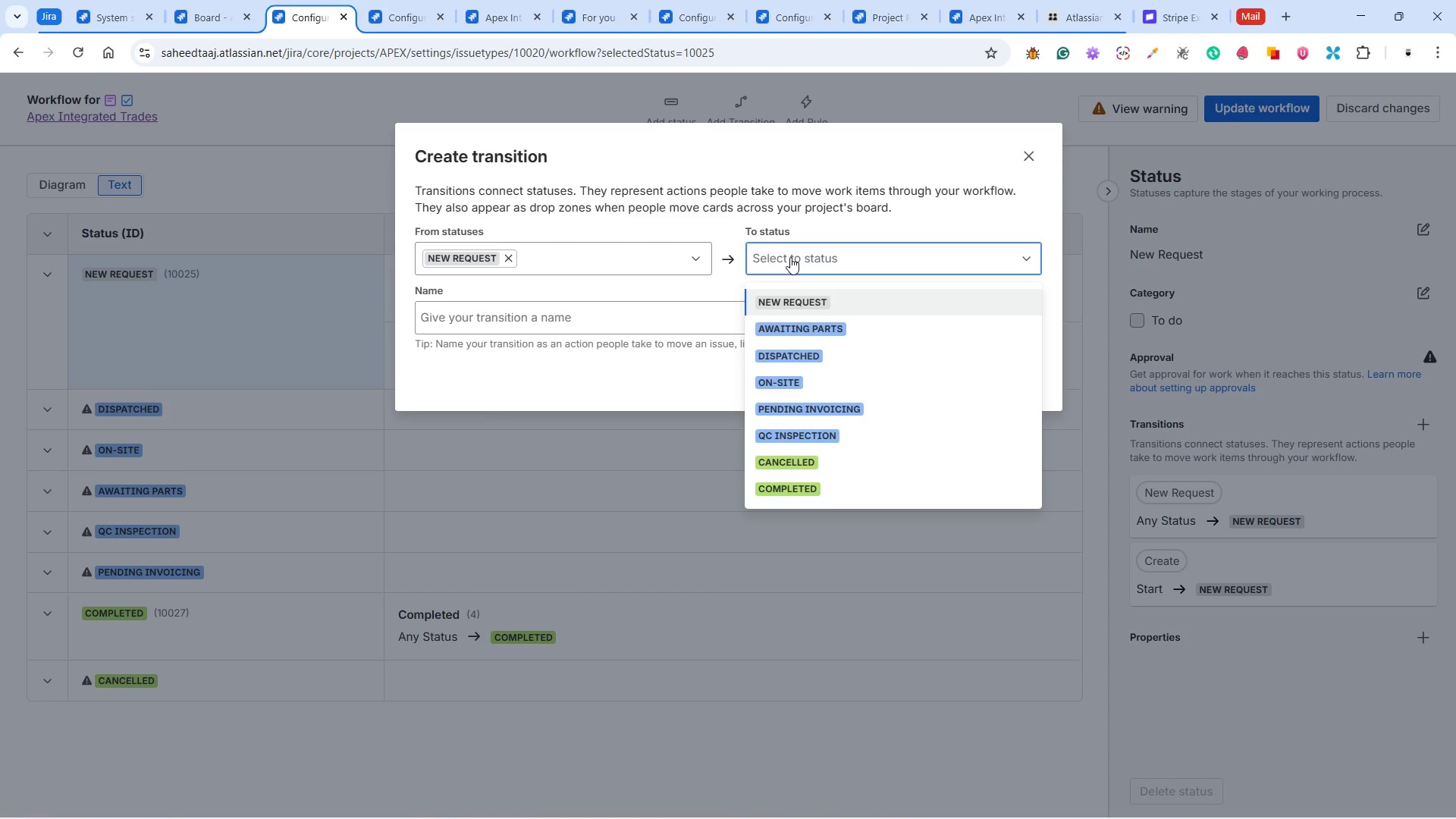 
wait(10.09)
 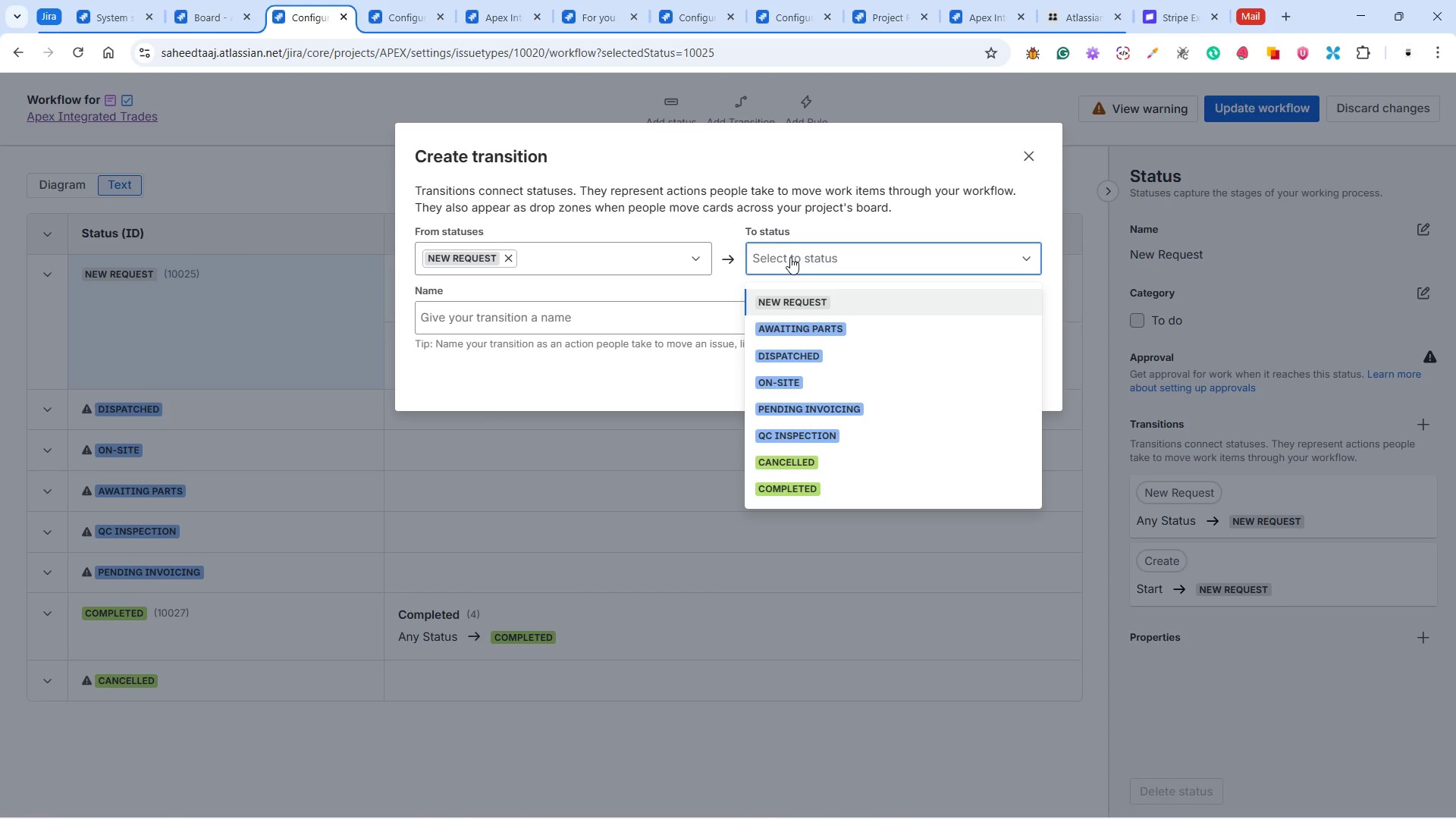 
left_click([829, 356])
 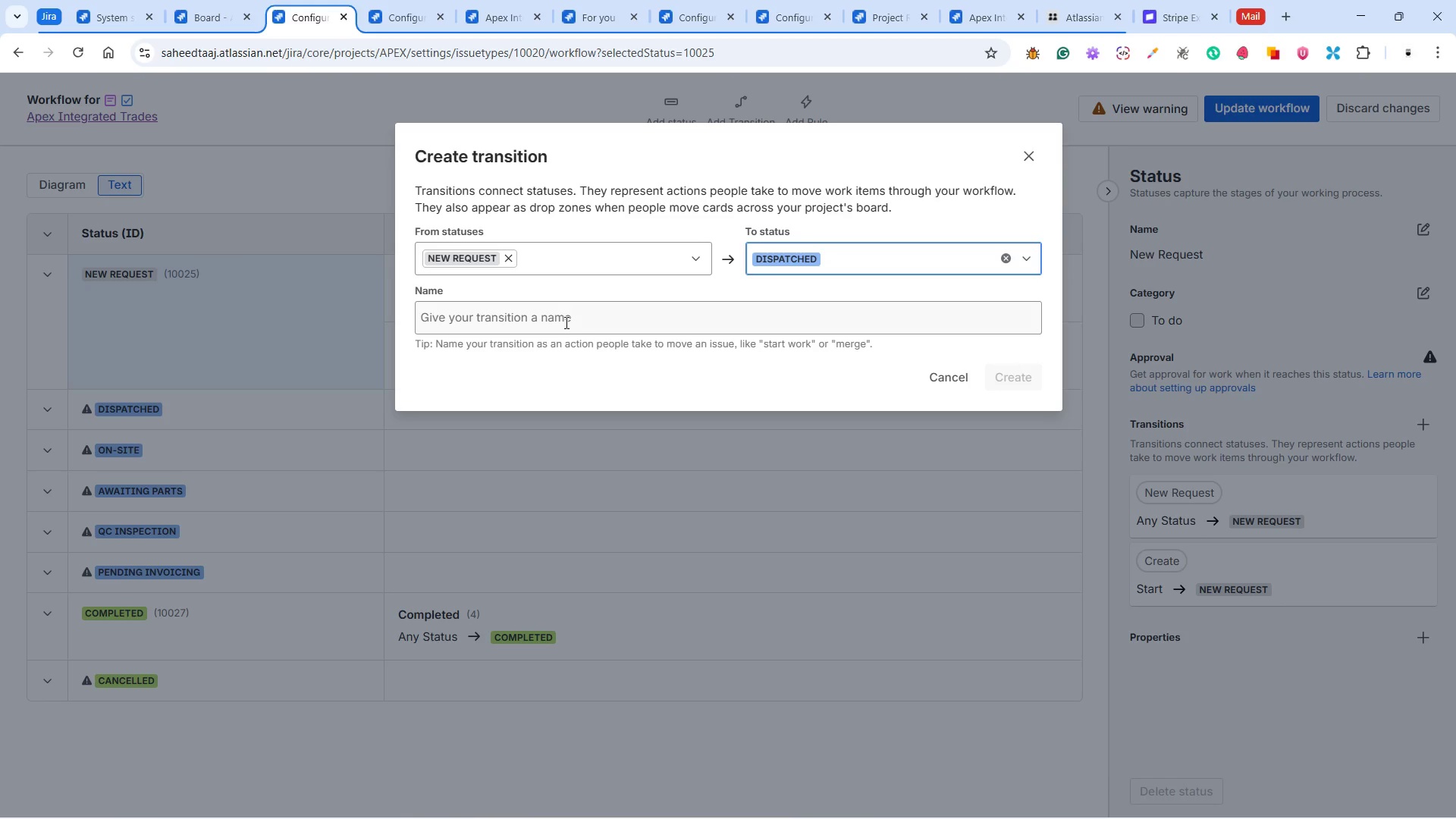 
left_click([560, 320])
 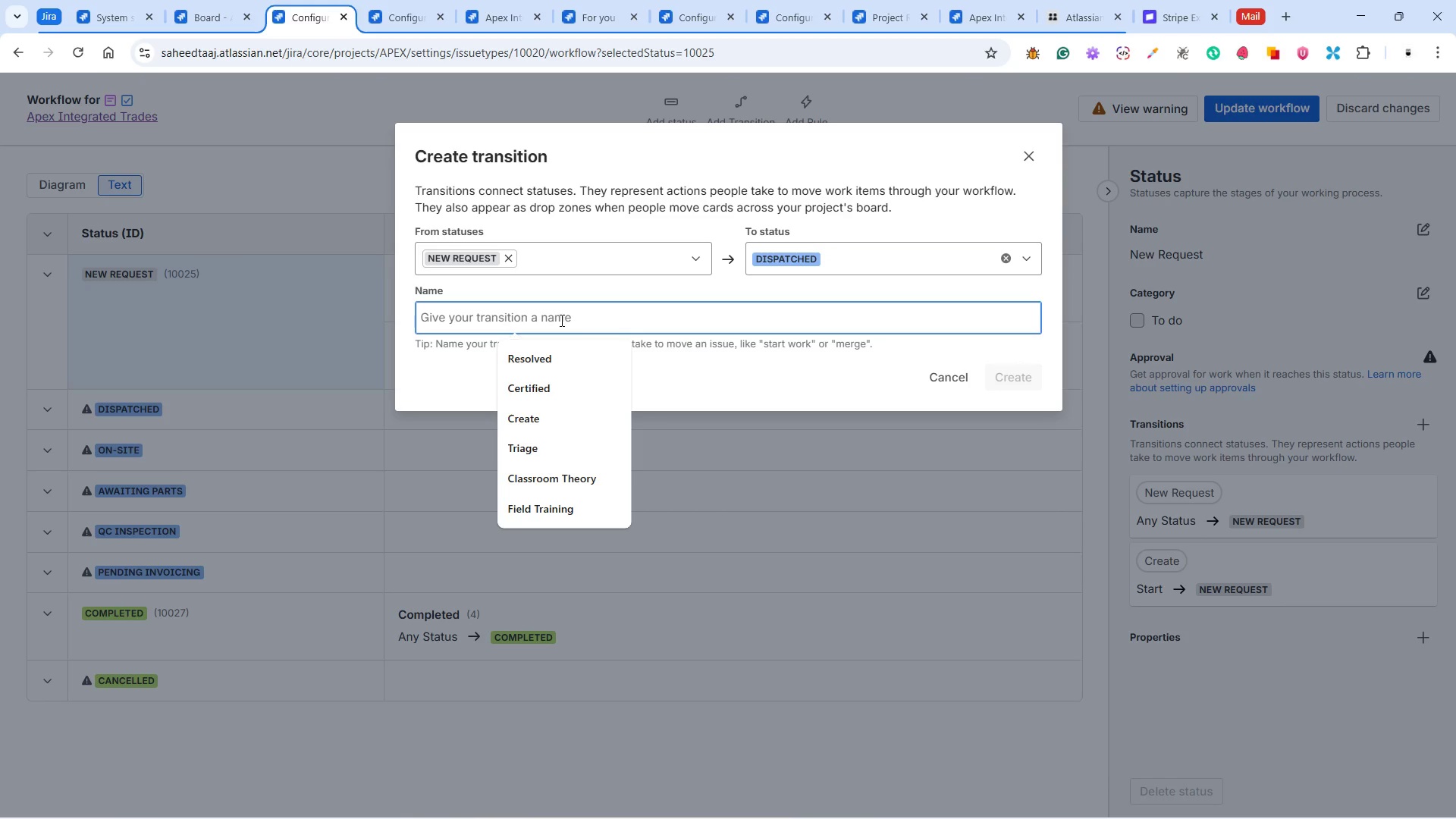 
type(Dispatched)
 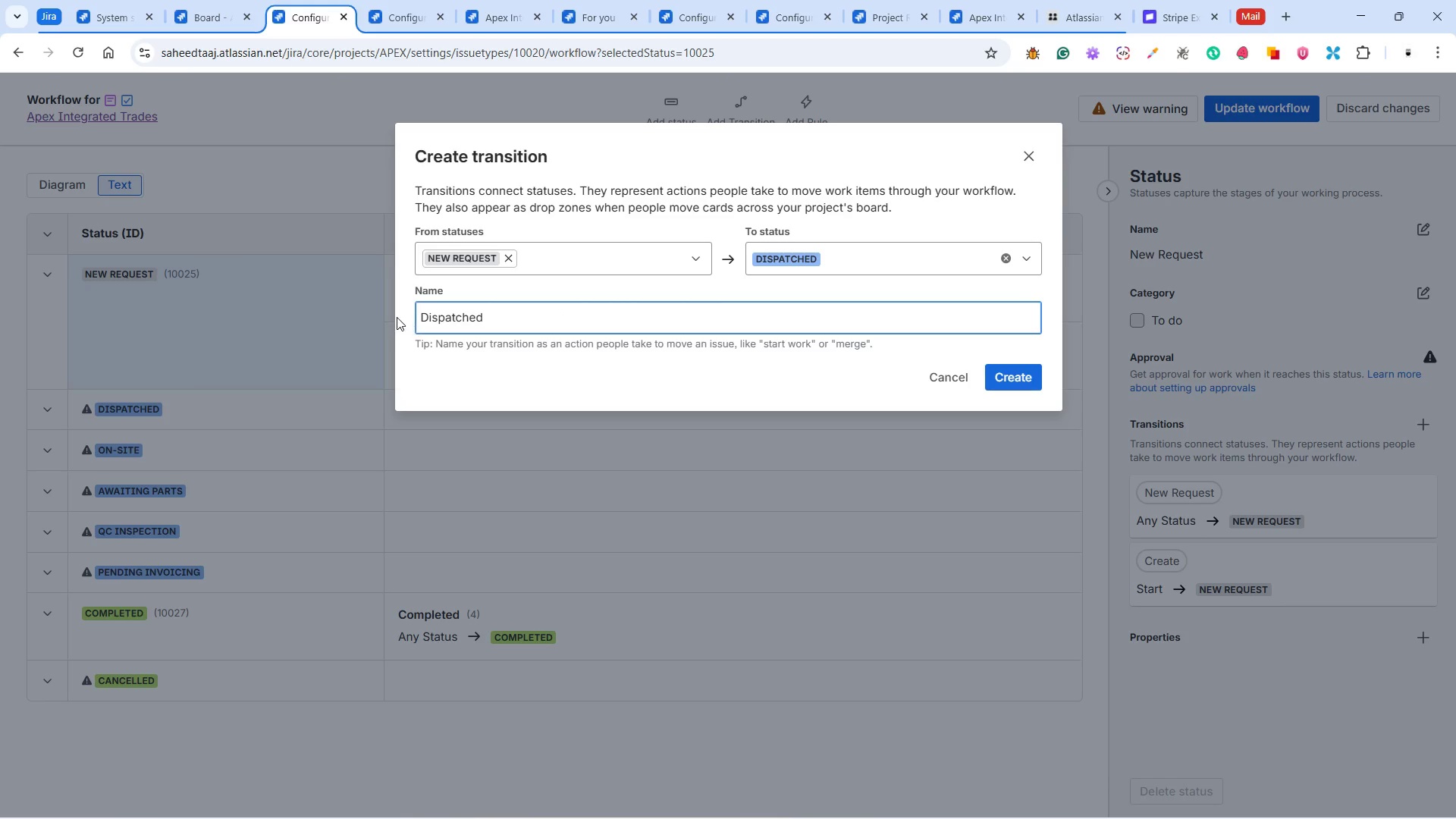 
left_click([438, 315])
 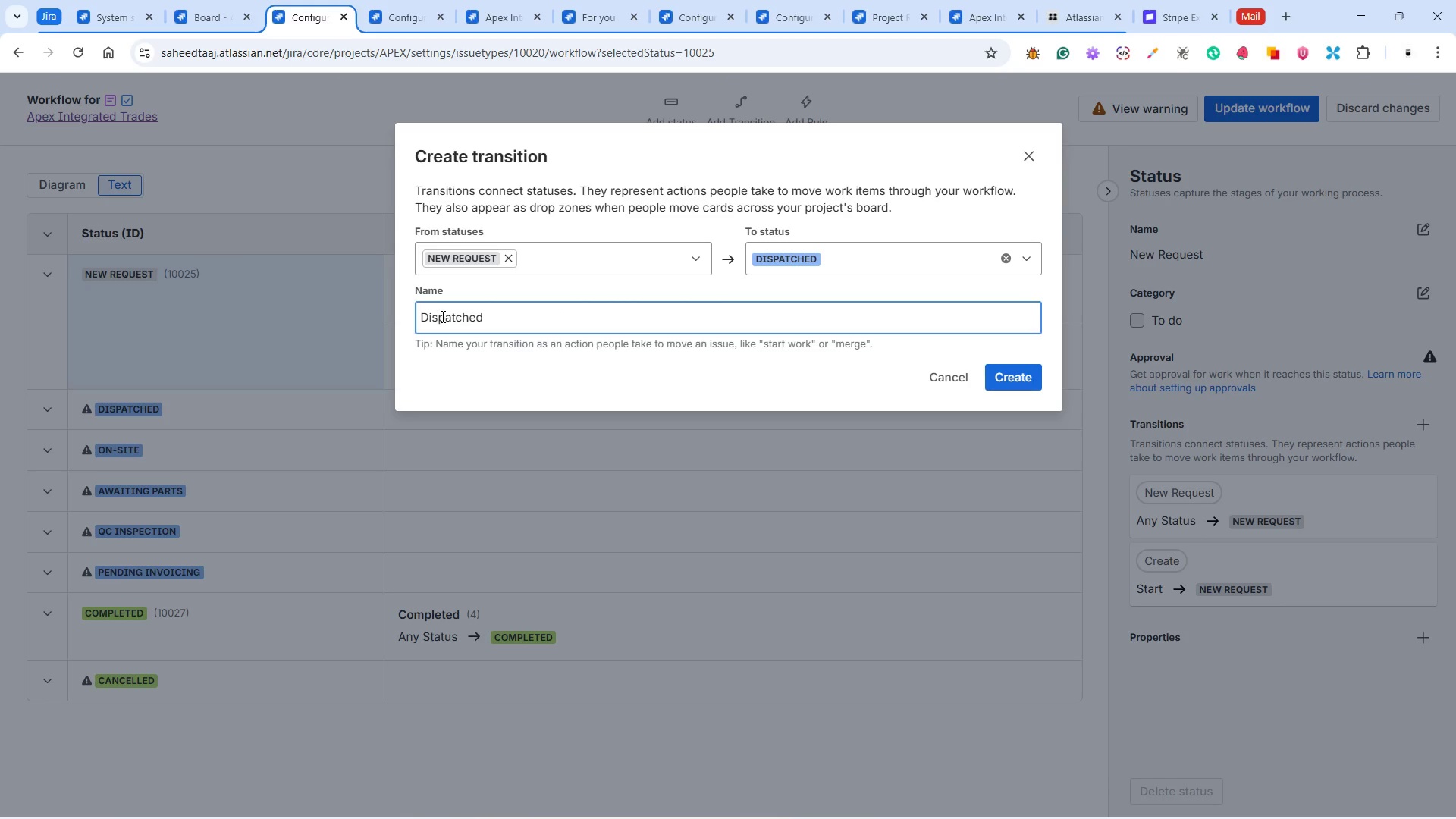 
left_click([441, 316])
 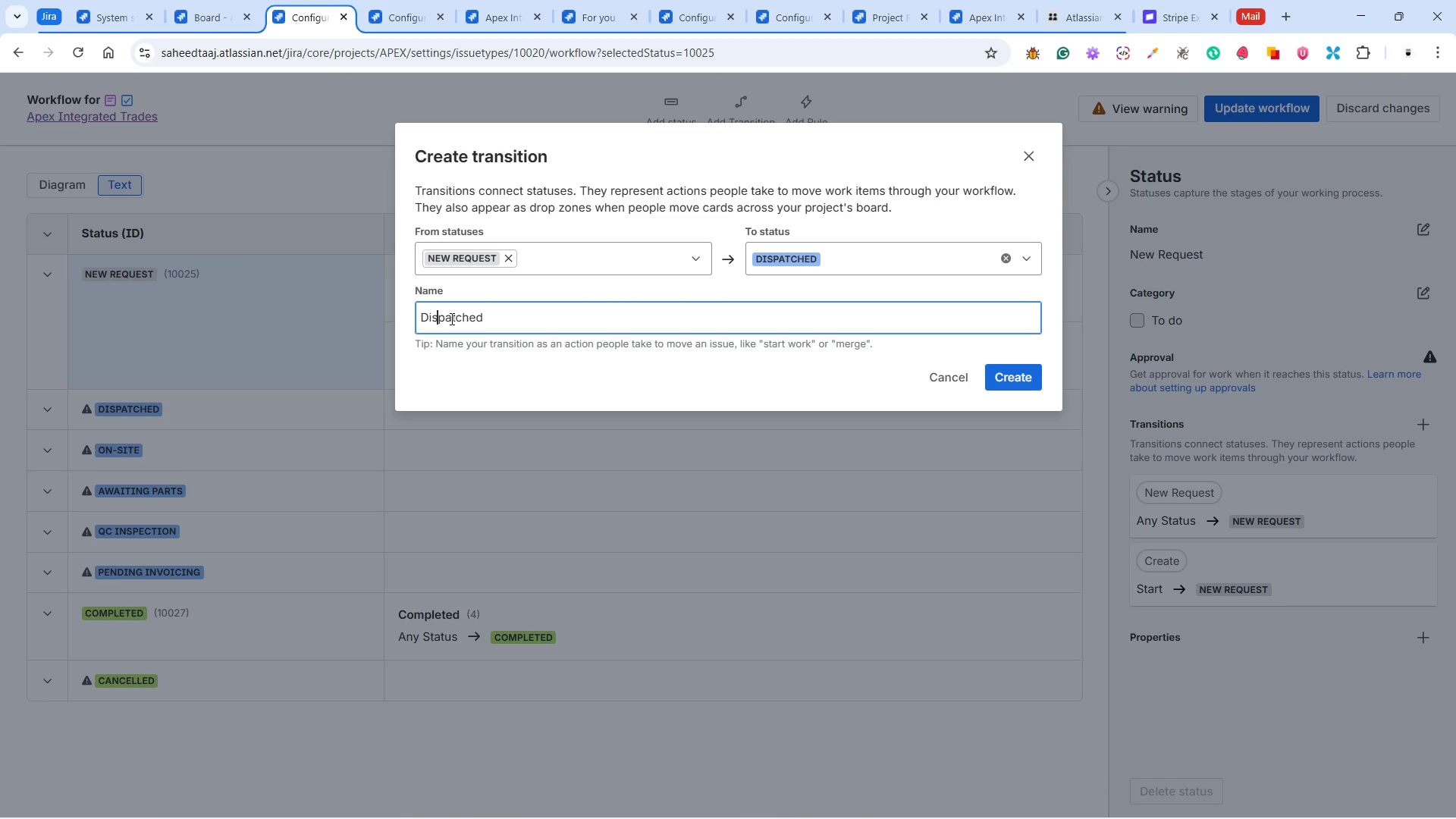 
left_click([450, 318])
 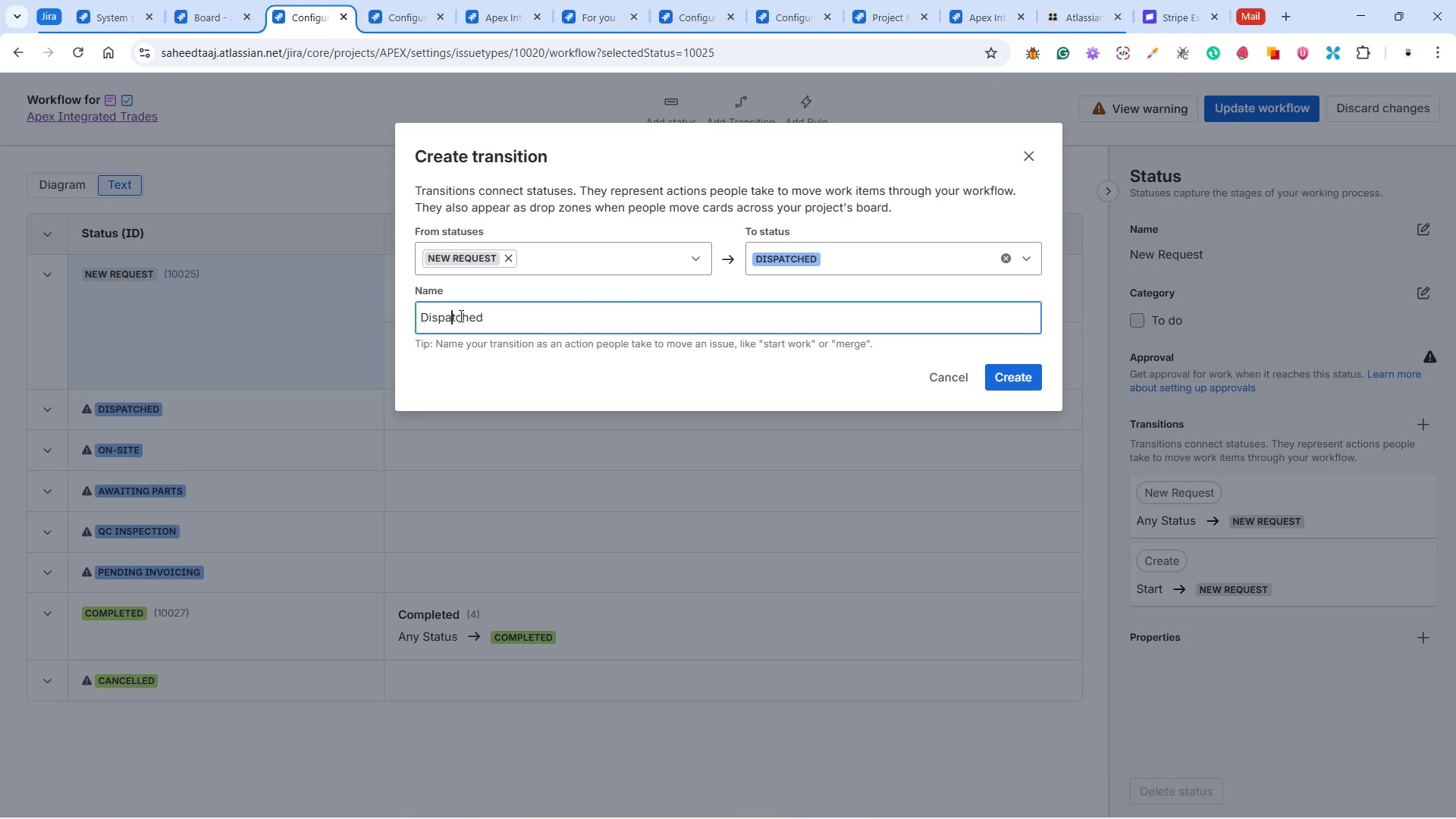 
left_click([460, 315])
 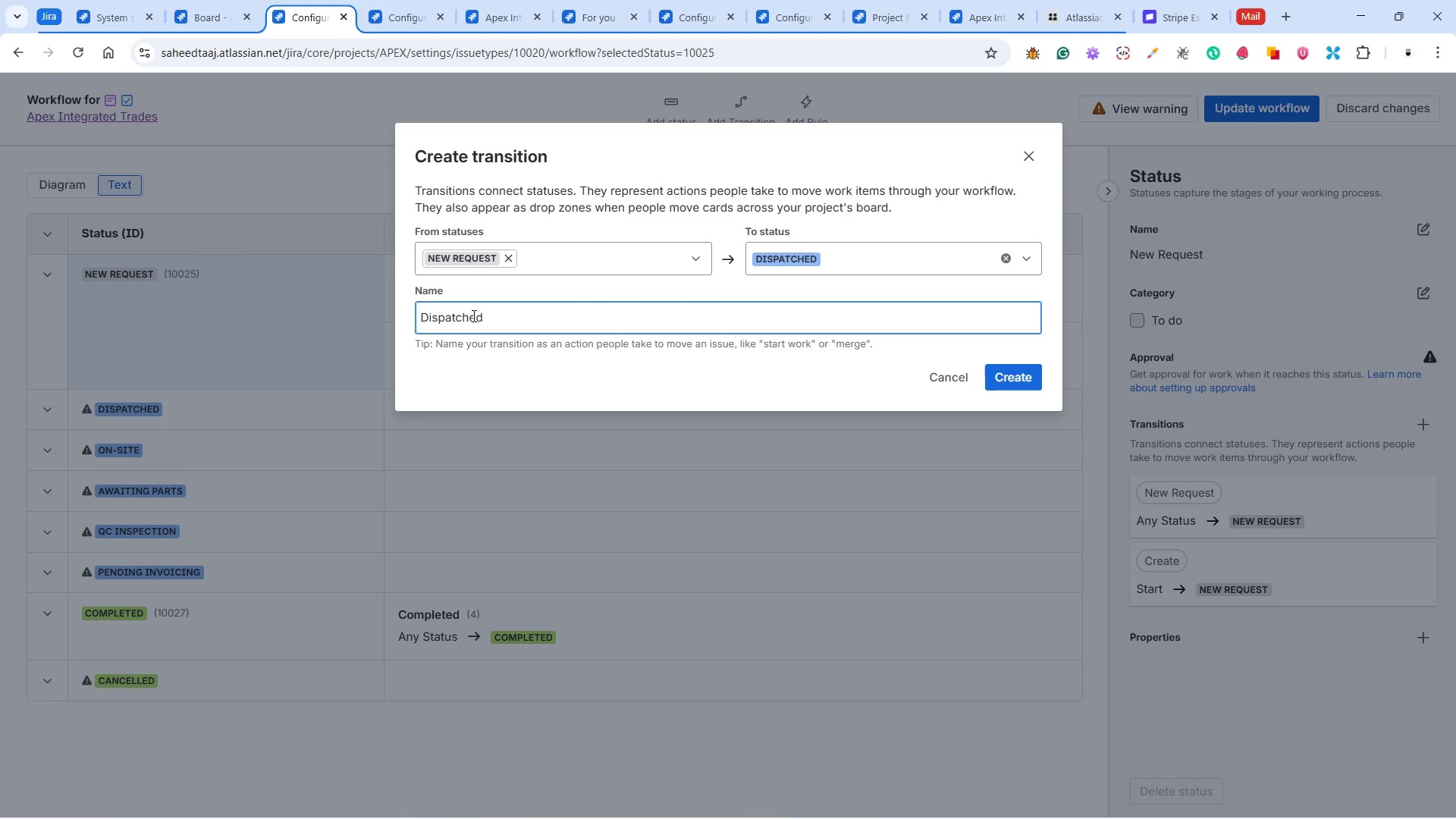 
left_click([472, 315])
 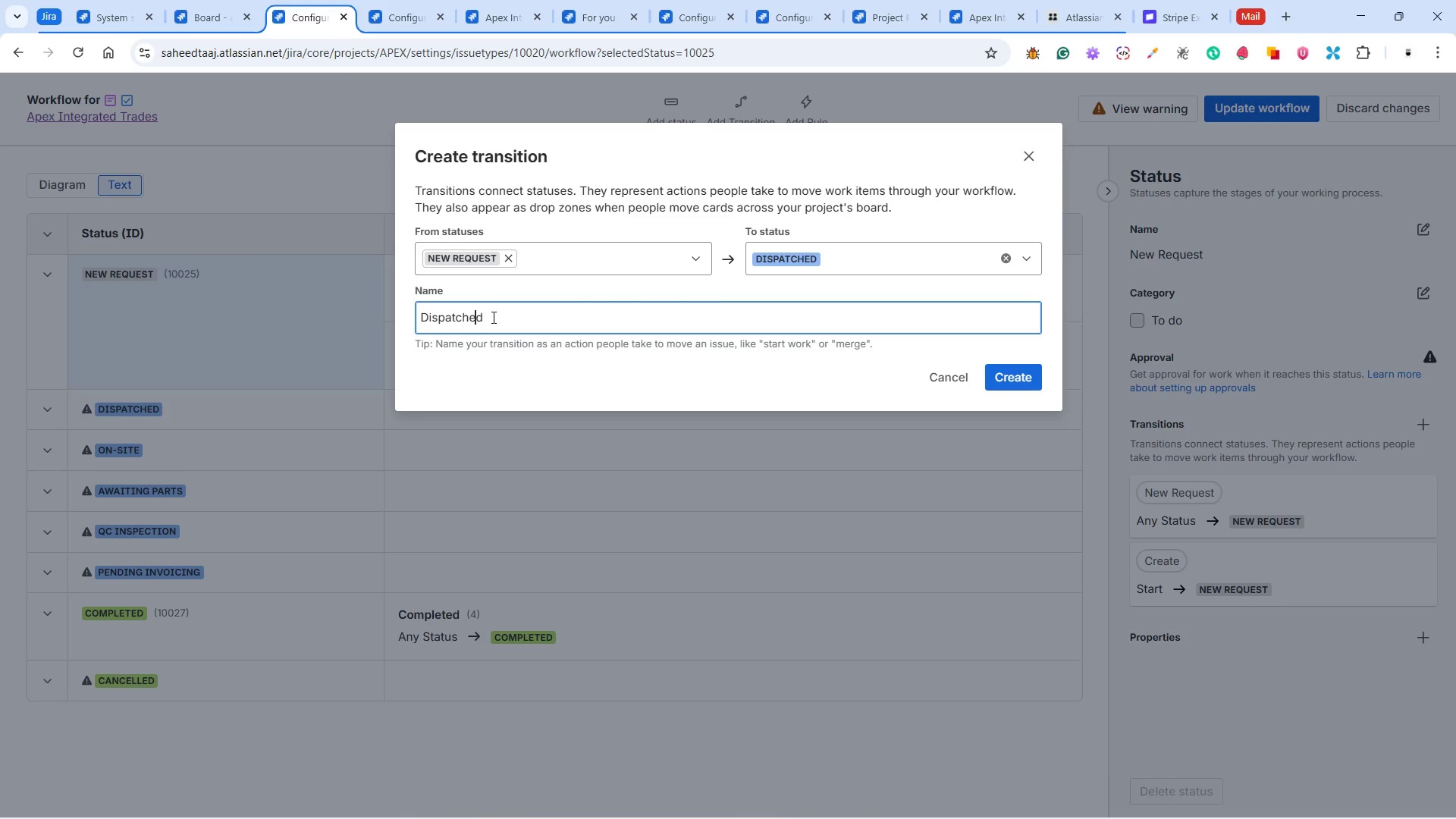 
double_click([498, 318])
 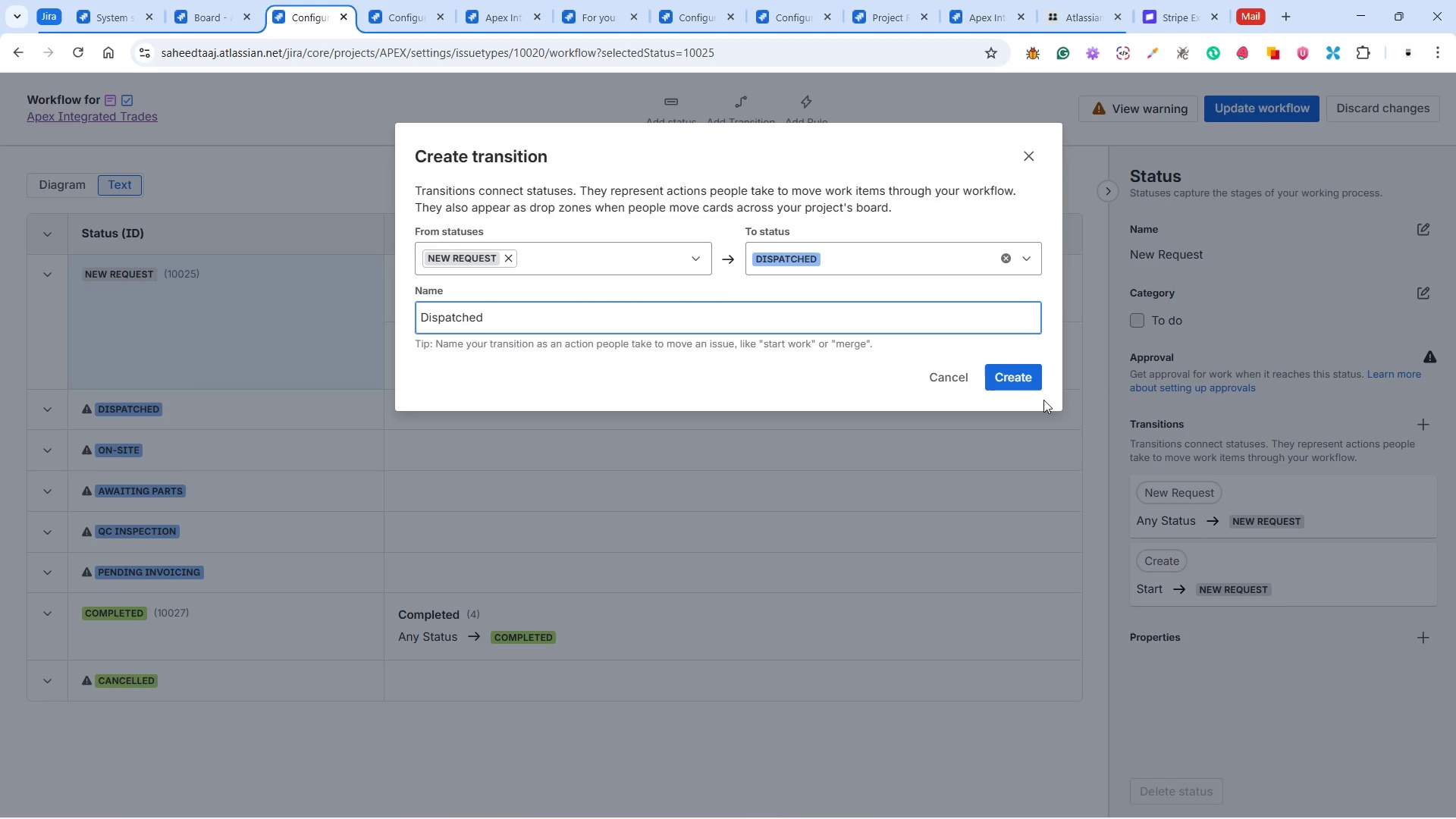 
left_click([1021, 374])
 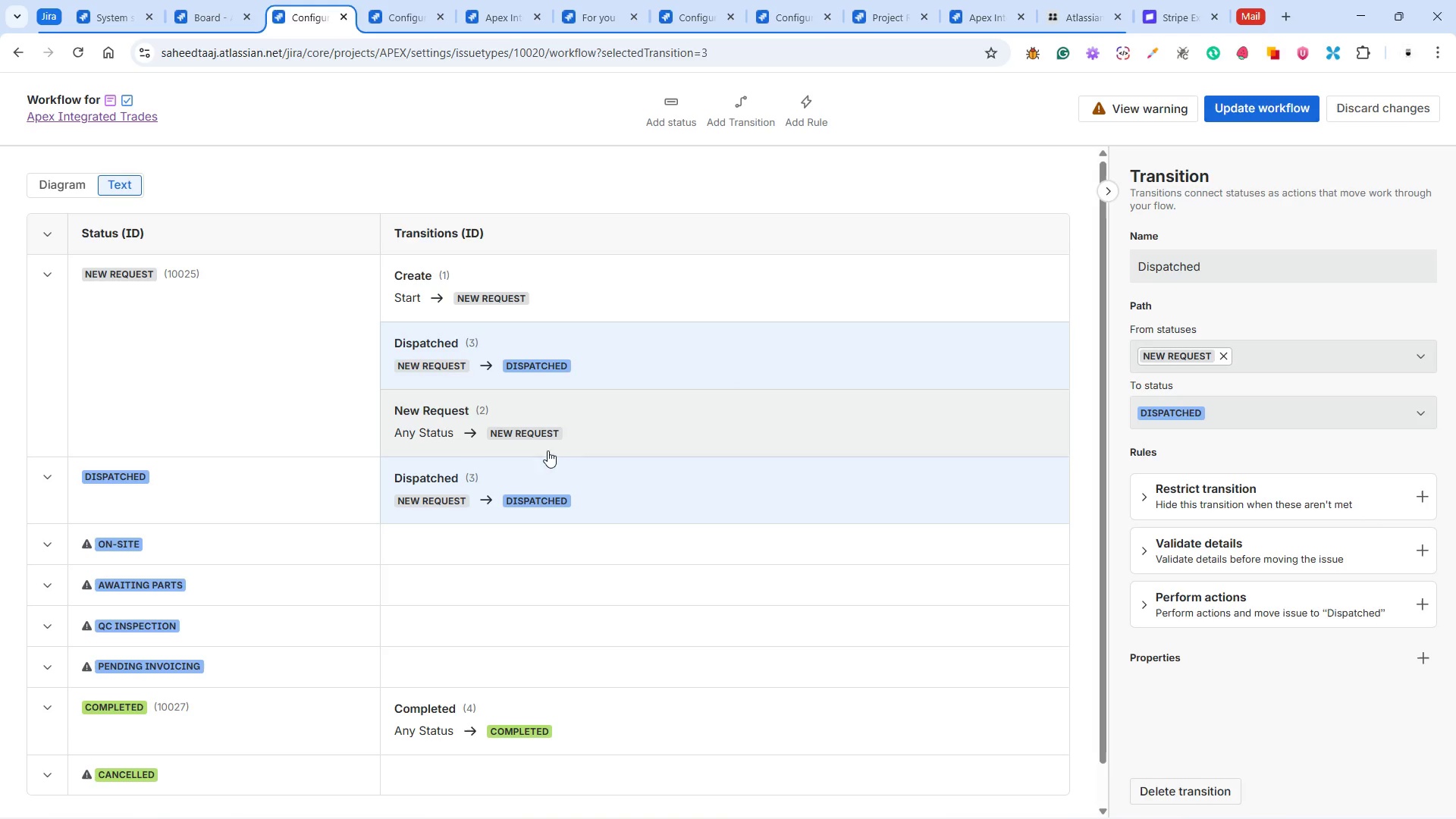 
wait(6.75)
 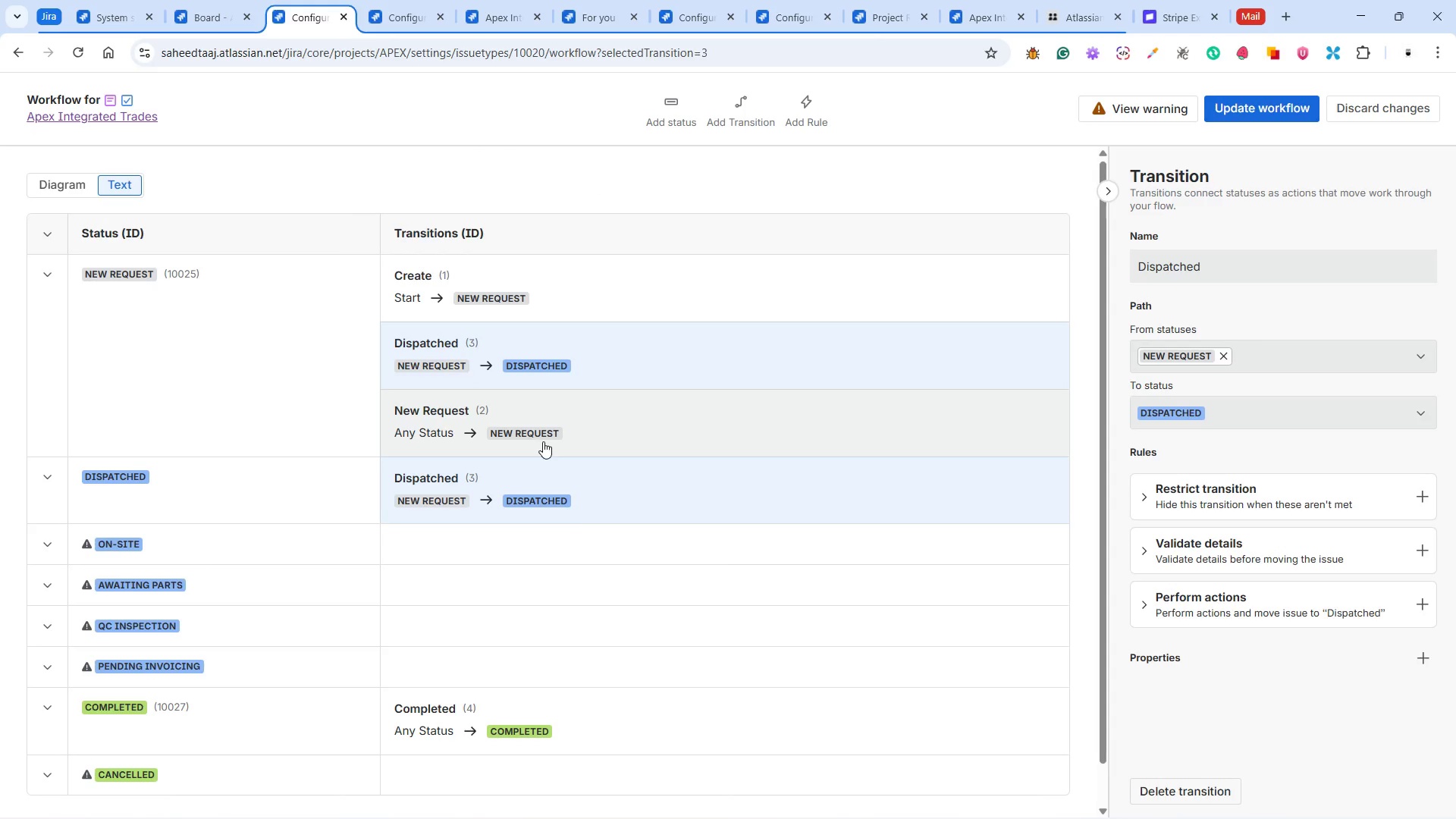 
scroll: coordinate [585, 396], scroll_direction: down, amount: 2.0
 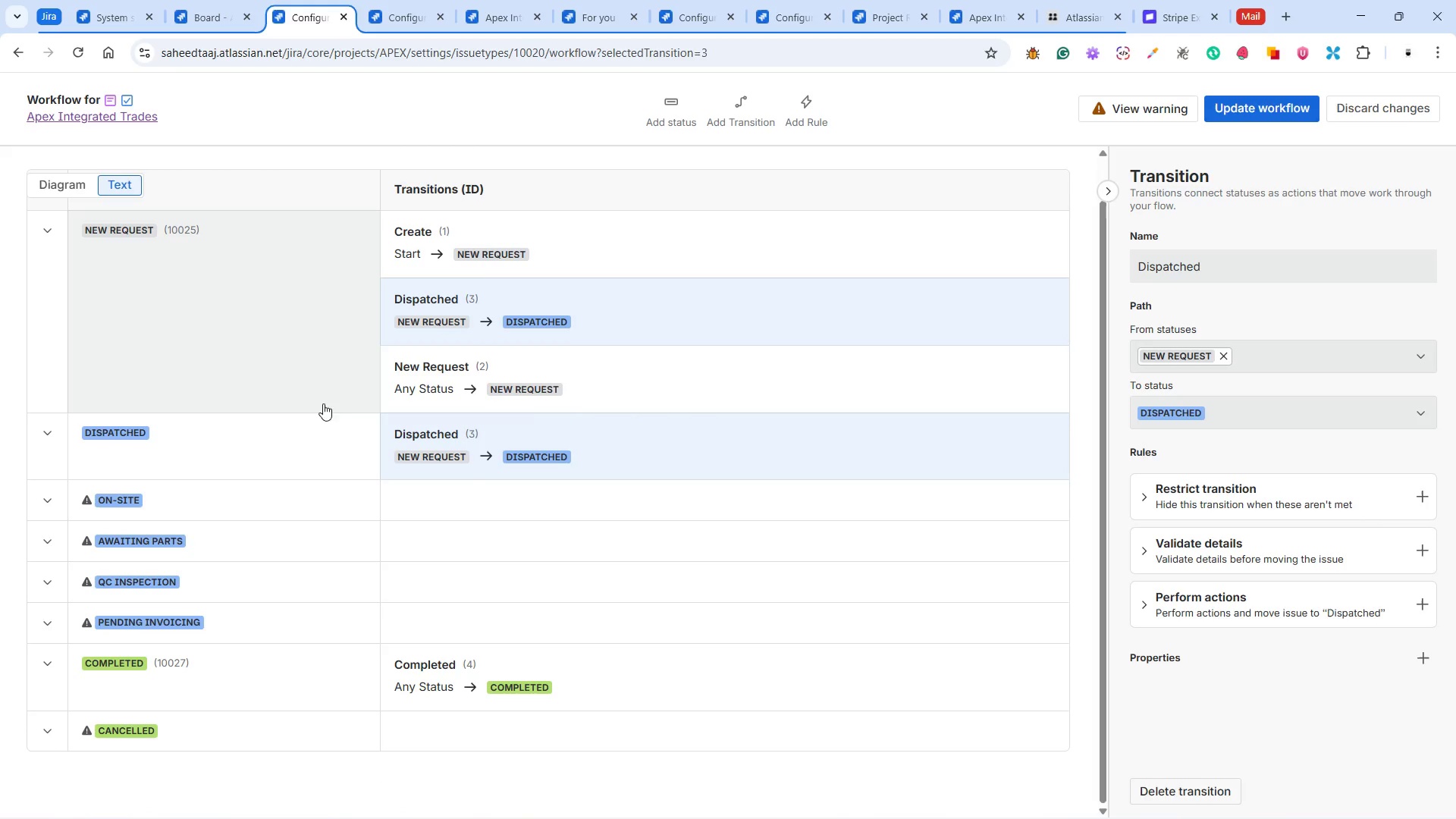 
left_click([316, 365])
 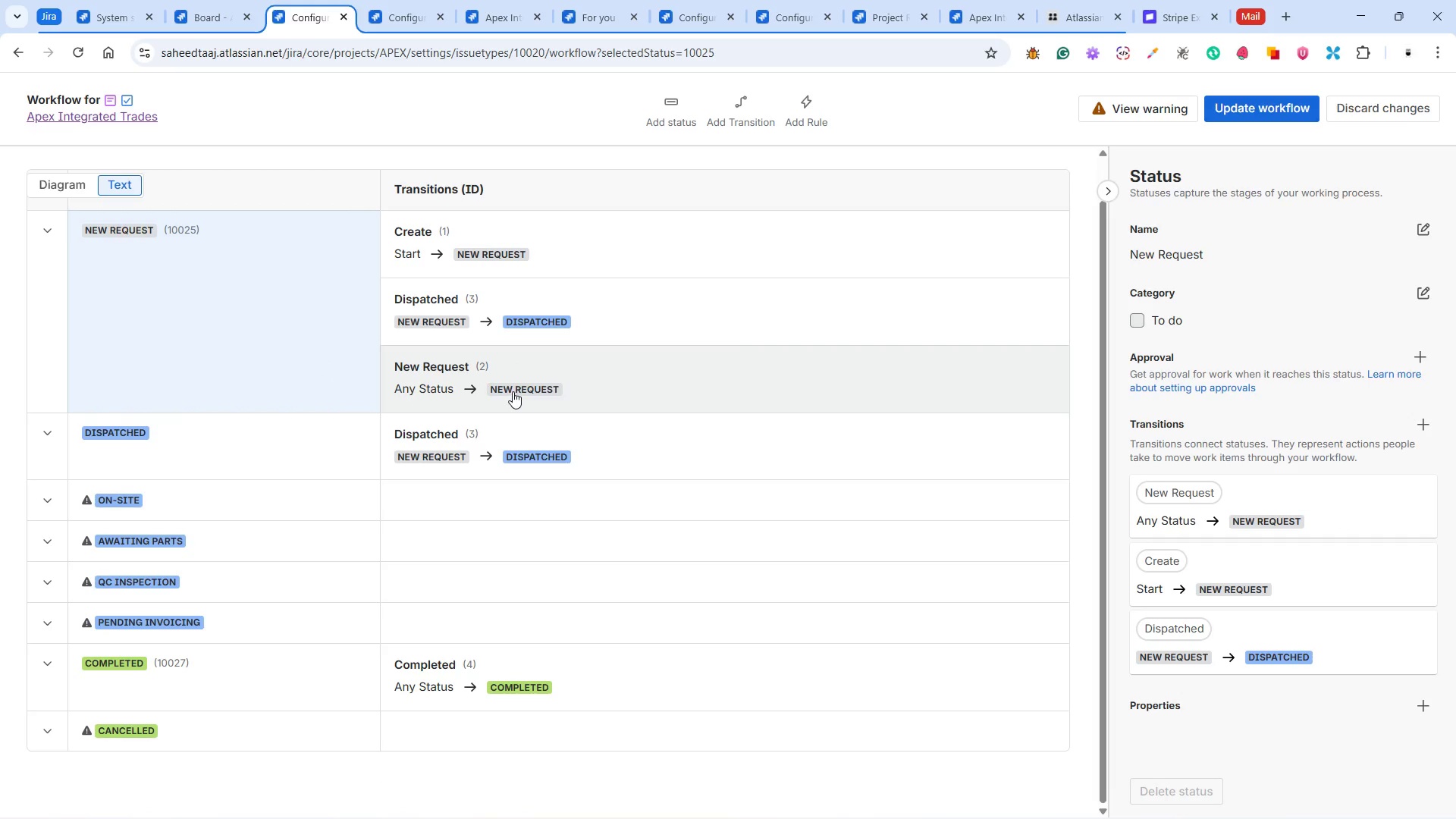 
left_click([509, 447])
 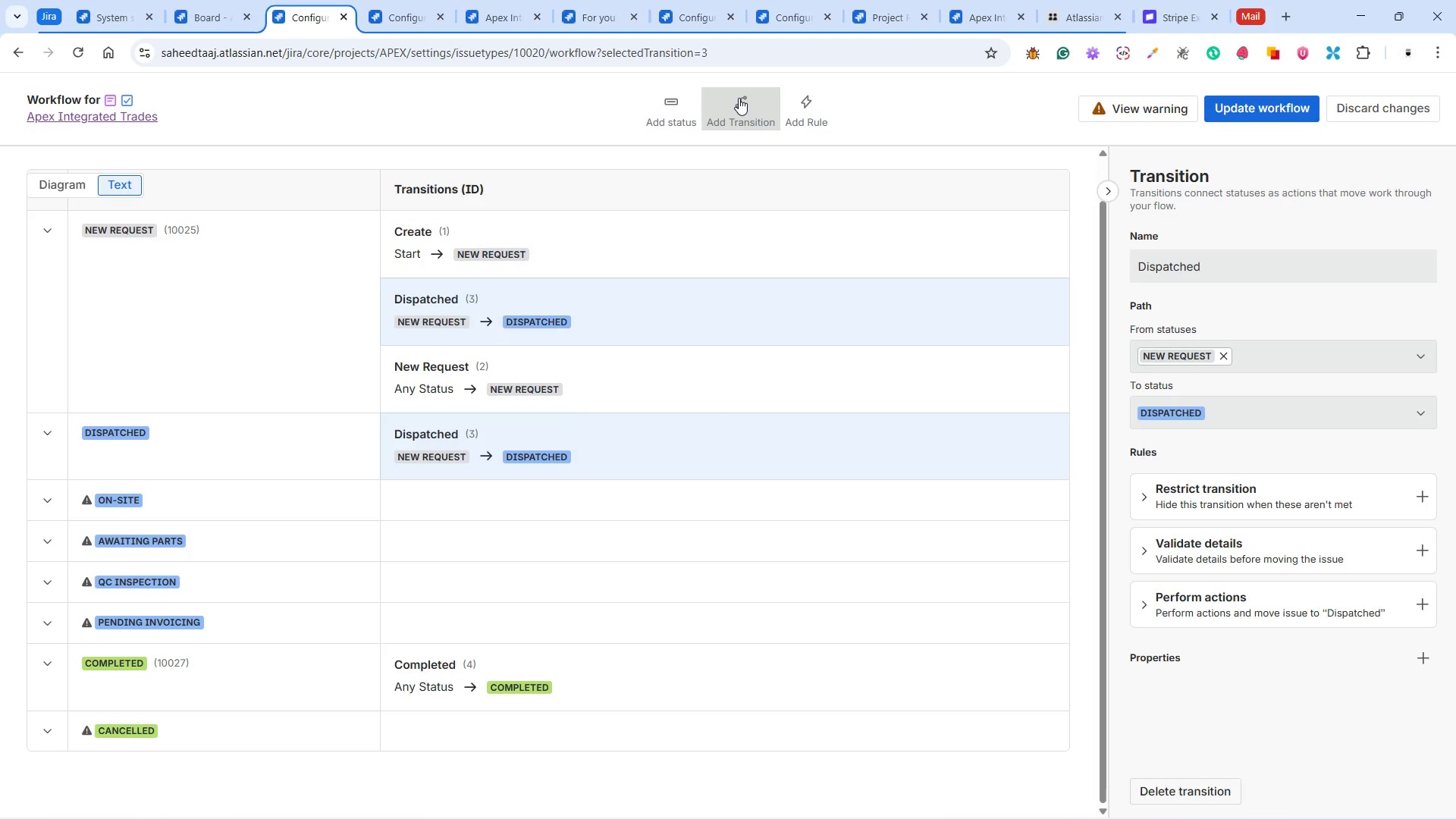 
wait(56.34)
 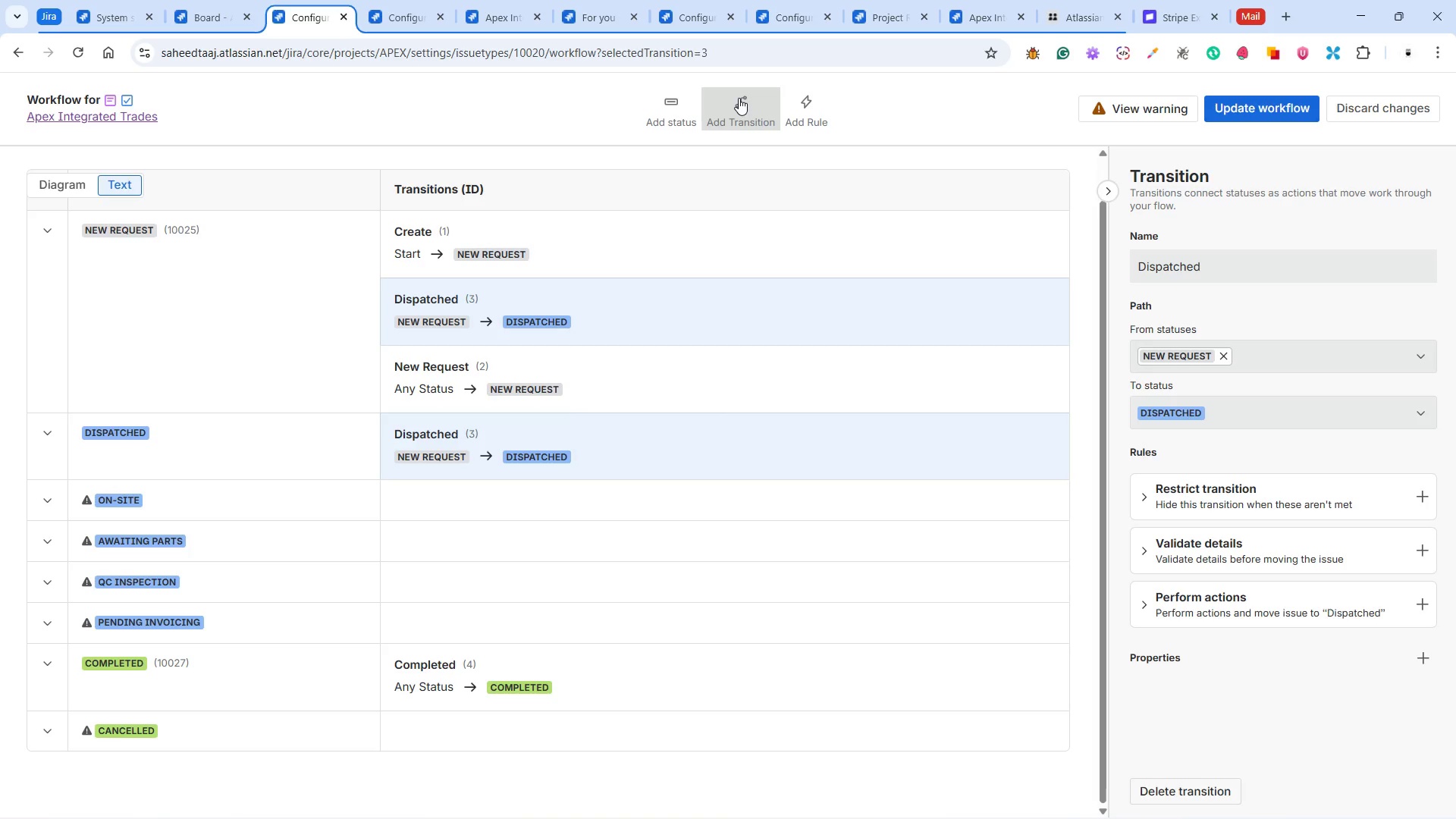 
left_click([739, 98])
 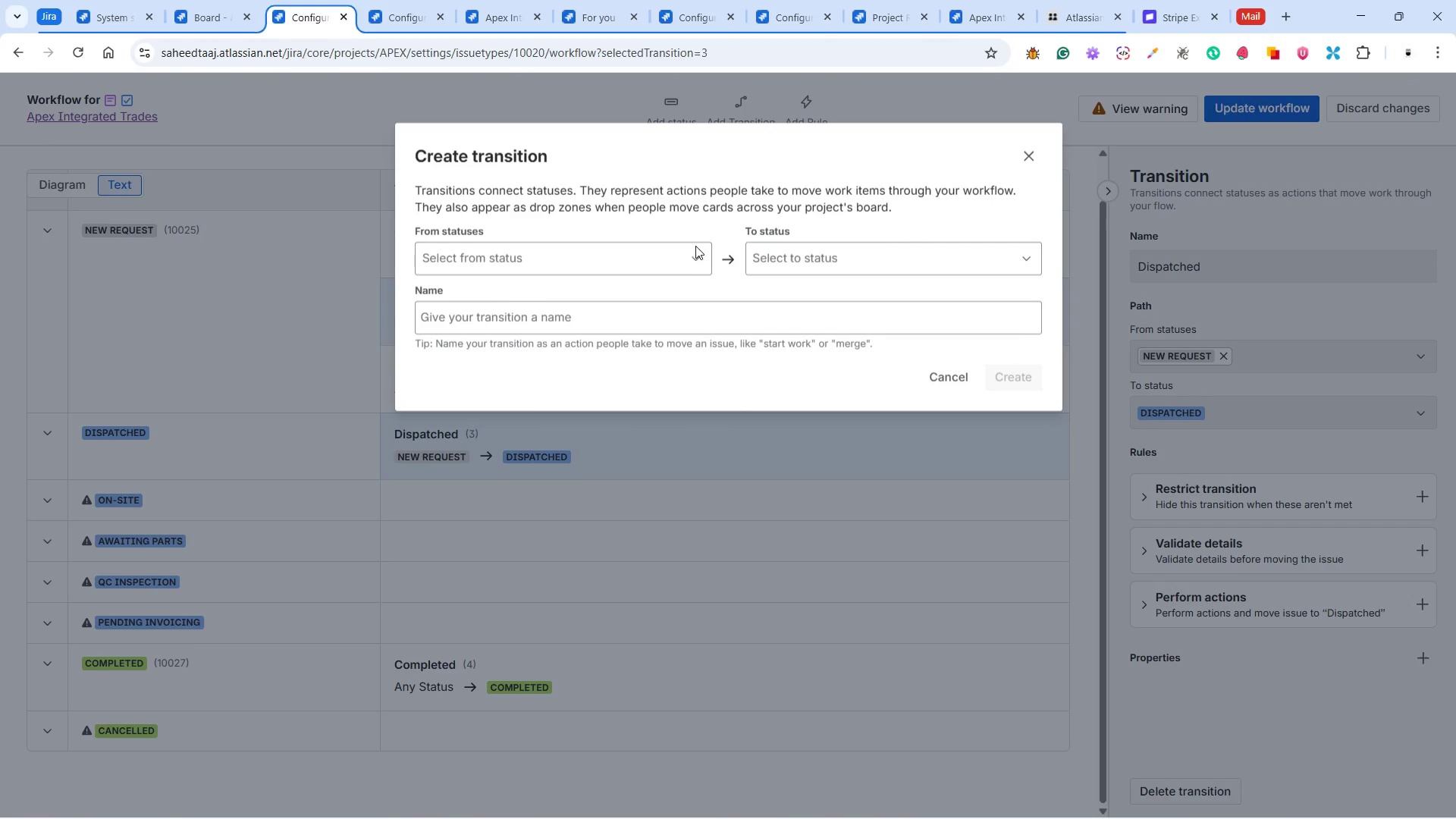 
left_click([670, 250])
 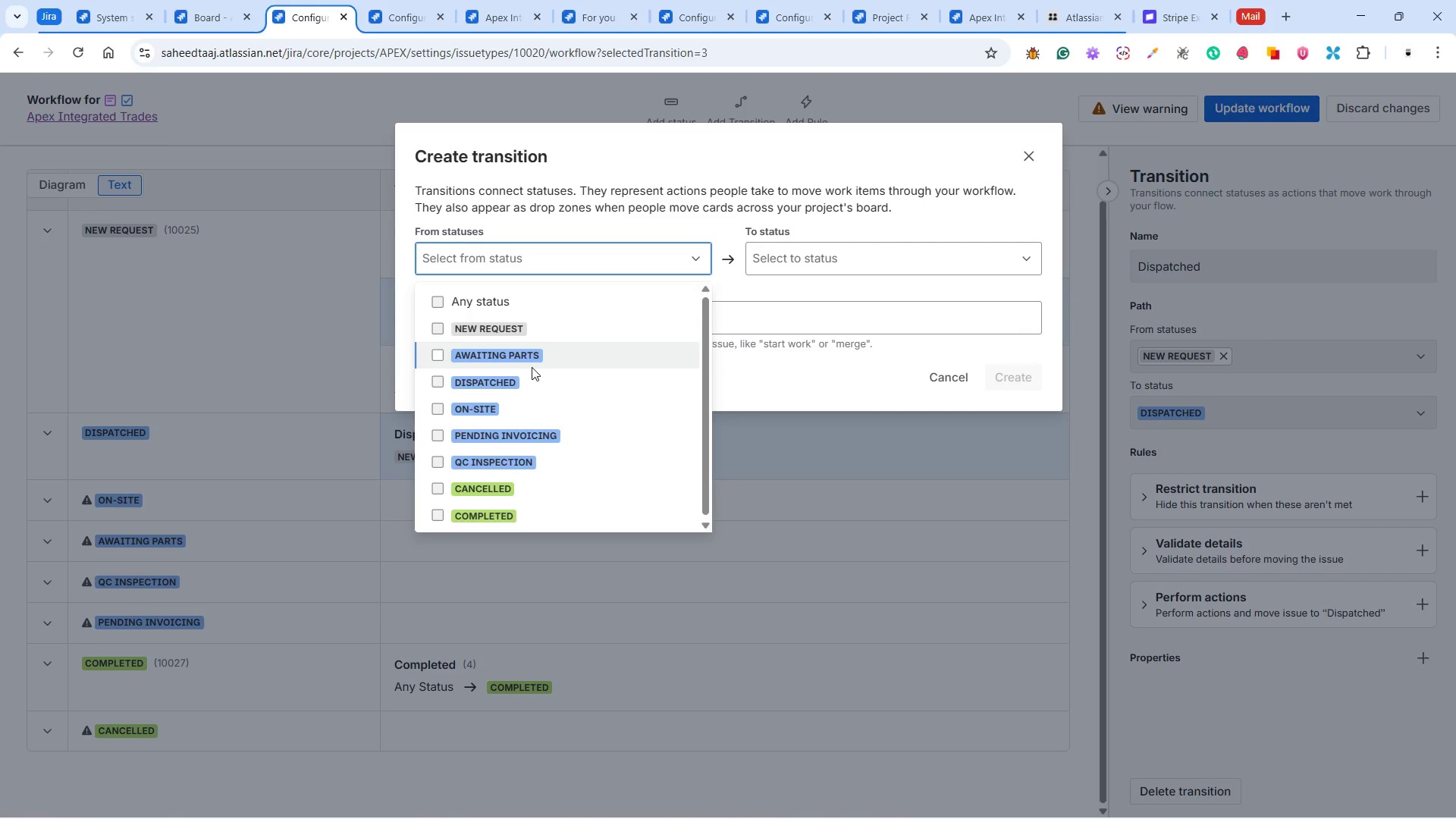 
left_click([524, 373])
 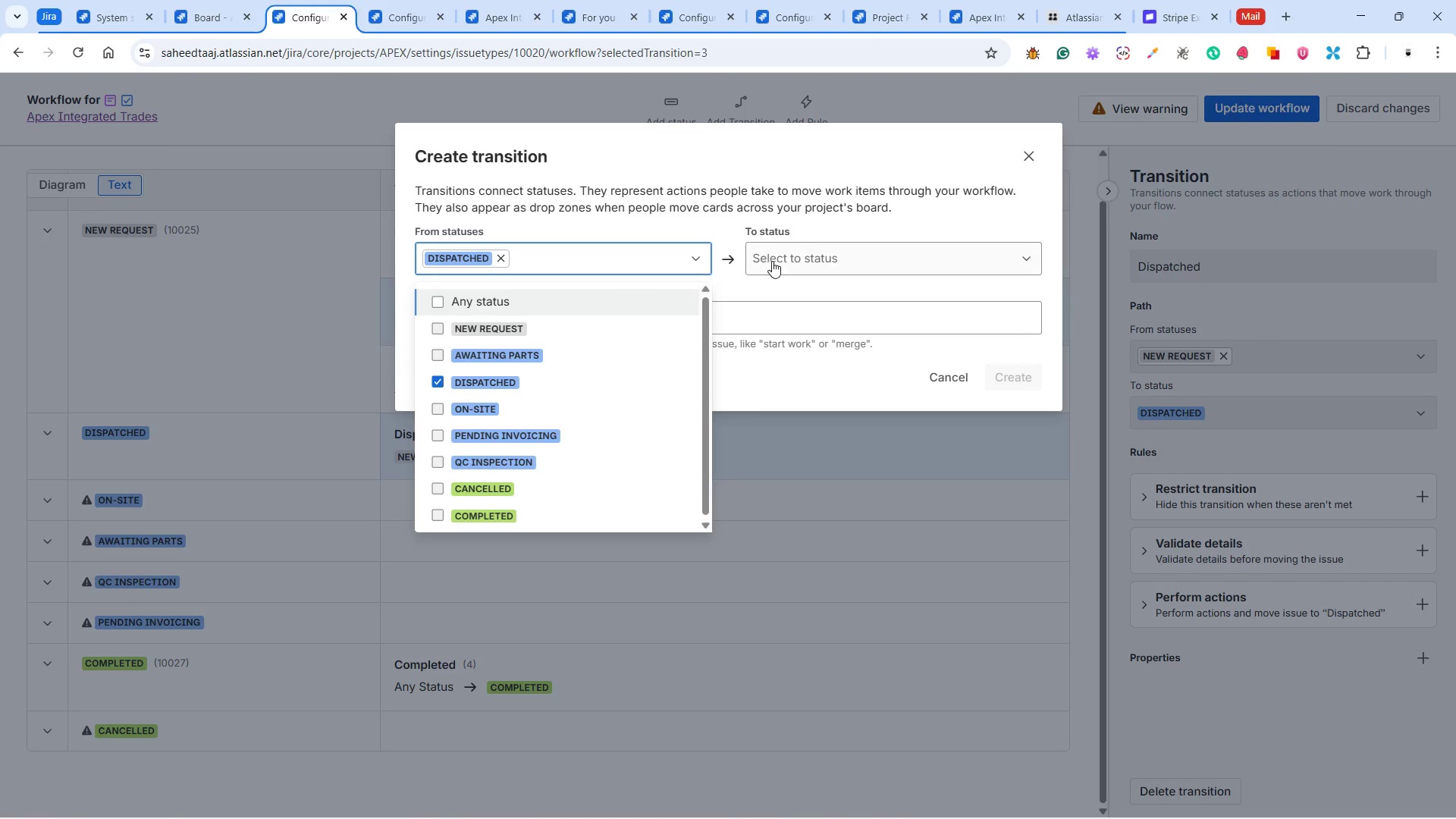 
left_click([780, 252])
 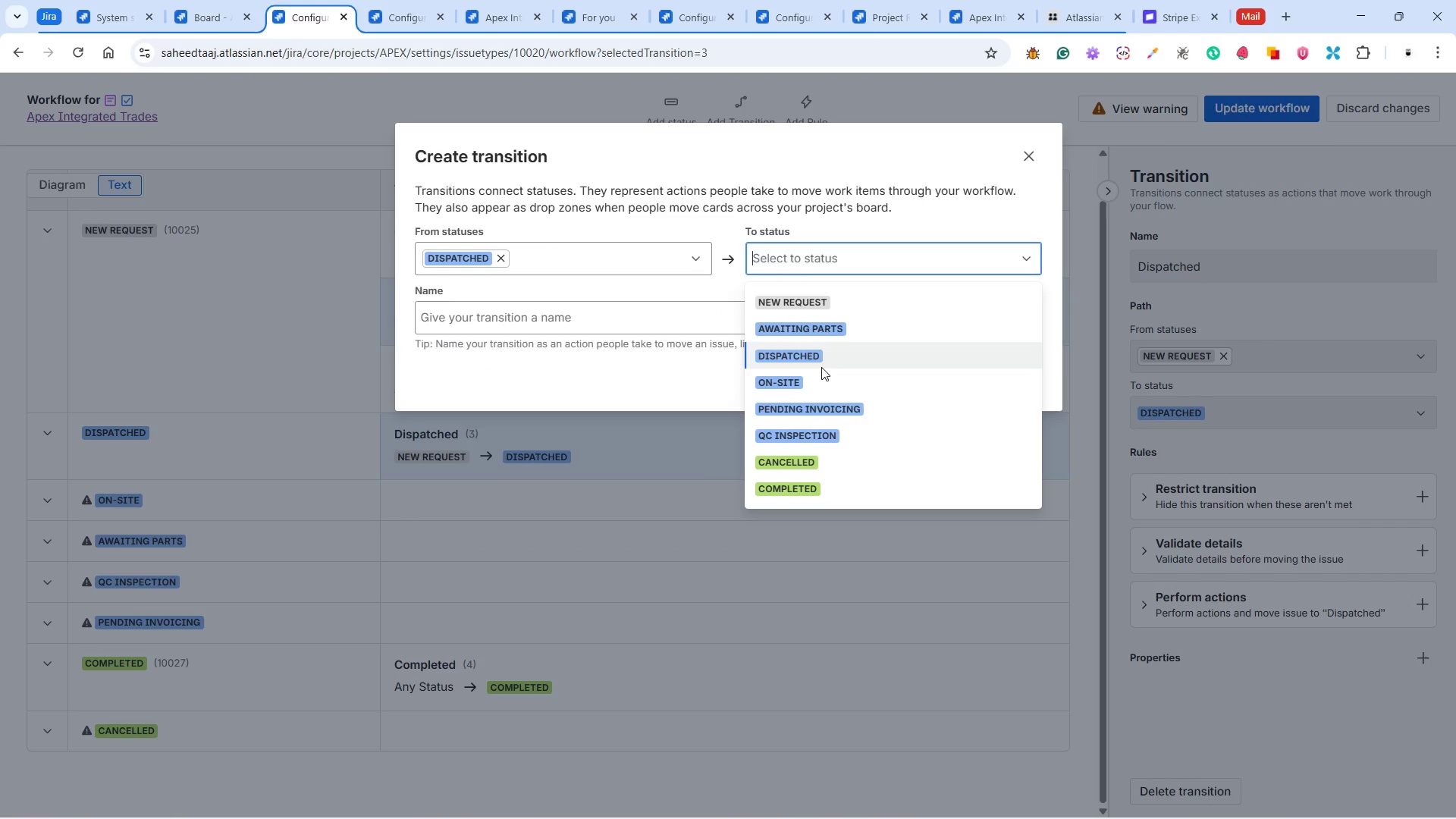 
left_click([814, 388])
 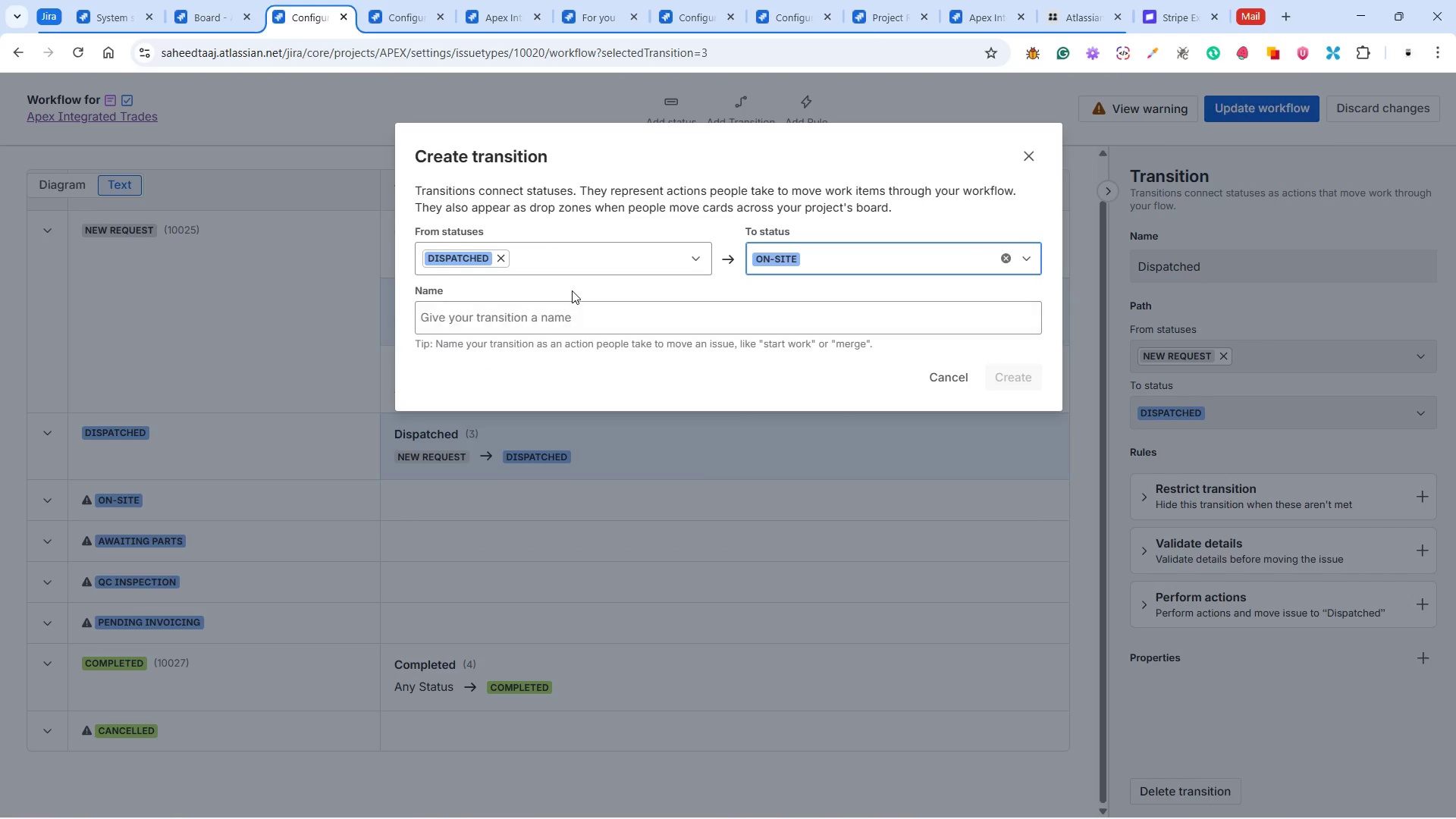 
double_click([571, 309])
 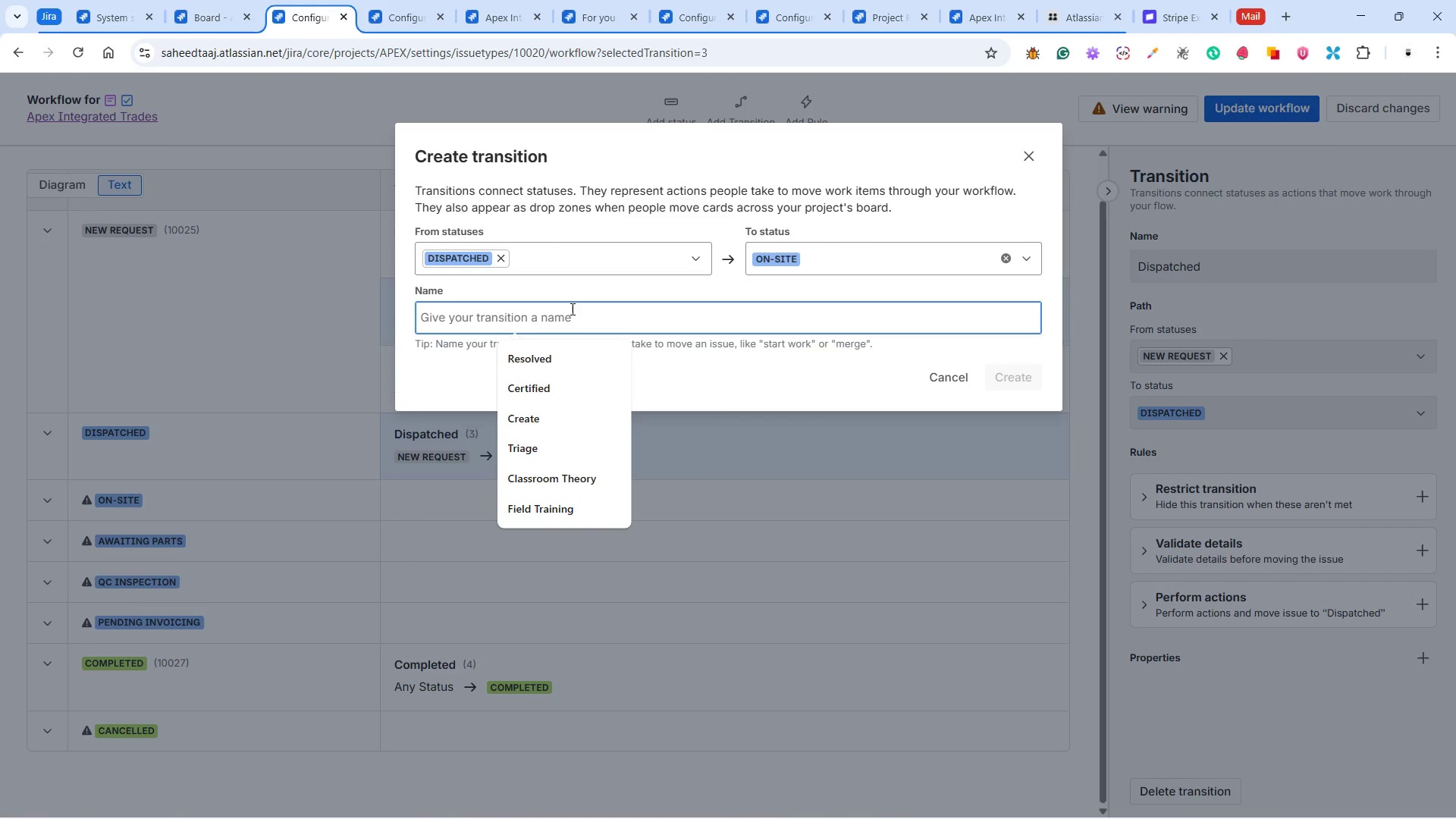 
type(On-Site)
 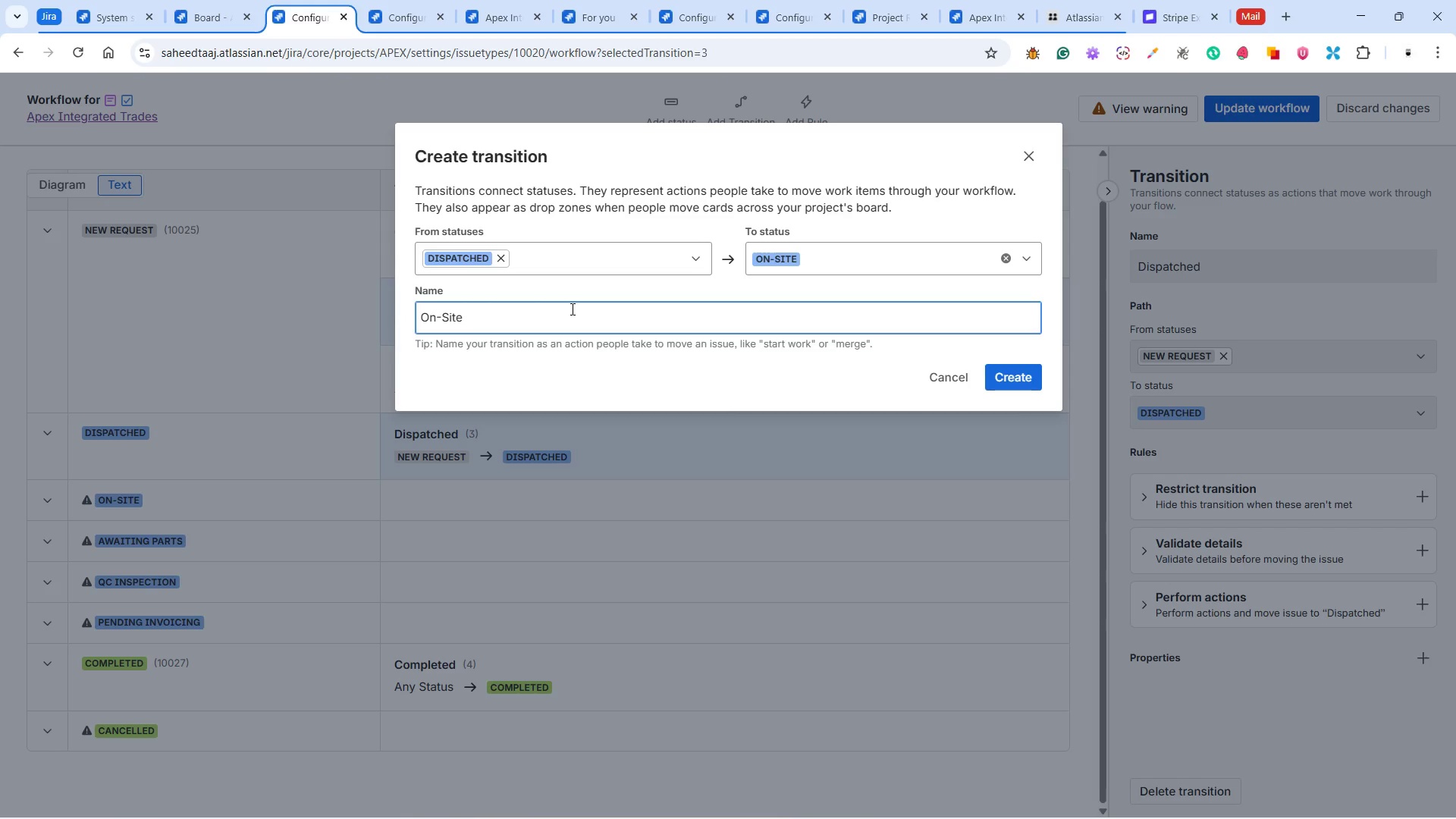 
left_click([557, 284])
 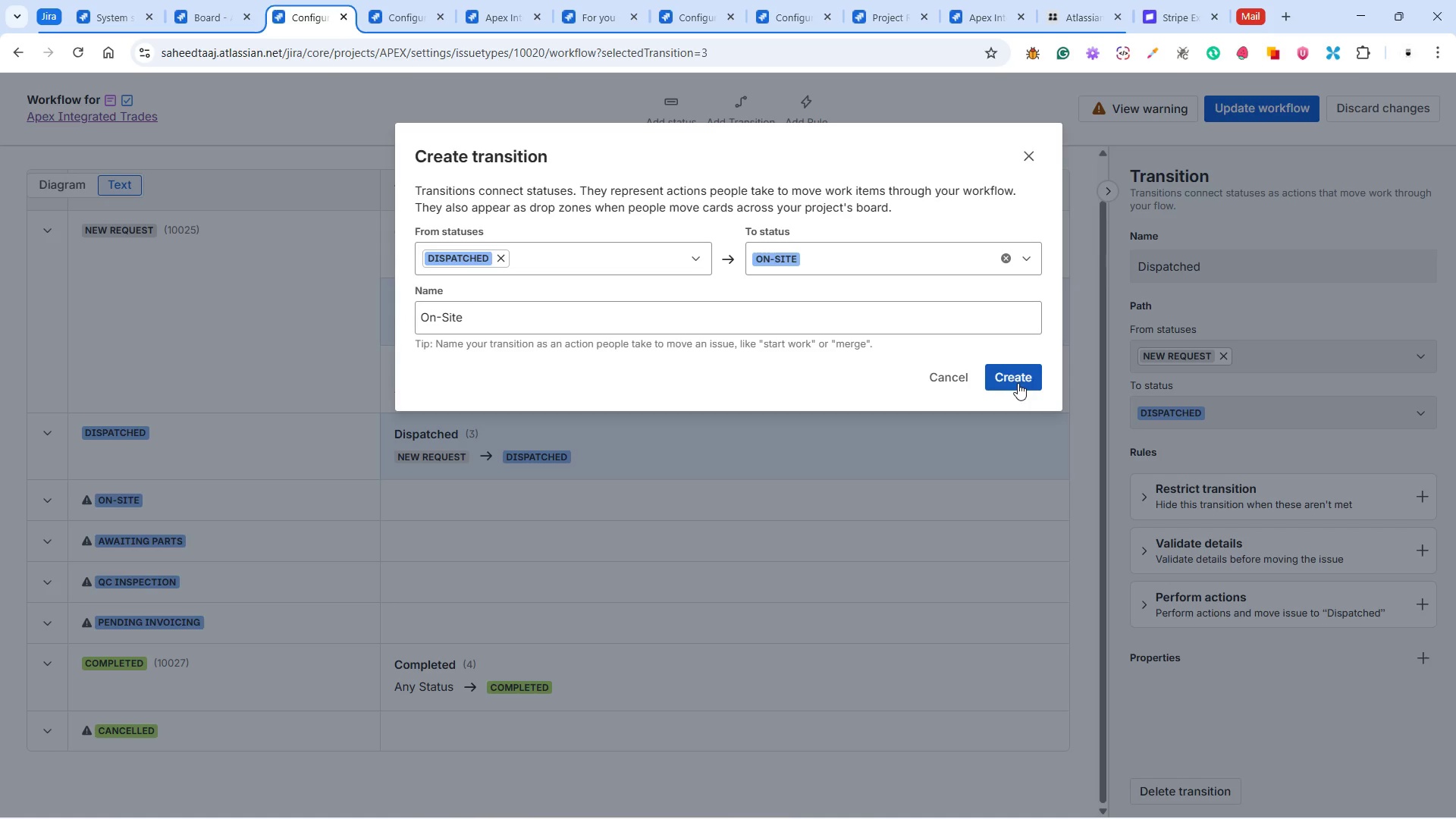 
wait(60.92)
 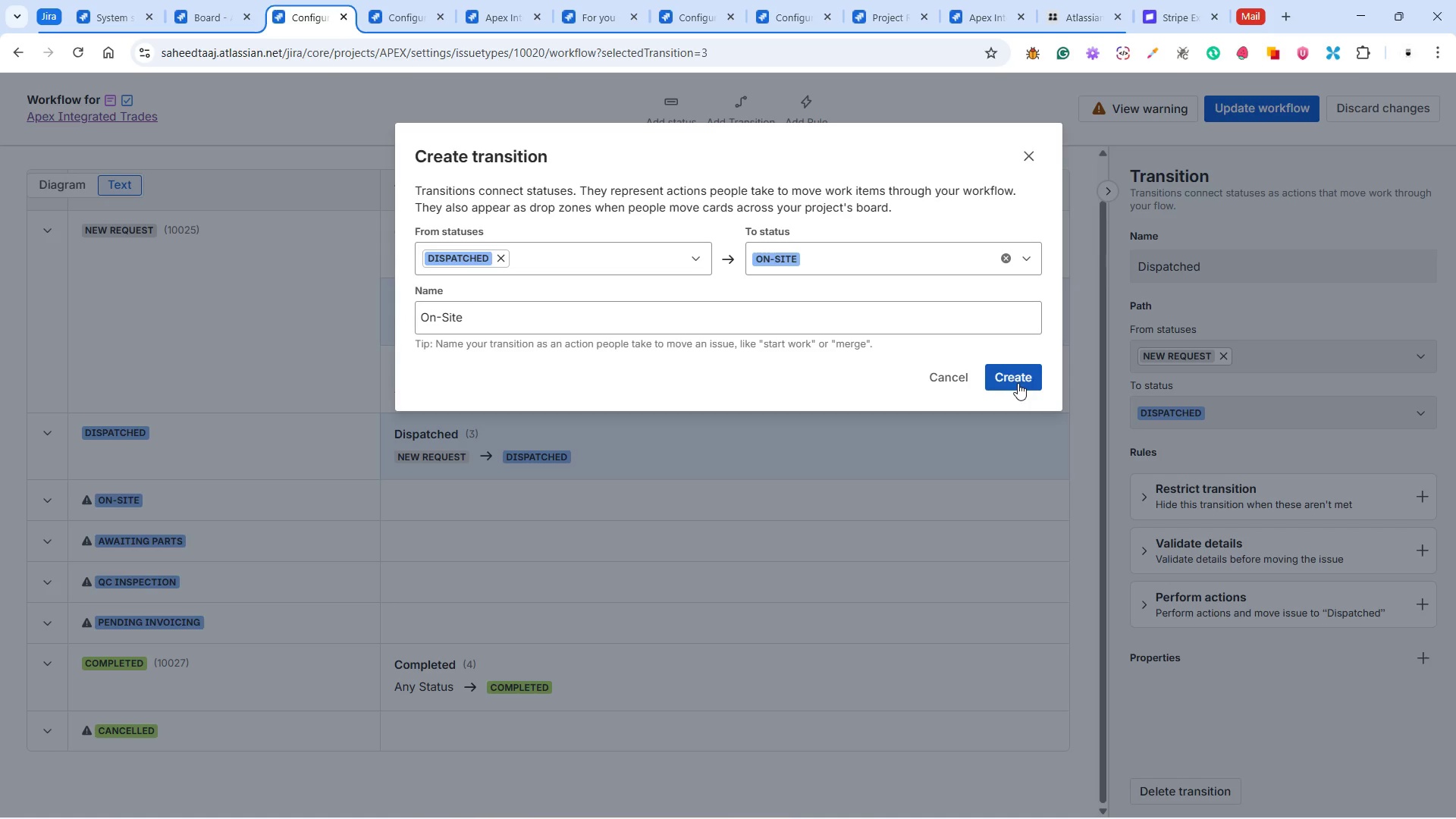 
left_click([1019, 377])
 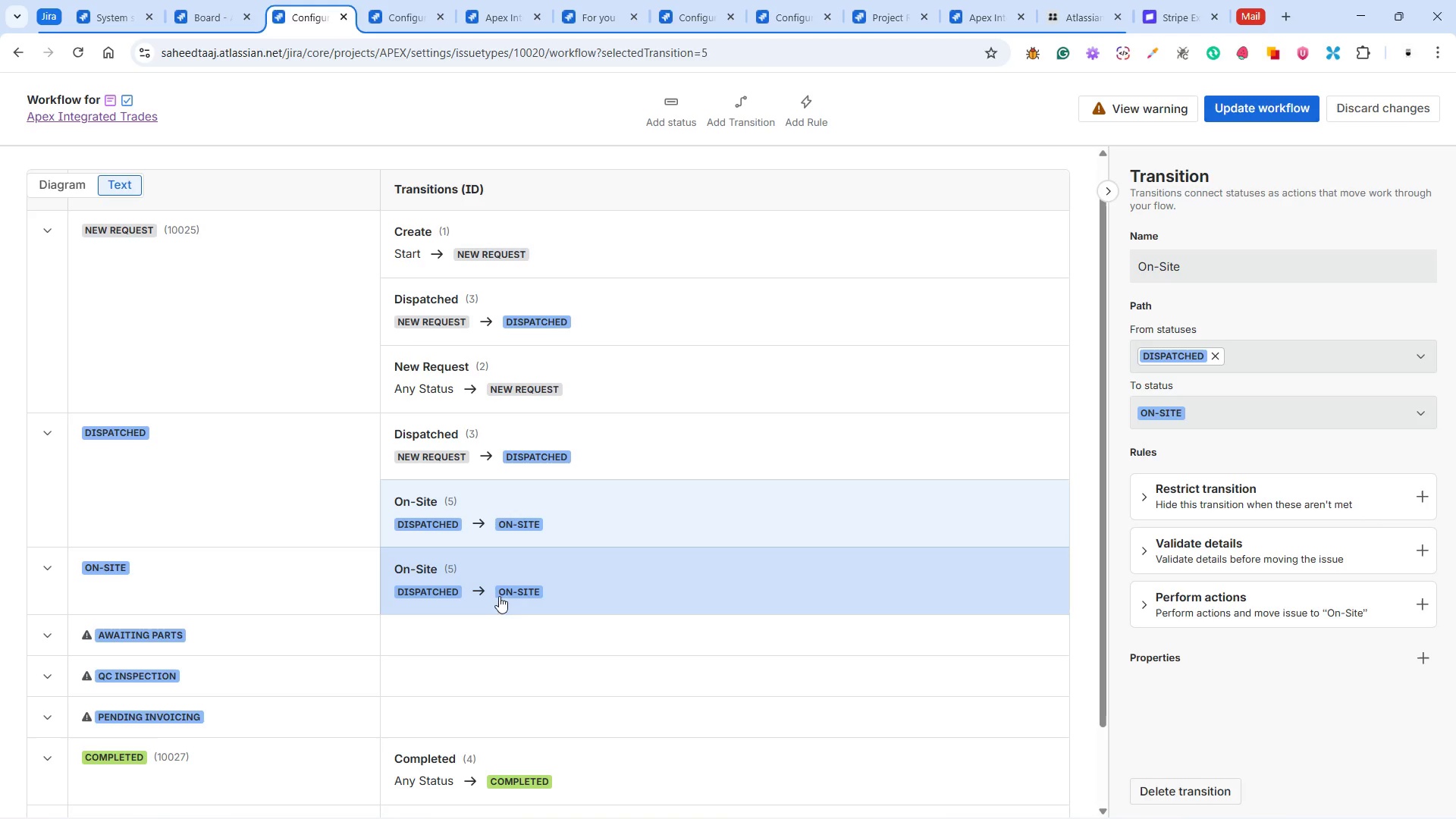 
wait(26.62)
 